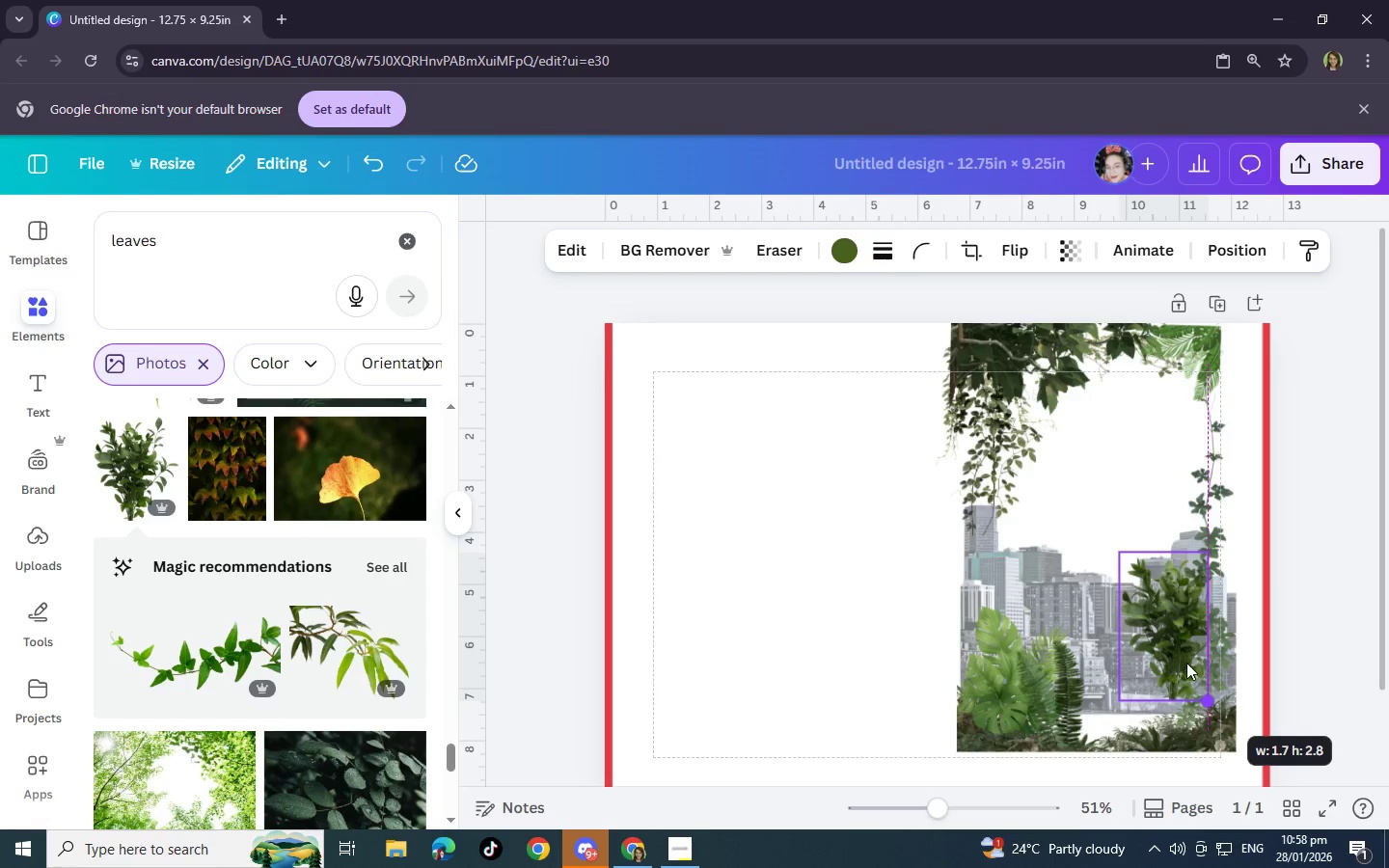 
left_click_drag(start_coordinate=[1179, 649], to_coordinate=[1195, 692])
 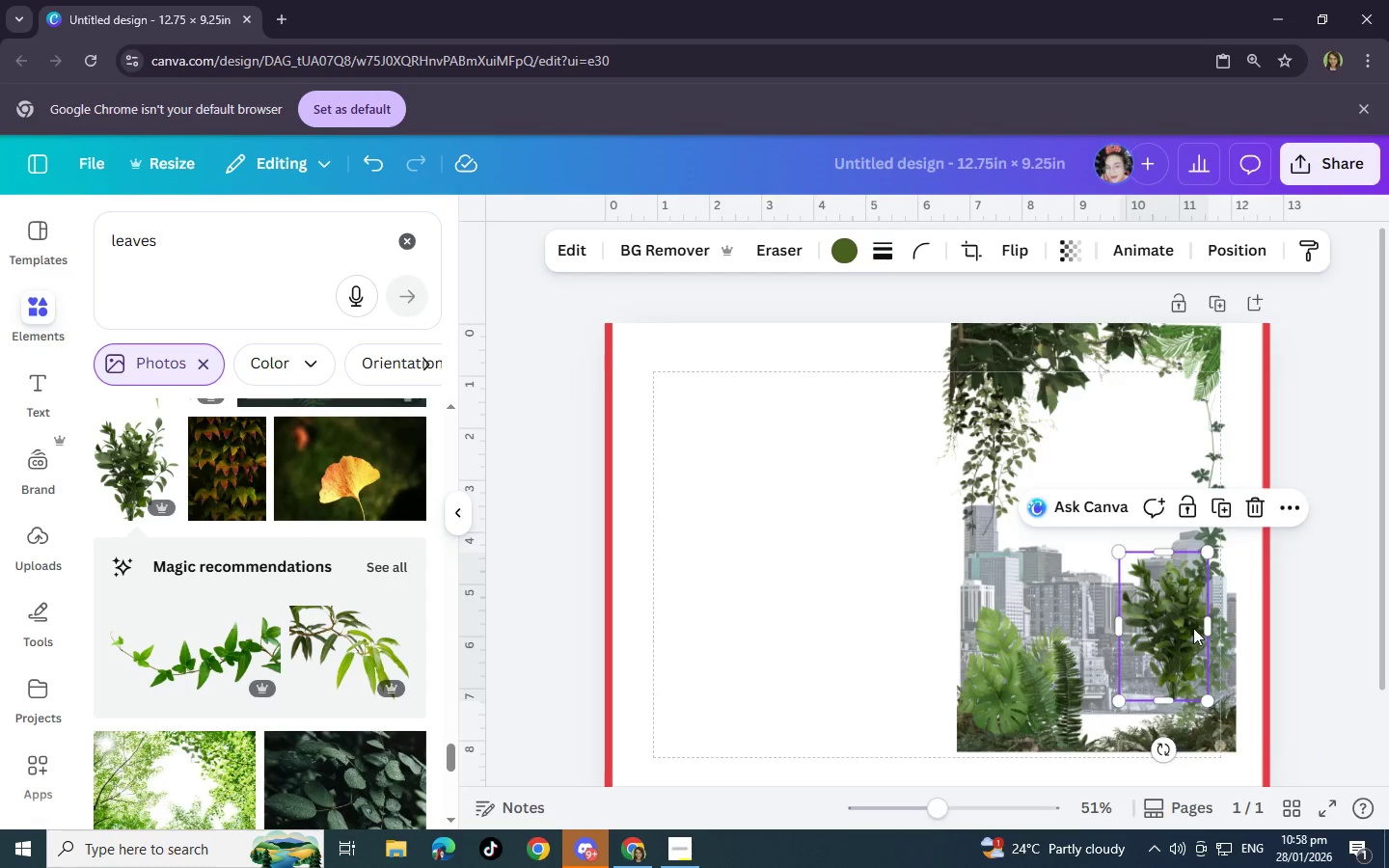 
left_click_drag(start_coordinate=[1190, 617], to_coordinate=[1206, 656])
 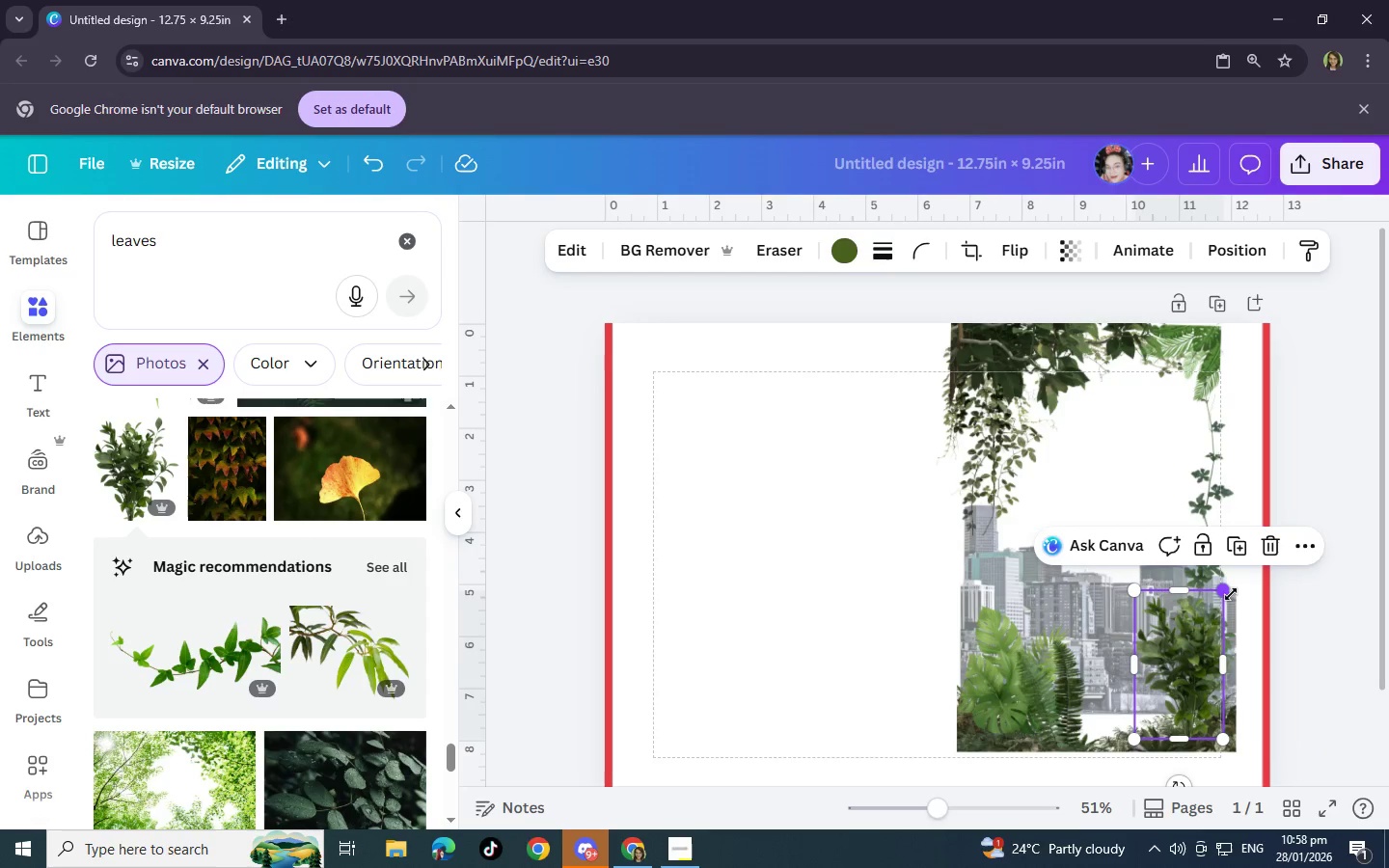 
left_click_drag(start_coordinate=[1231, 593], to_coordinate=[1235, 567])
 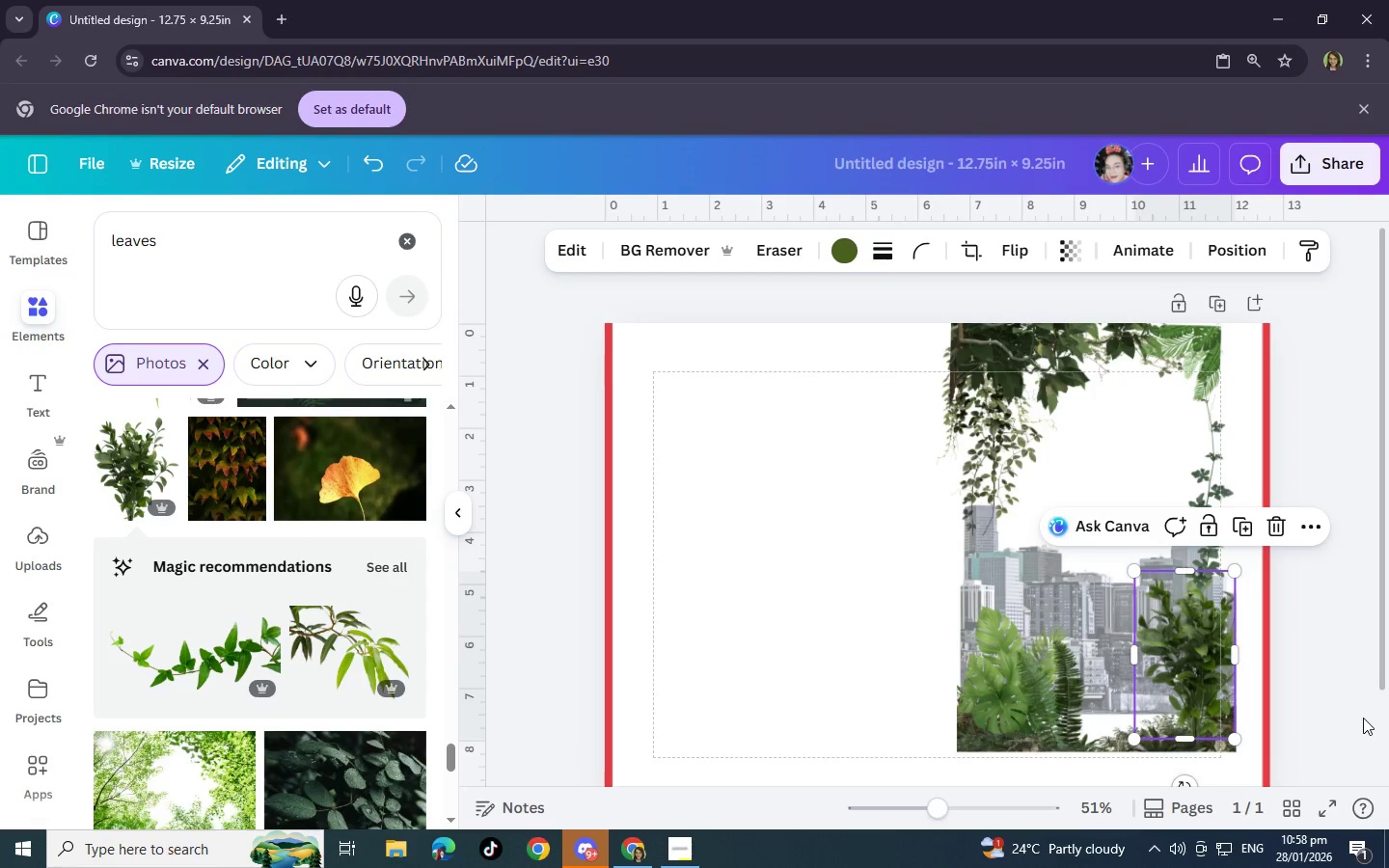 
left_click([1363, 718])
 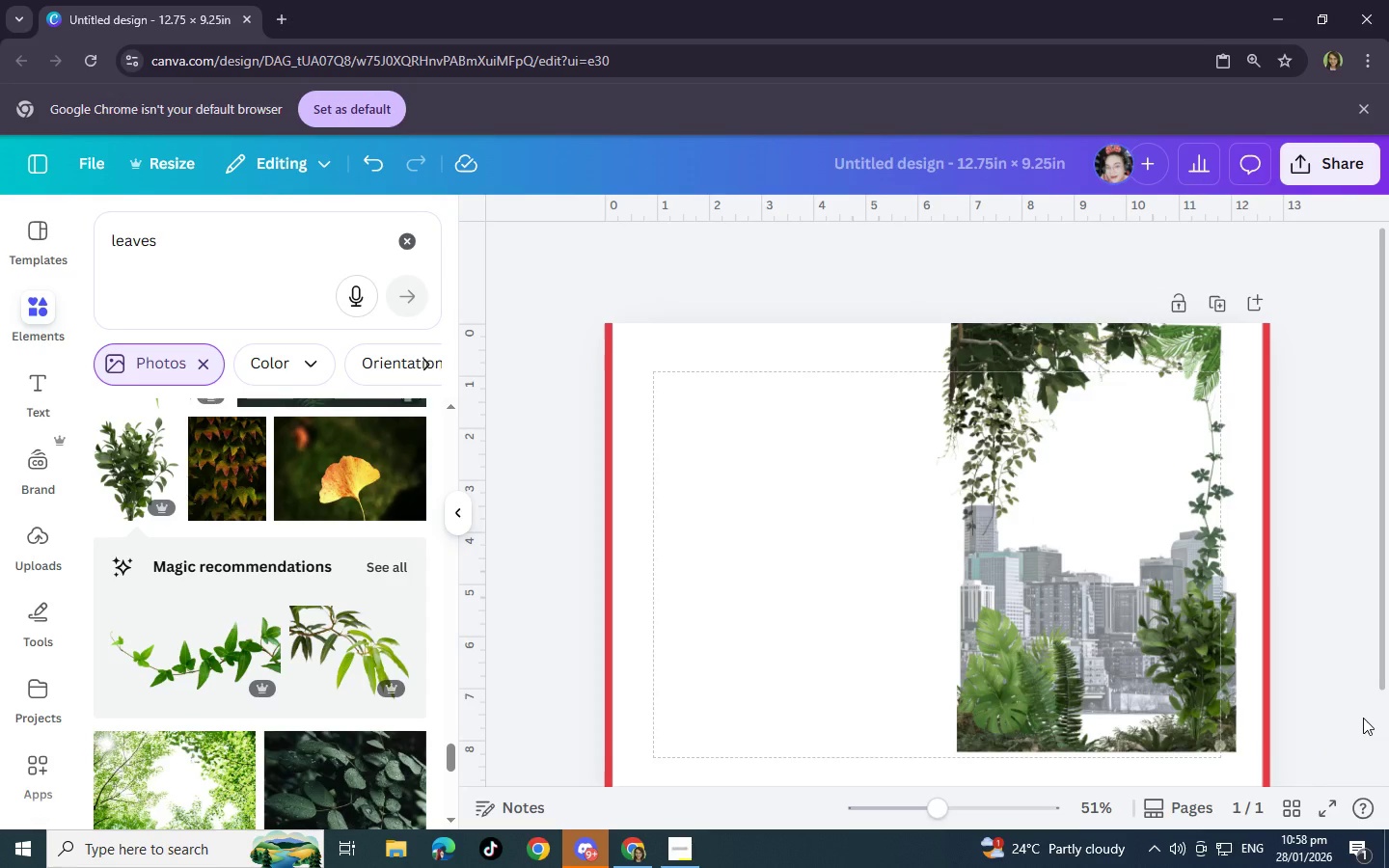 
mouse_move([1211, 489])
 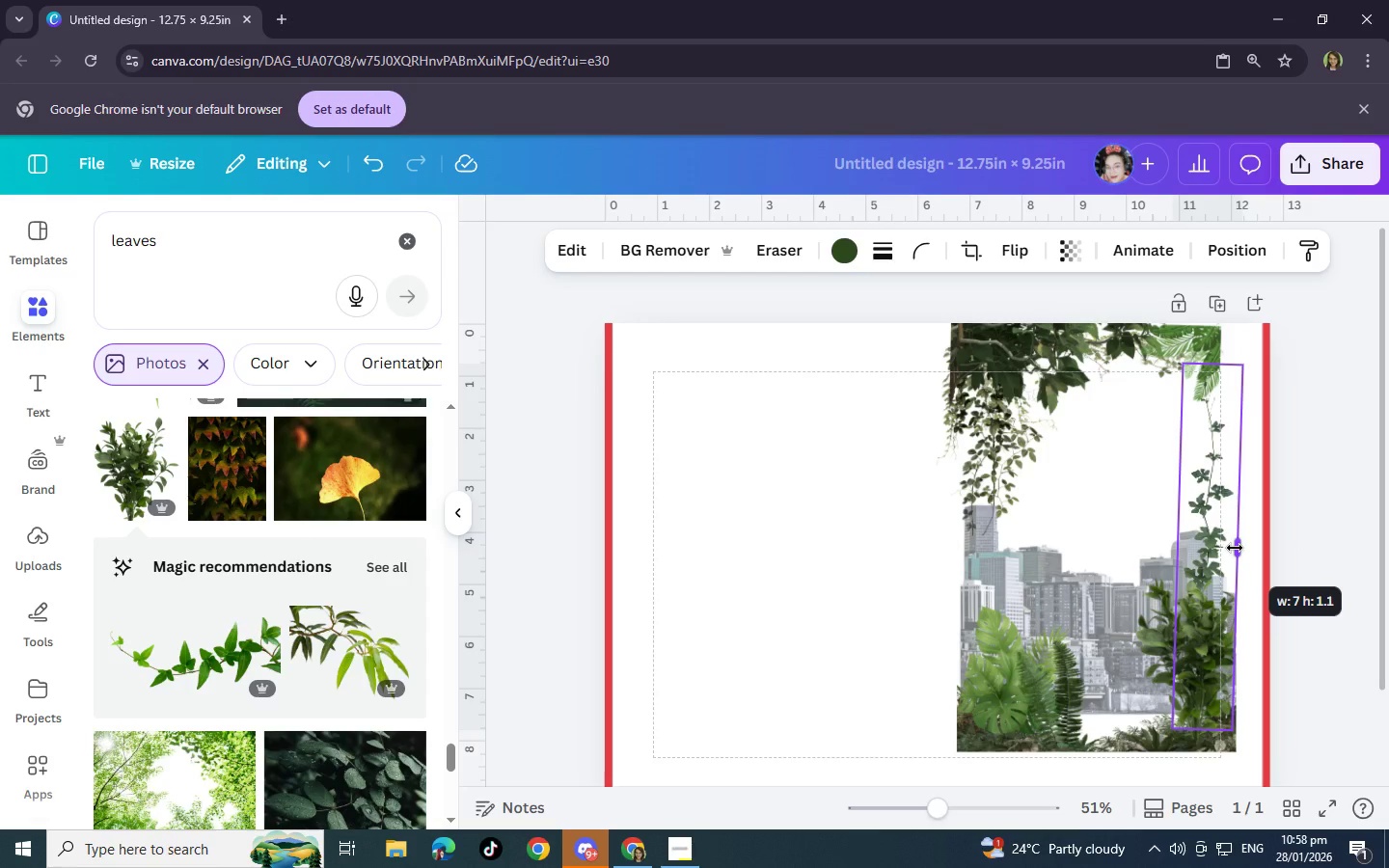 
left_click_drag(start_coordinate=[1187, 584], to_coordinate=[1144, 584])
 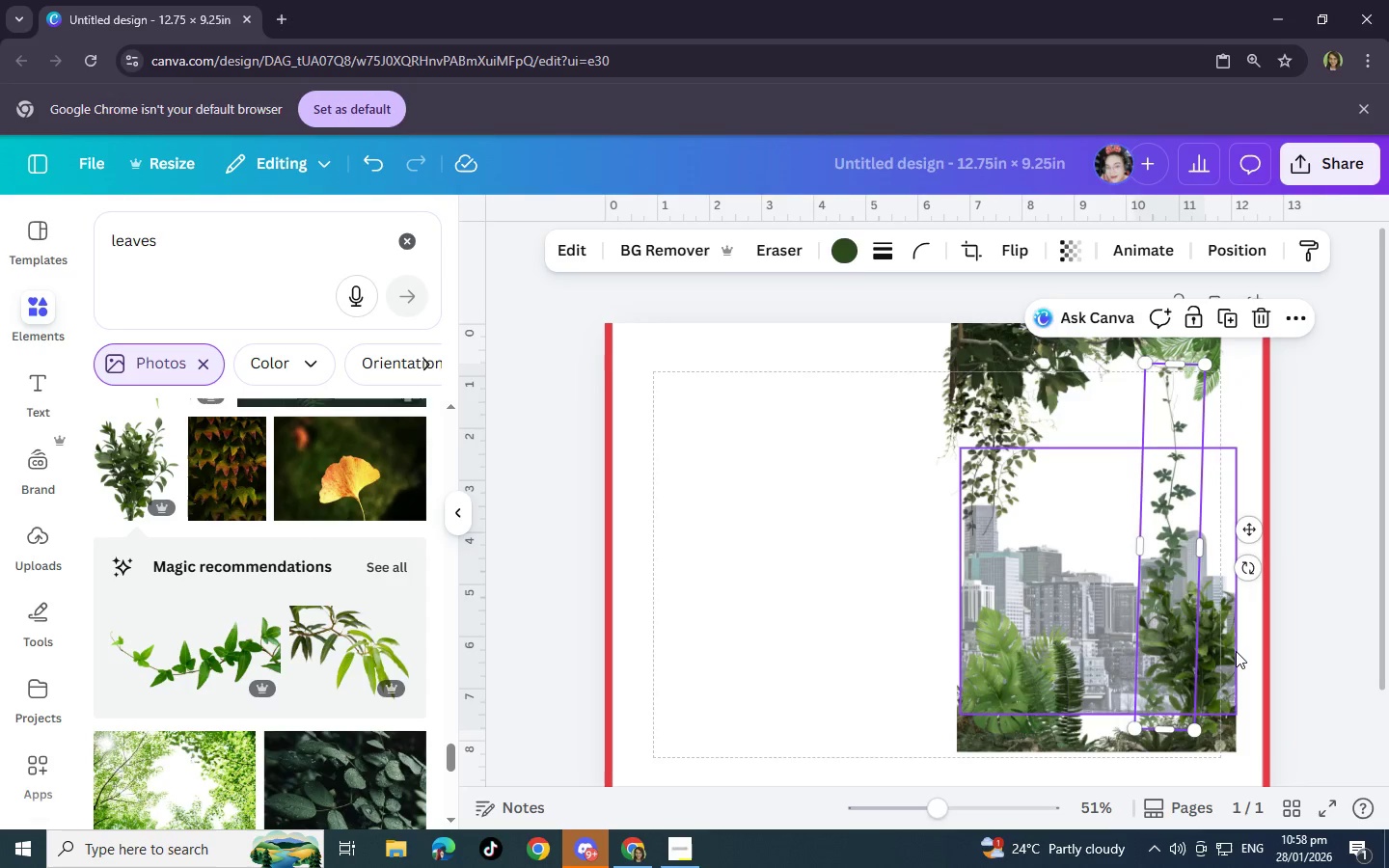 
left_click([1236, 651])
 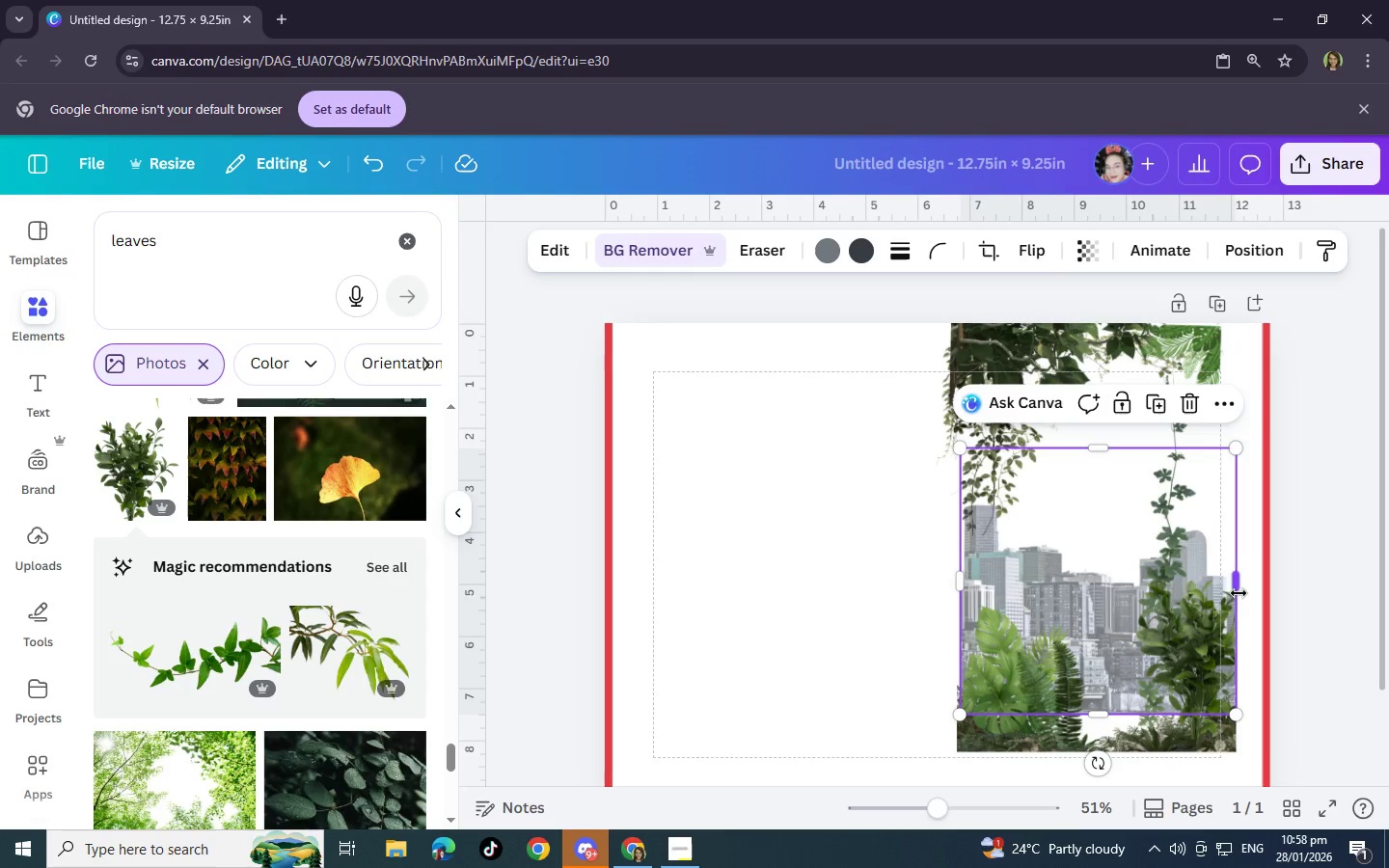 
left_click_drag(start_coordinate=[1232, 583], to_coordinate=[1223, 582])
 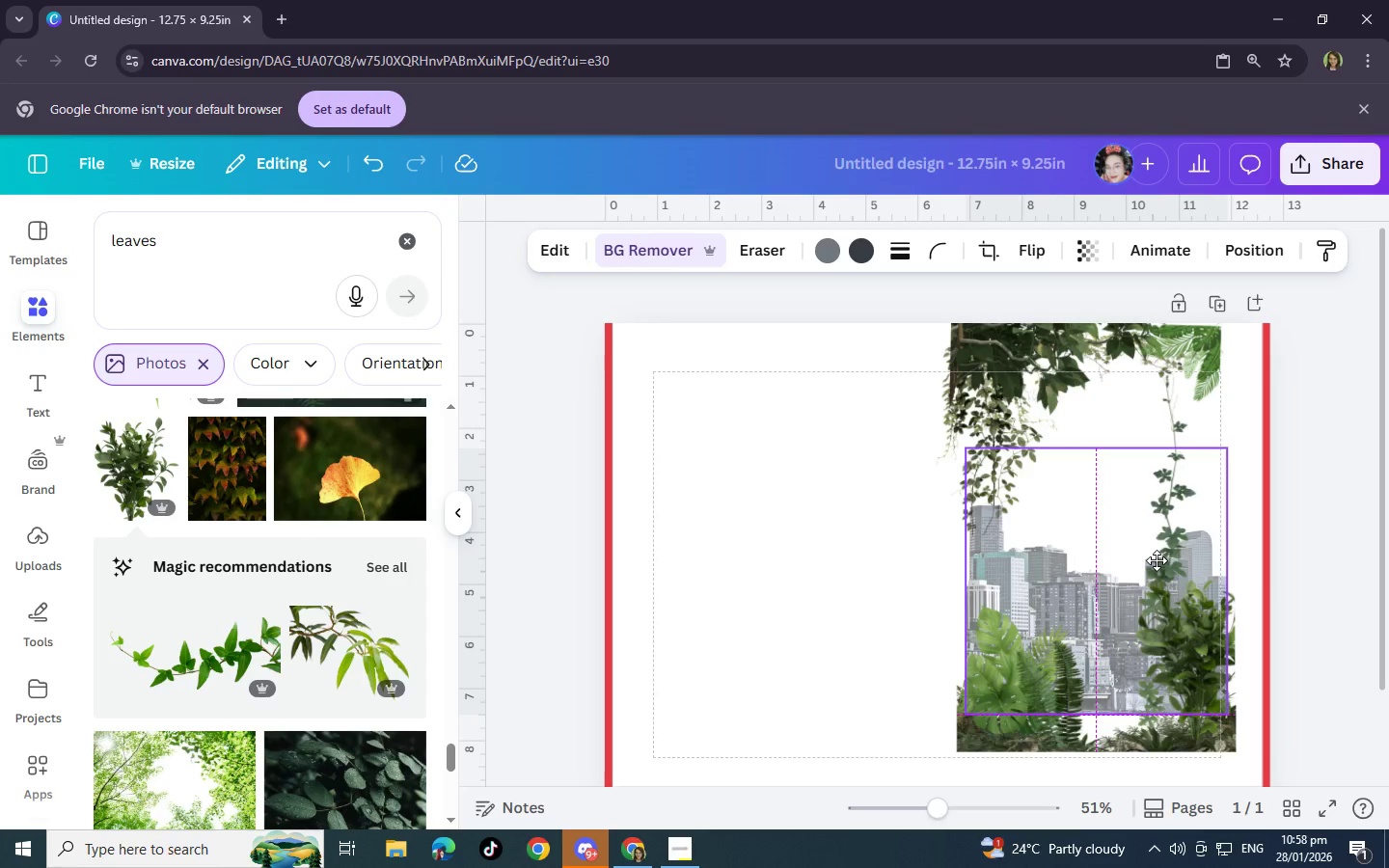 
wait(6.11)
 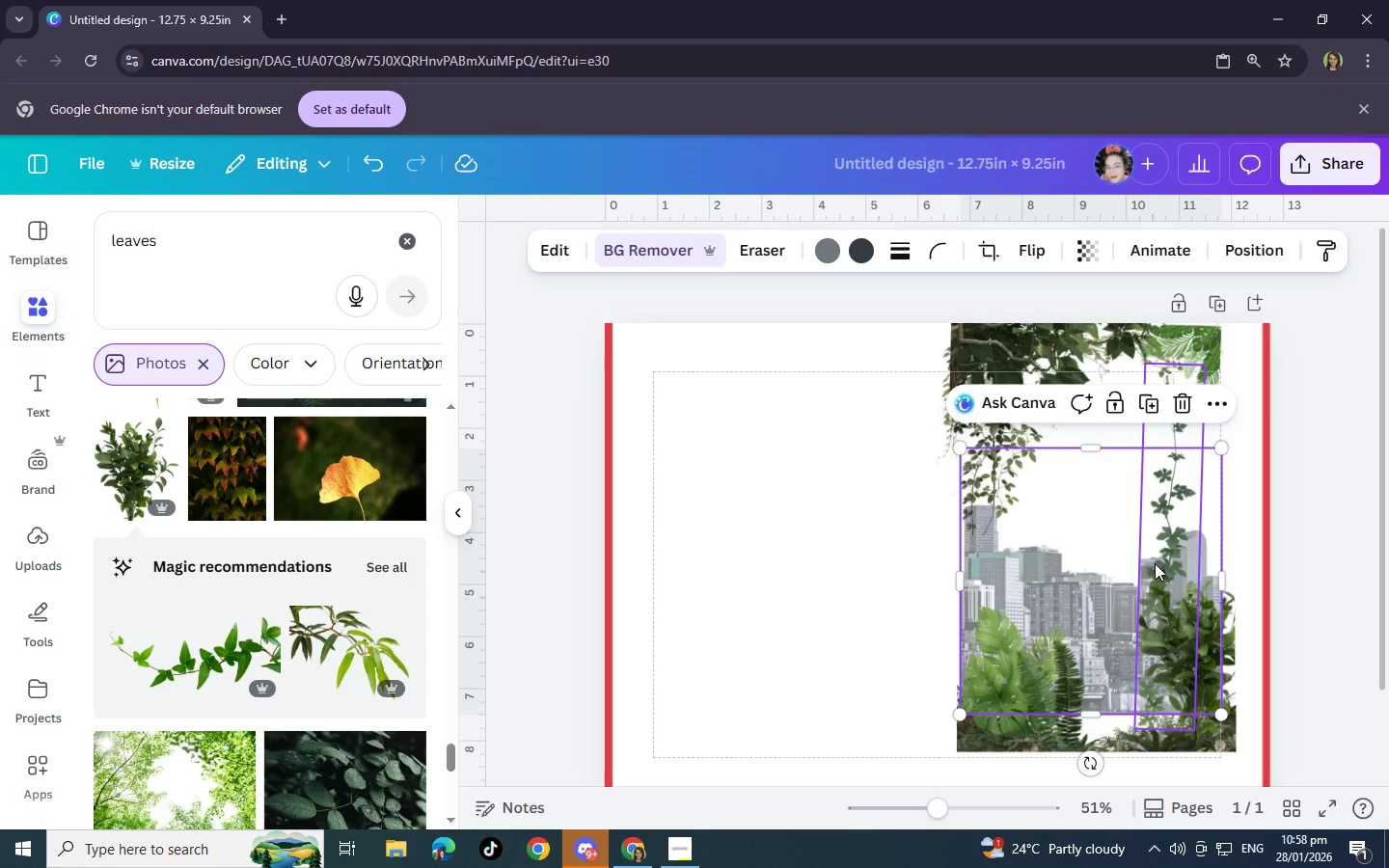 
left_click_drag(start_coordinate=[1183, 434], to_coordinate=[1217, 429])
 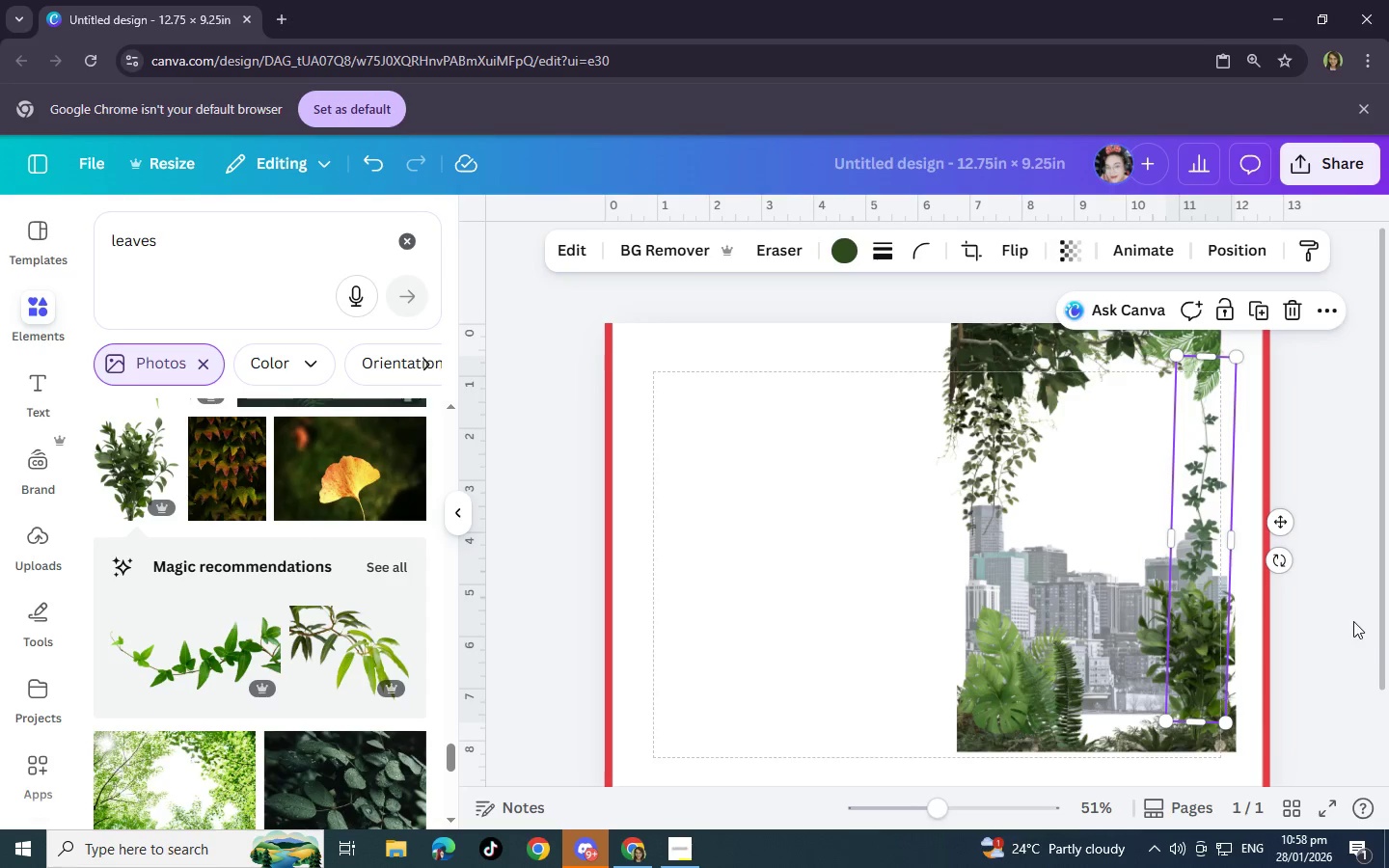 
left_click([1372, 640])
 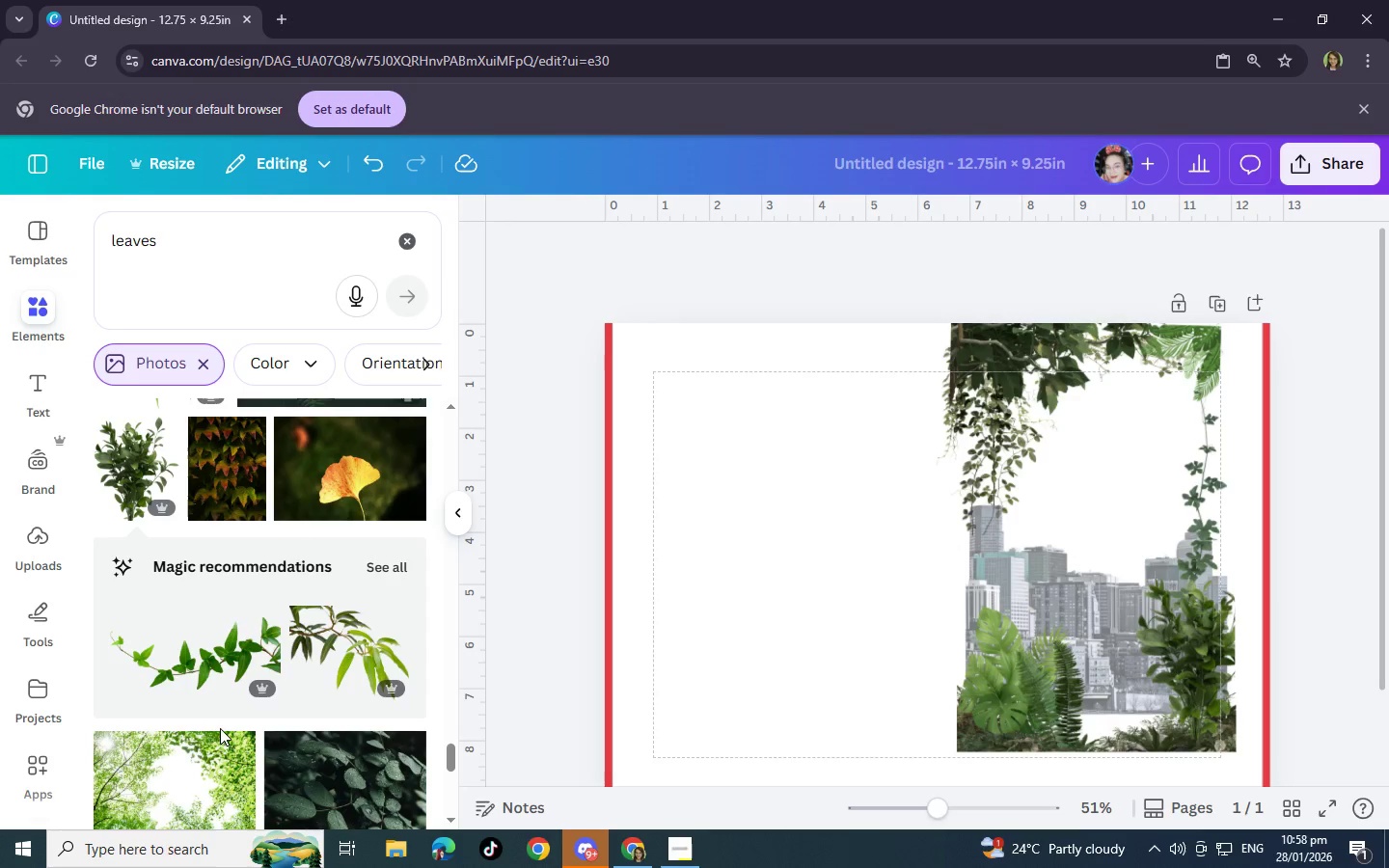 
scroll: coordinate [215, 725], scroll_direction: down, amount: 3.0
 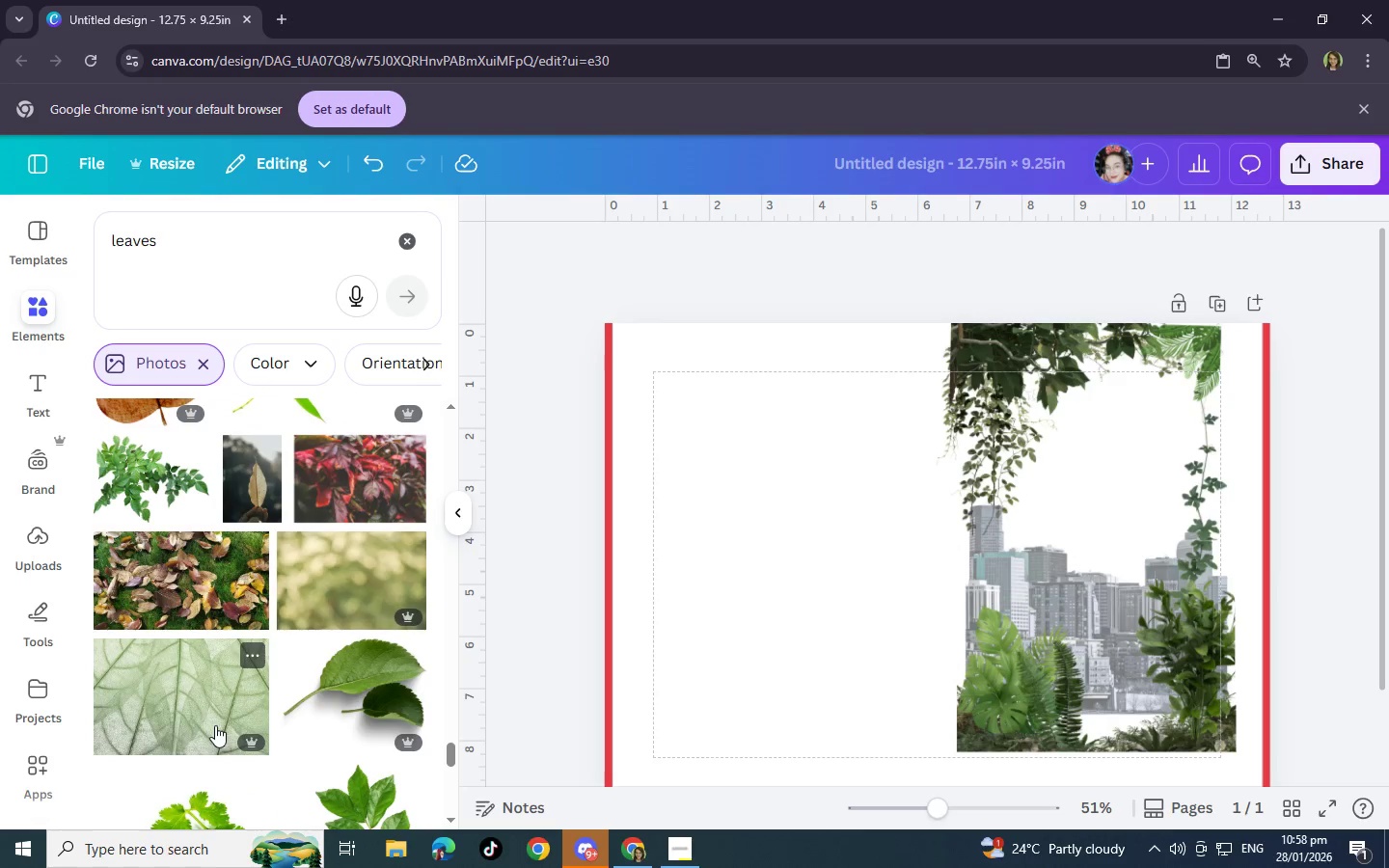 
left_click([123, 449])
 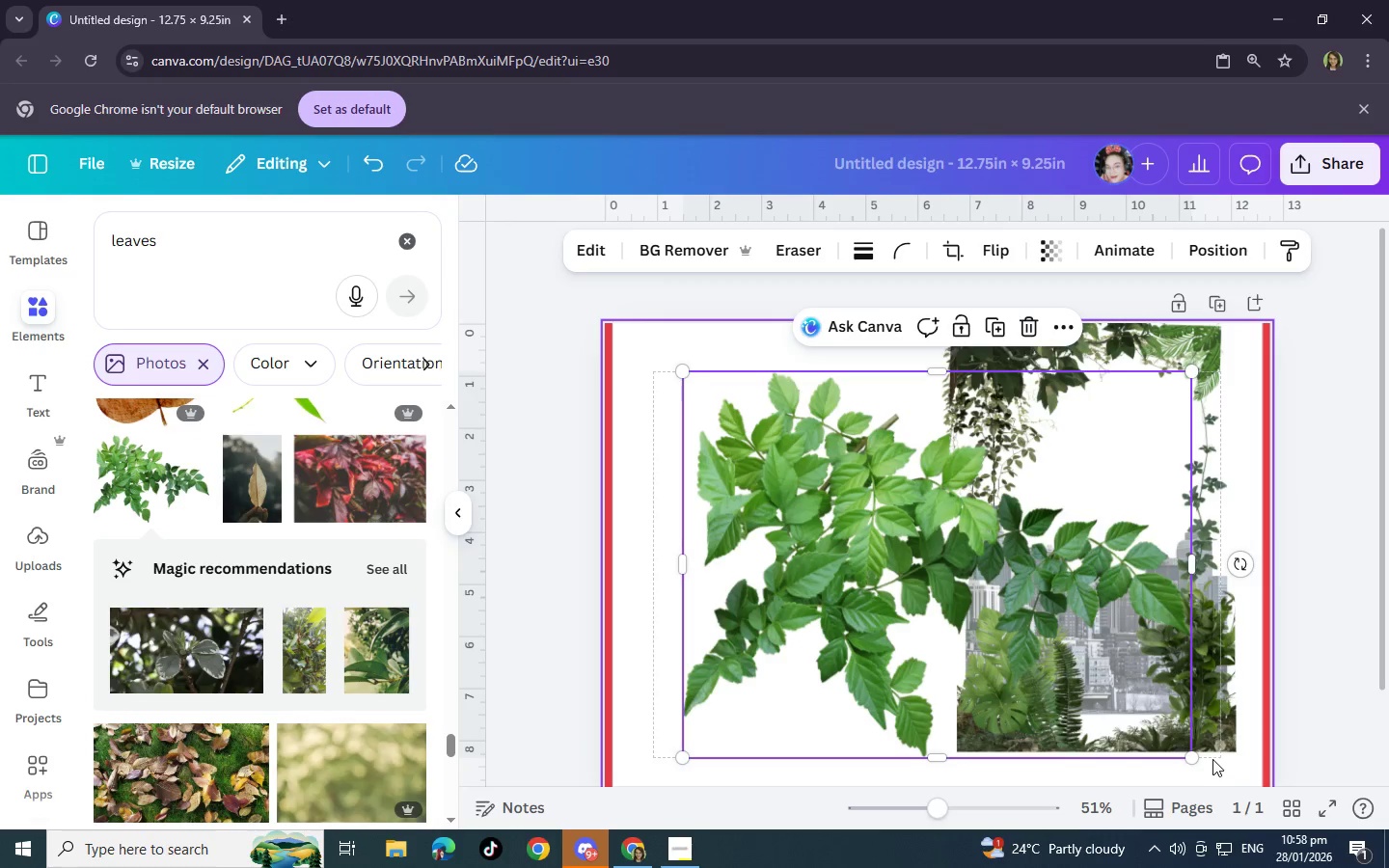 
left_click_drag(start_coordinate=[1192, 755], to_coordinate=[920, 500])
 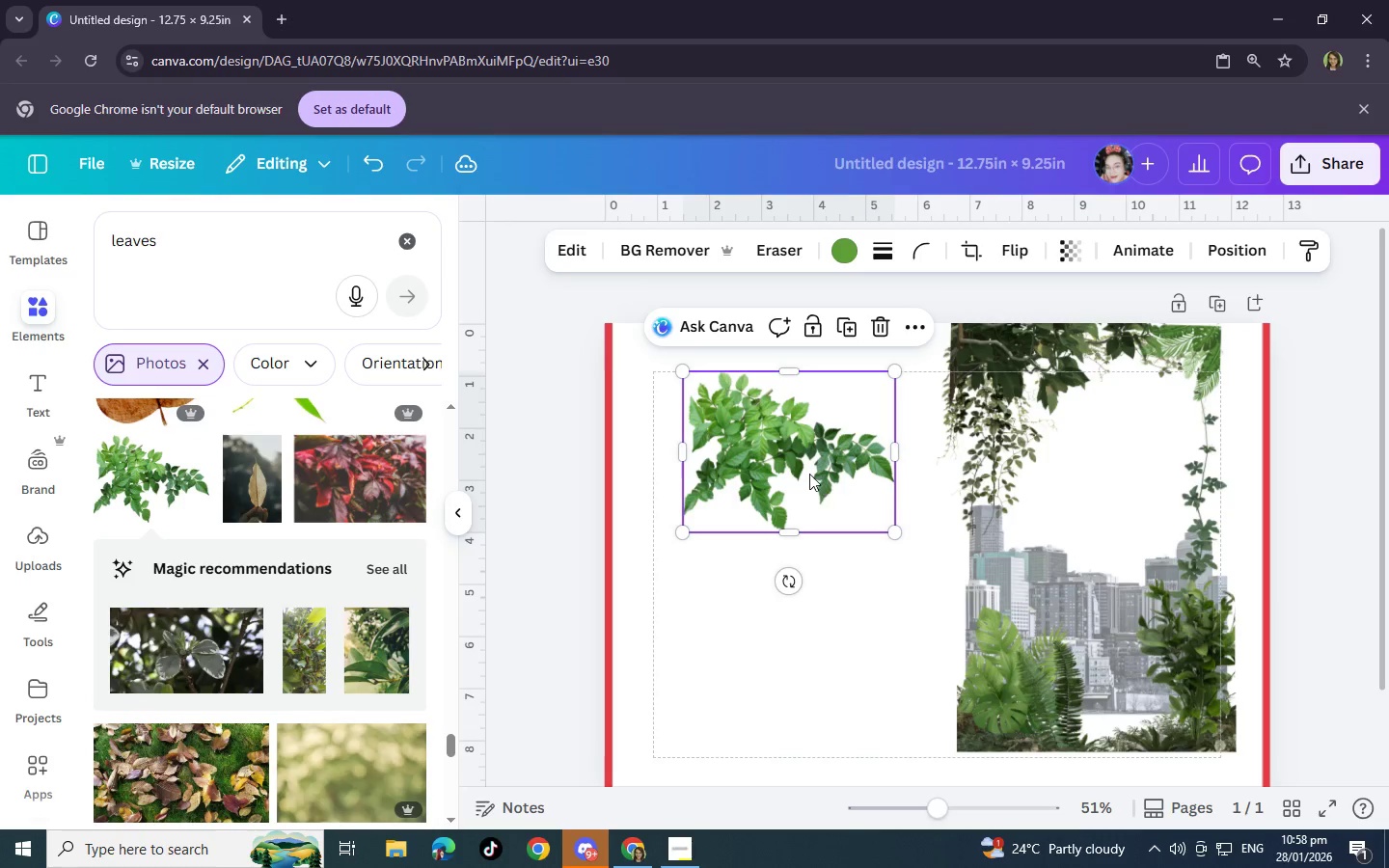 
left_click_drag(start_coordinate=[808, 474], to_coordinate=[1154, 711])
 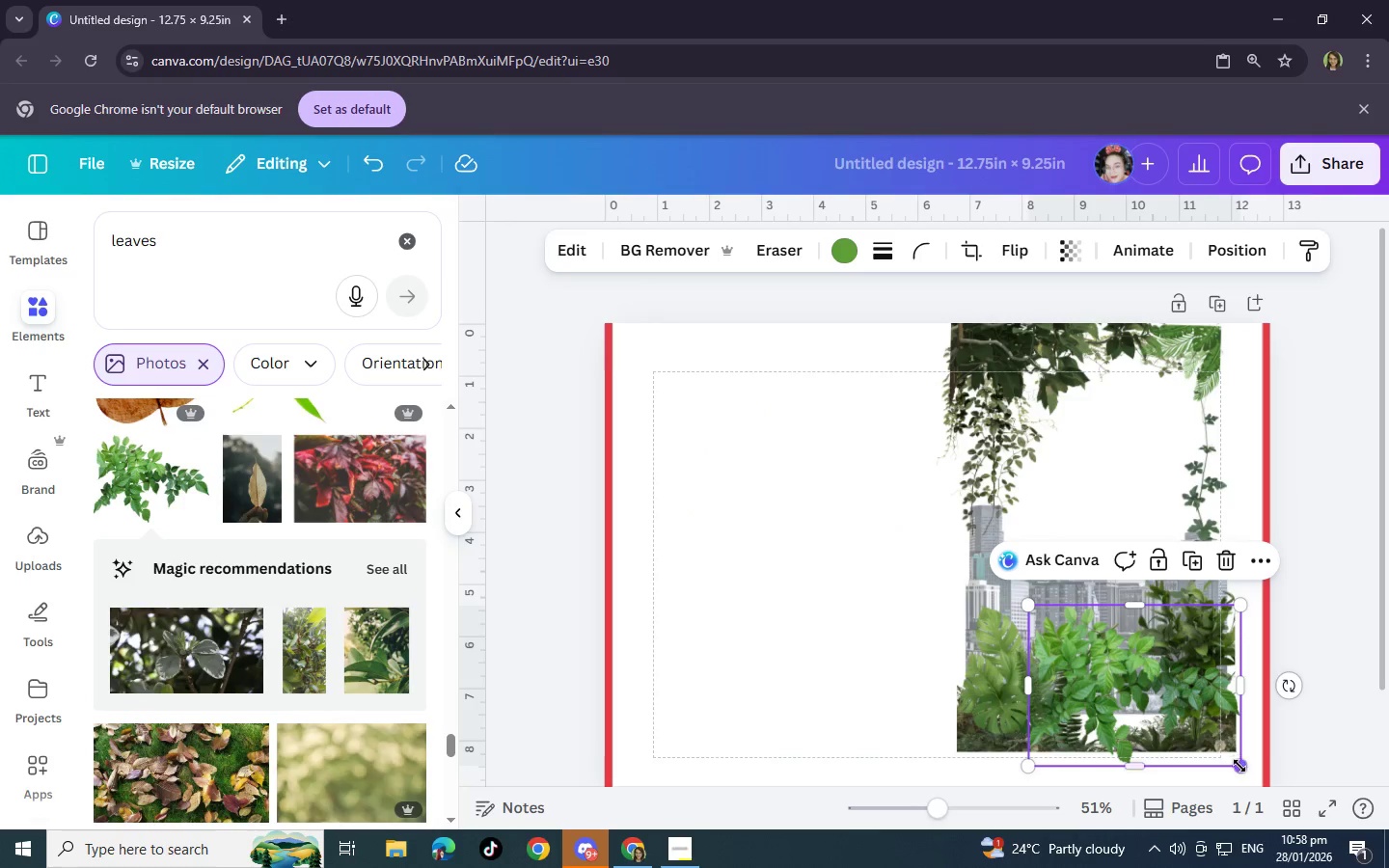 
left_click_drag(start_coordinate=[1240, 766], to_coordinate=[1195, 706])
 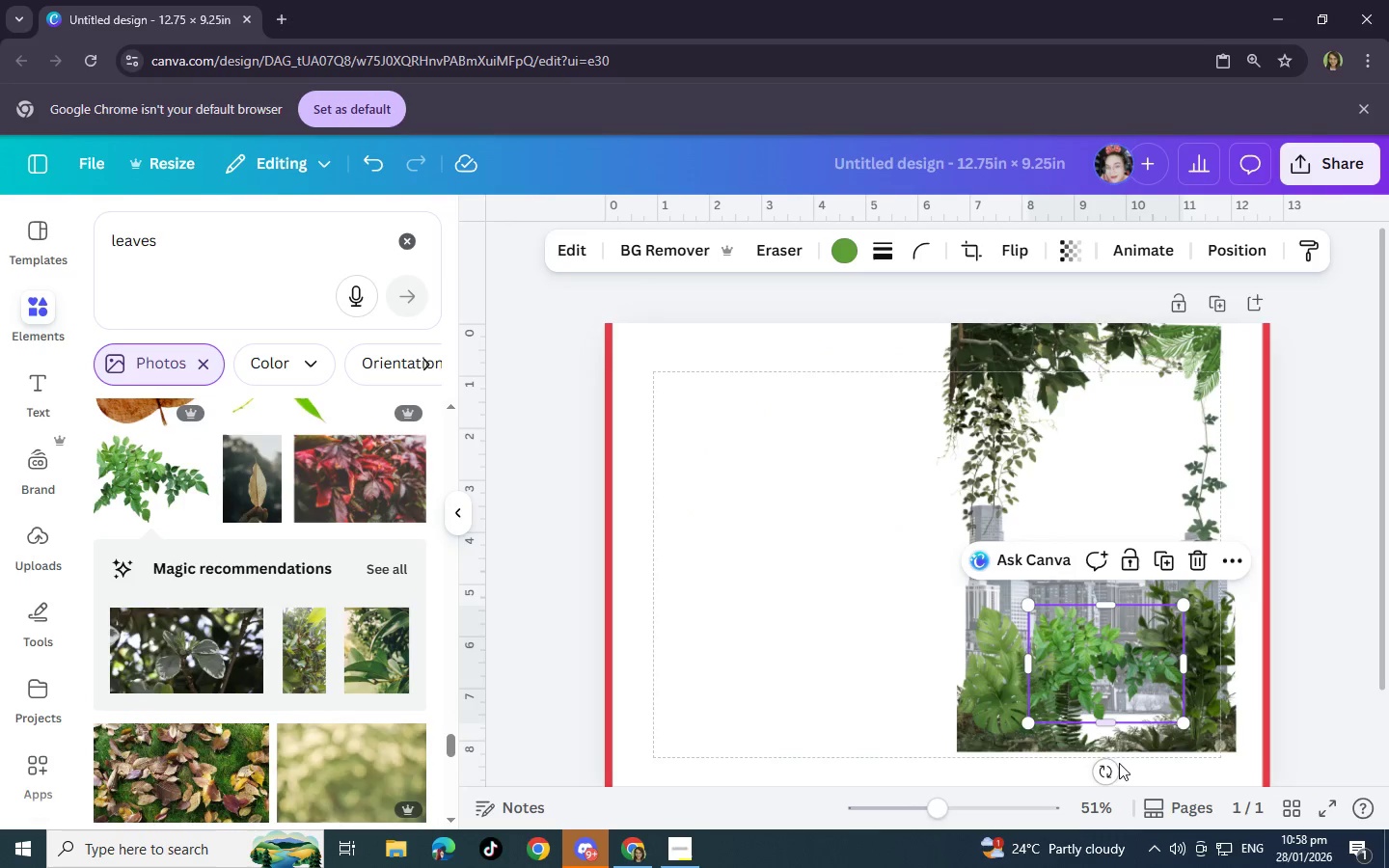 
left_click_drag(start_coordinate=[1105, 777], to_coordinate=[1103, 586])
 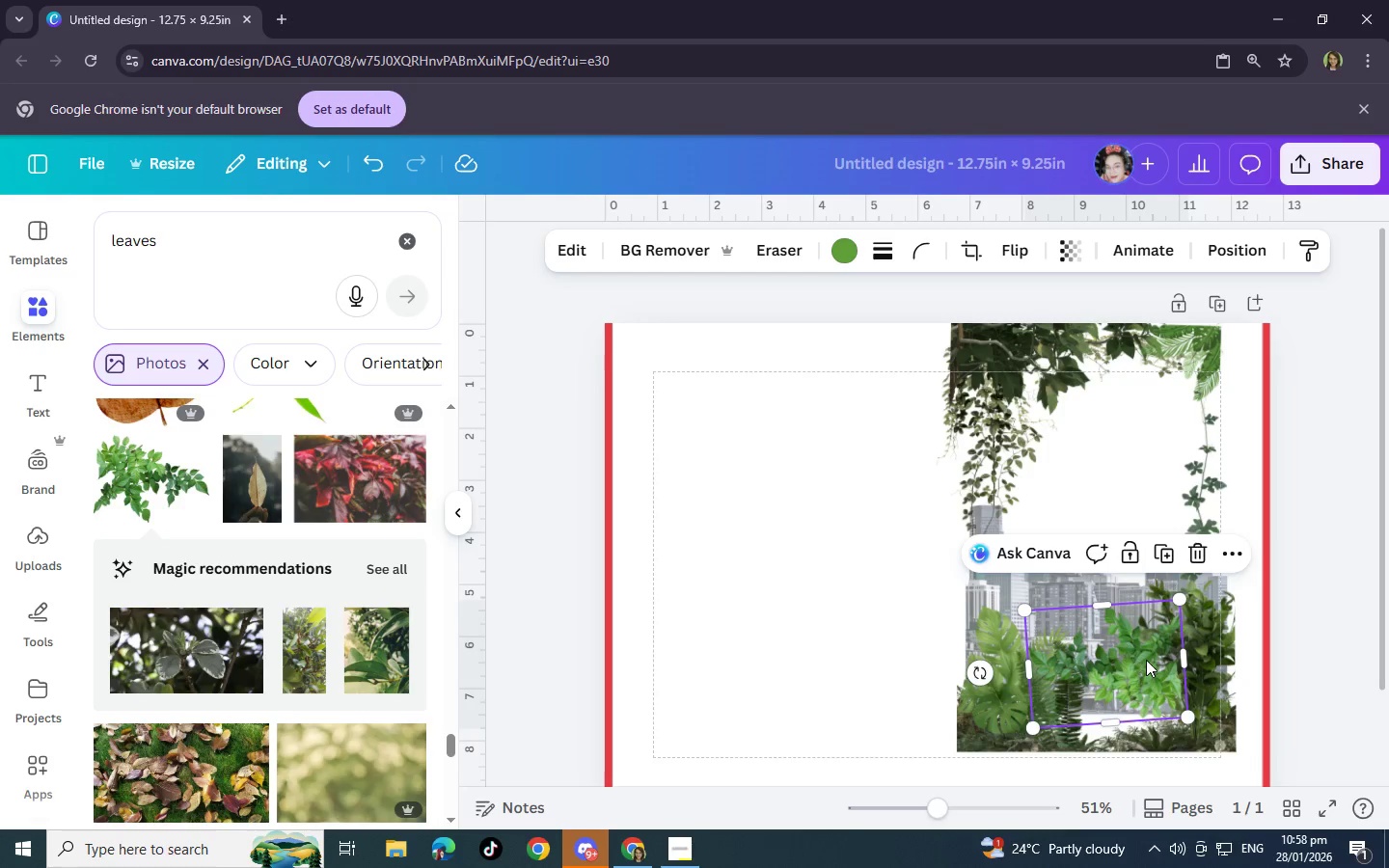 
left_click_drag(start_coordinate=[1146, 660], to_coordinate=[1157, 697])
 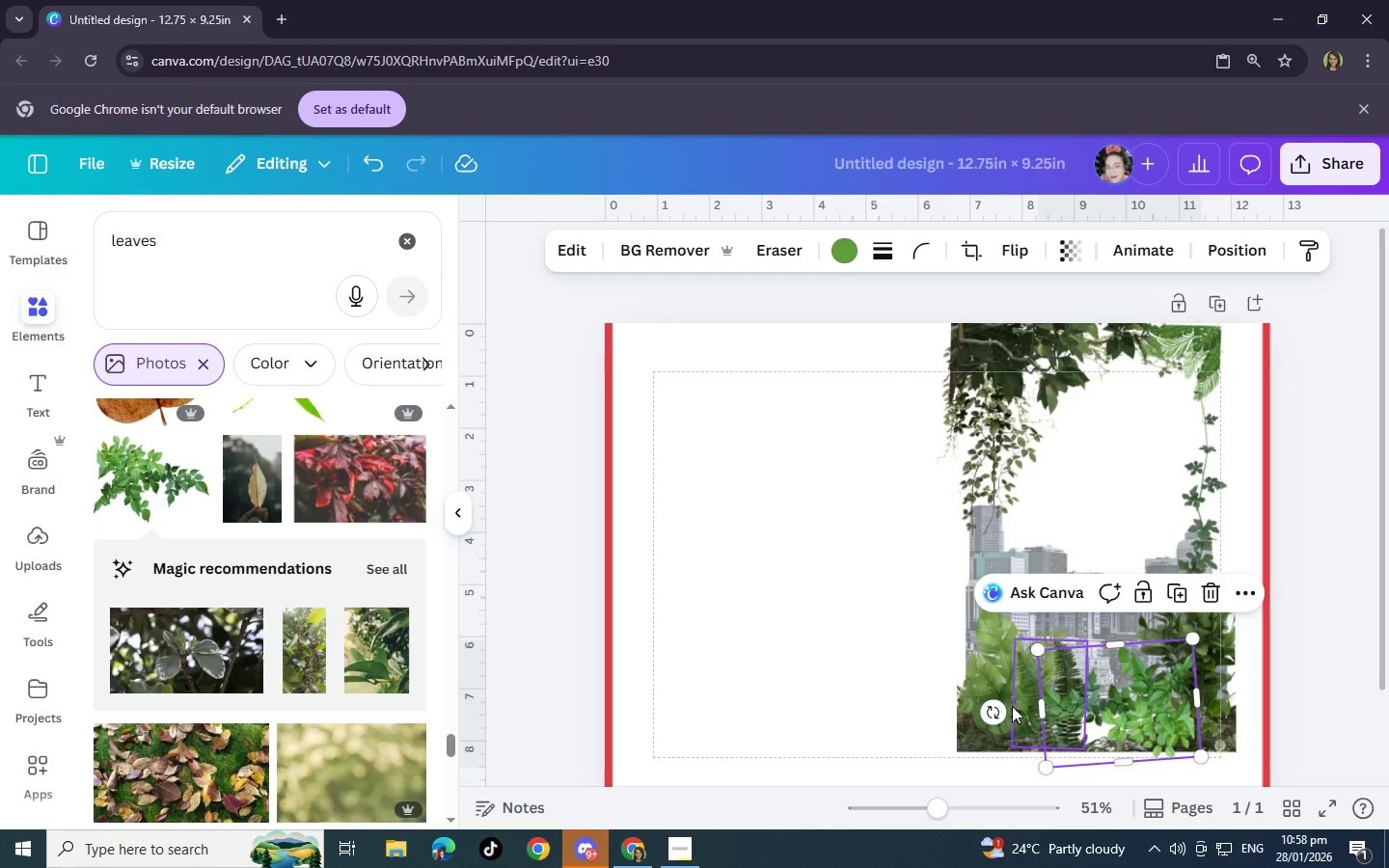 
left_click_drag(start_coordinate=[998, 711], to_coordinate=[998, 692])
 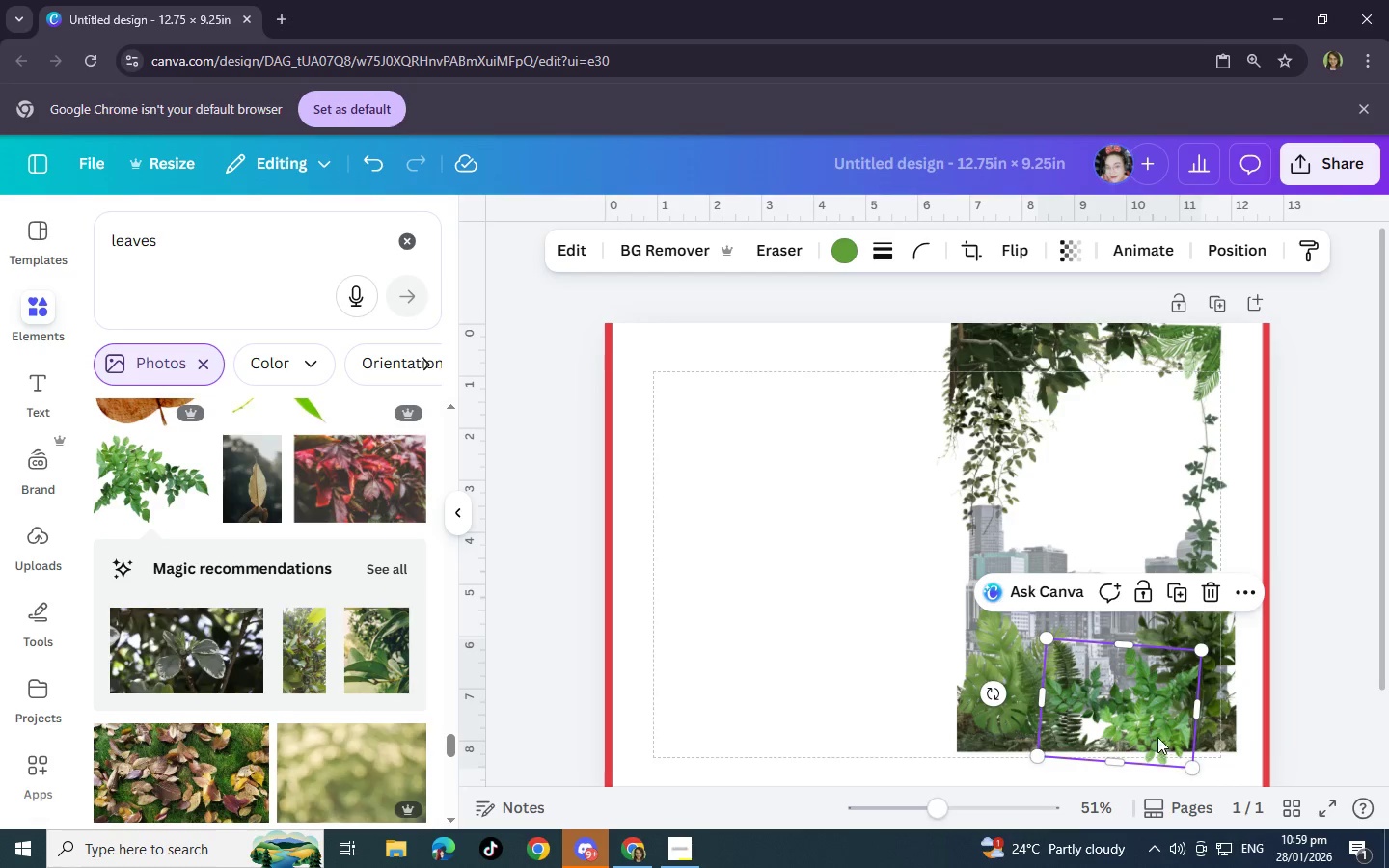 
left_click_drag(start_coordinate=[1158, 733], to_coordinate=[1185, 716])
 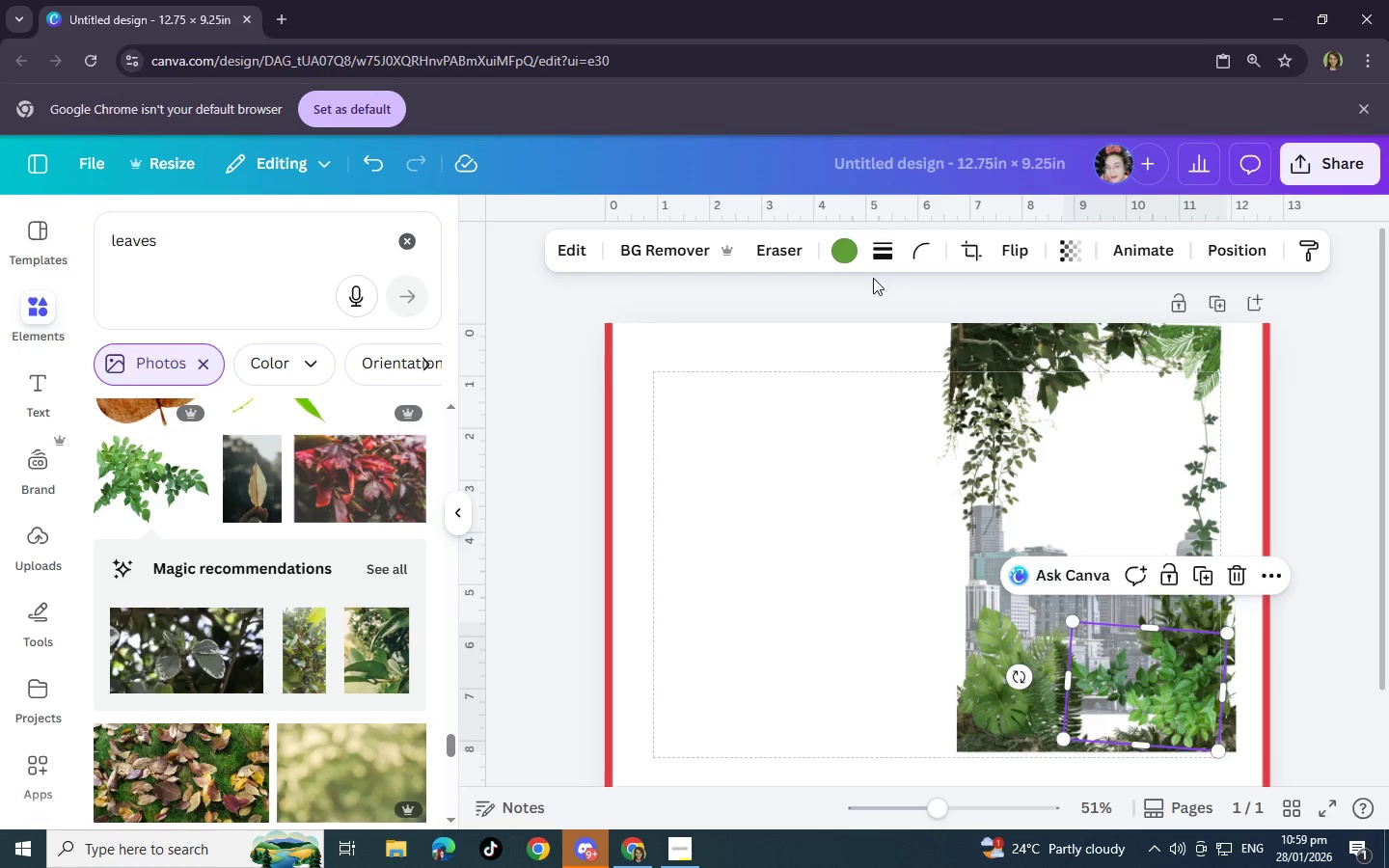 
left_click([847, 254])
 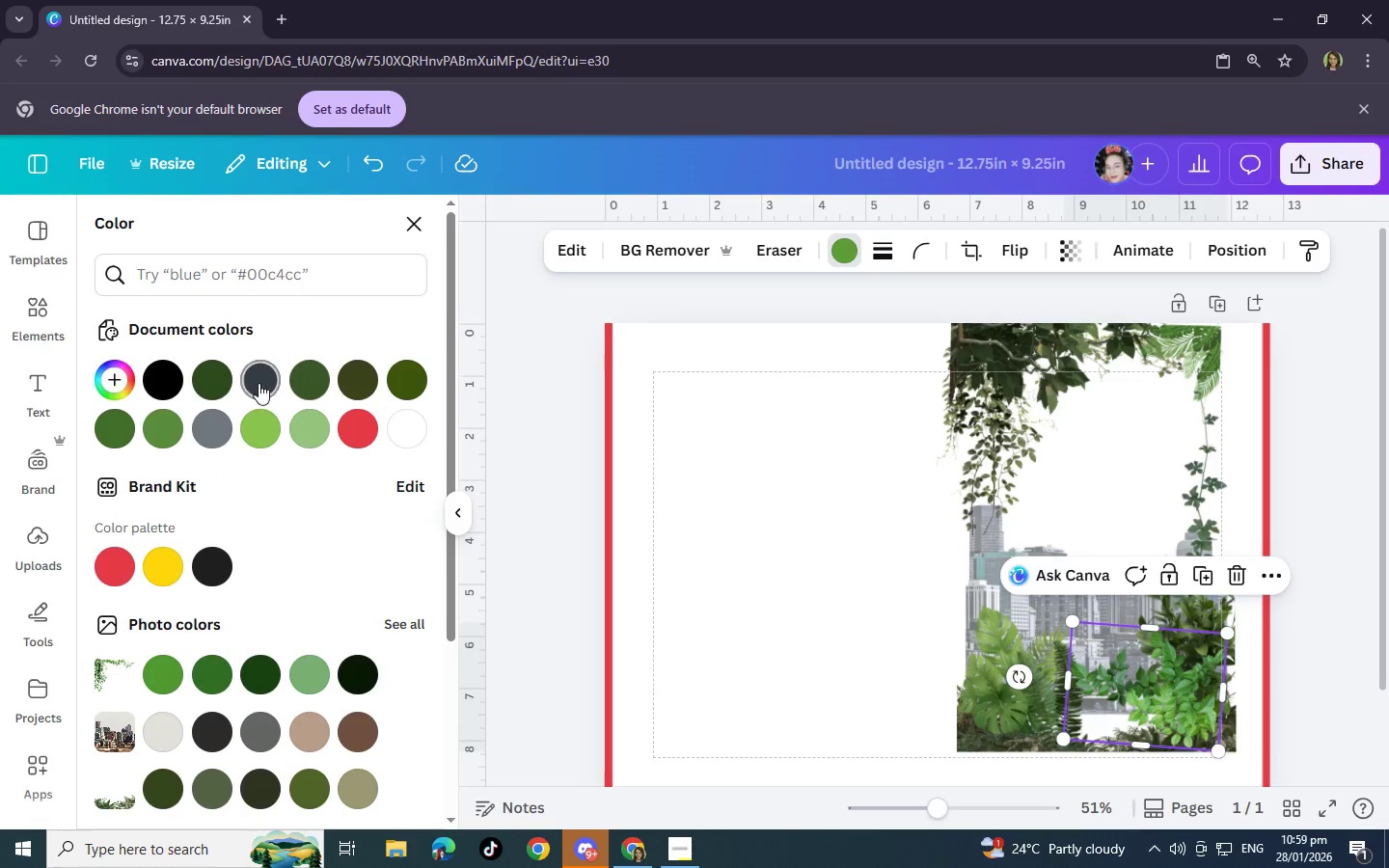 
left_click([227, 377])
 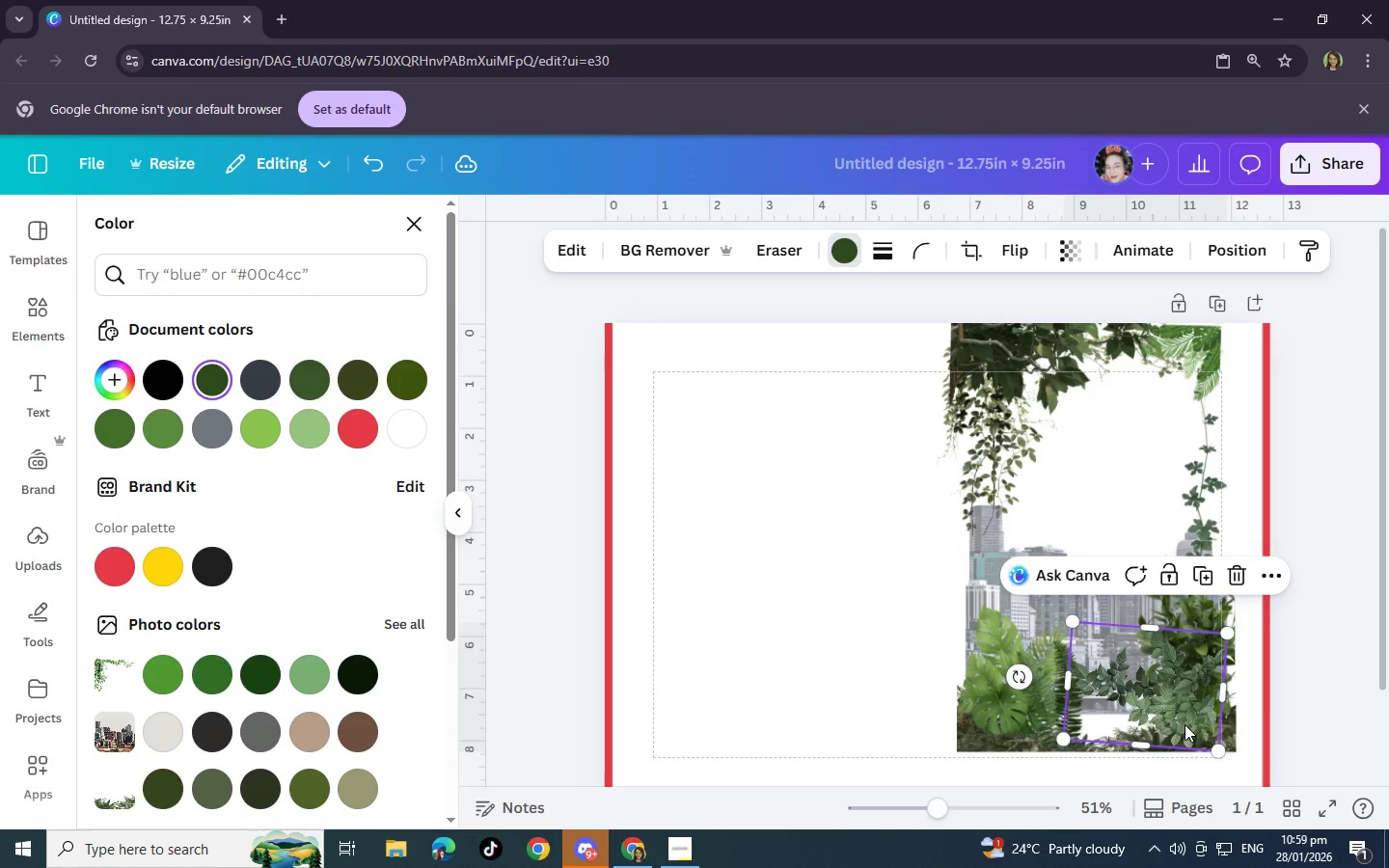 
left_click([1353, 682])
 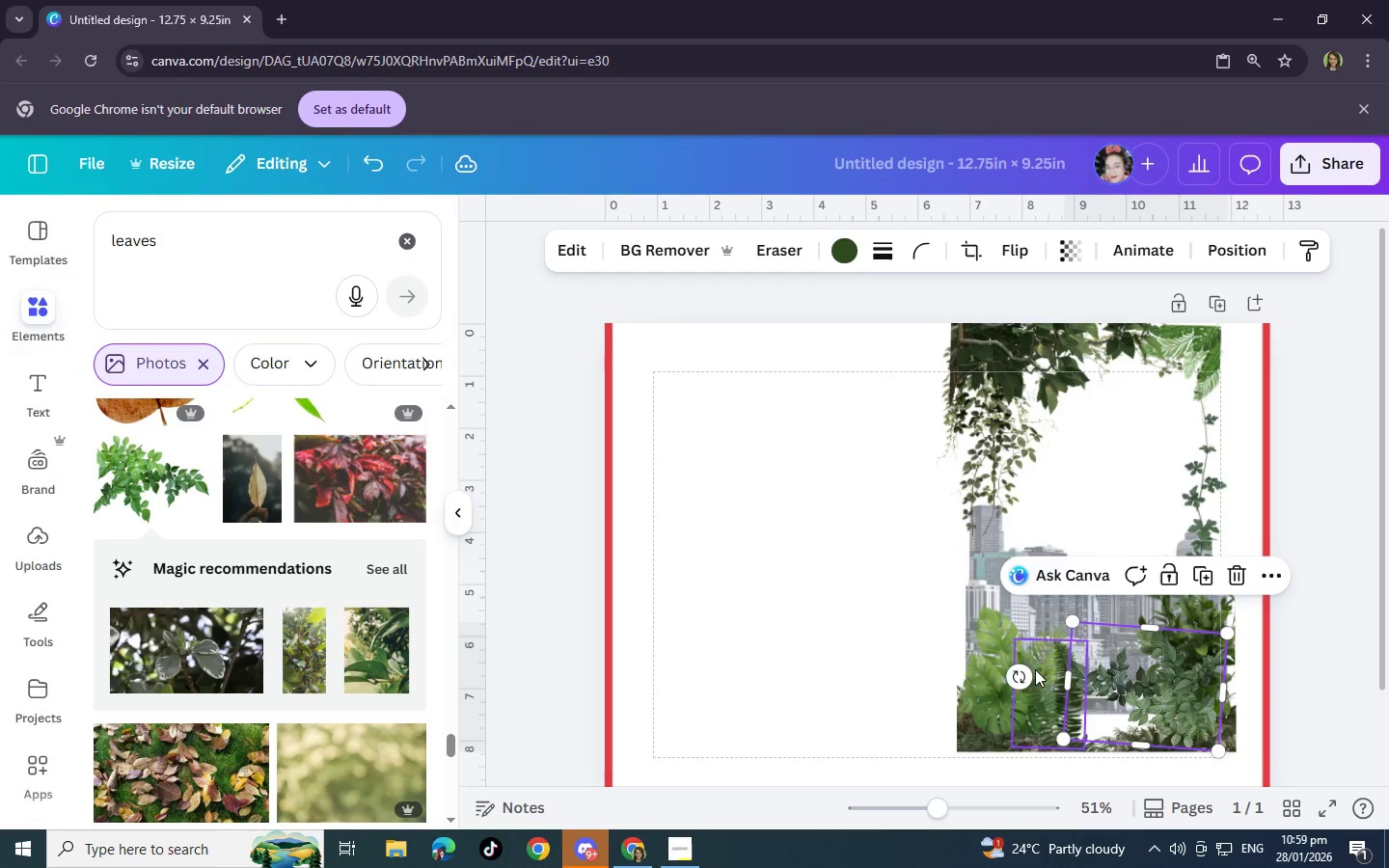 
left_click_drag(start_coordinate=[1020, 675], to_coordinate=[1052, 634])
 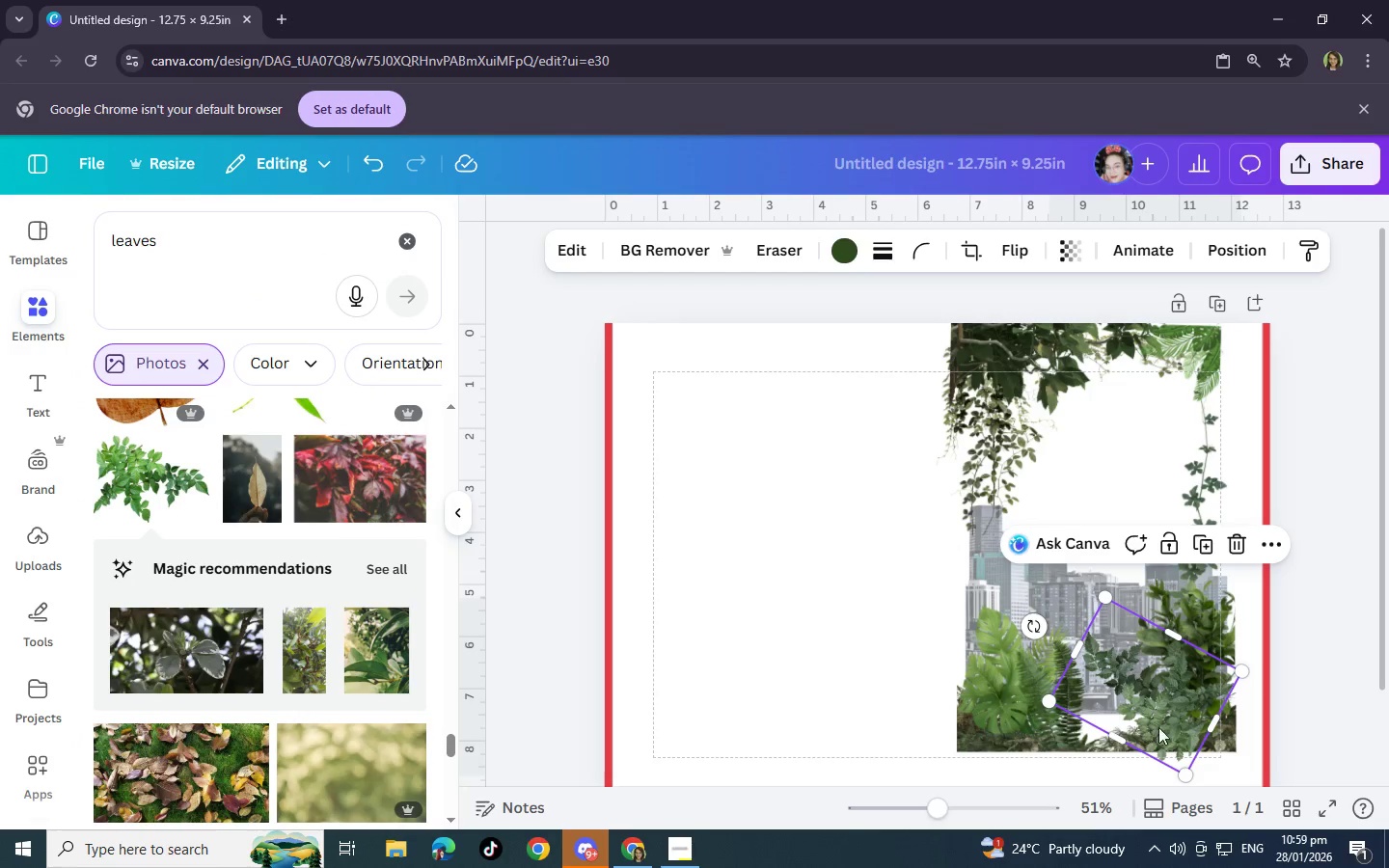 
left_click_drag(start_coordinate=[1173, 722], to_coordinate=[1178, 703])
 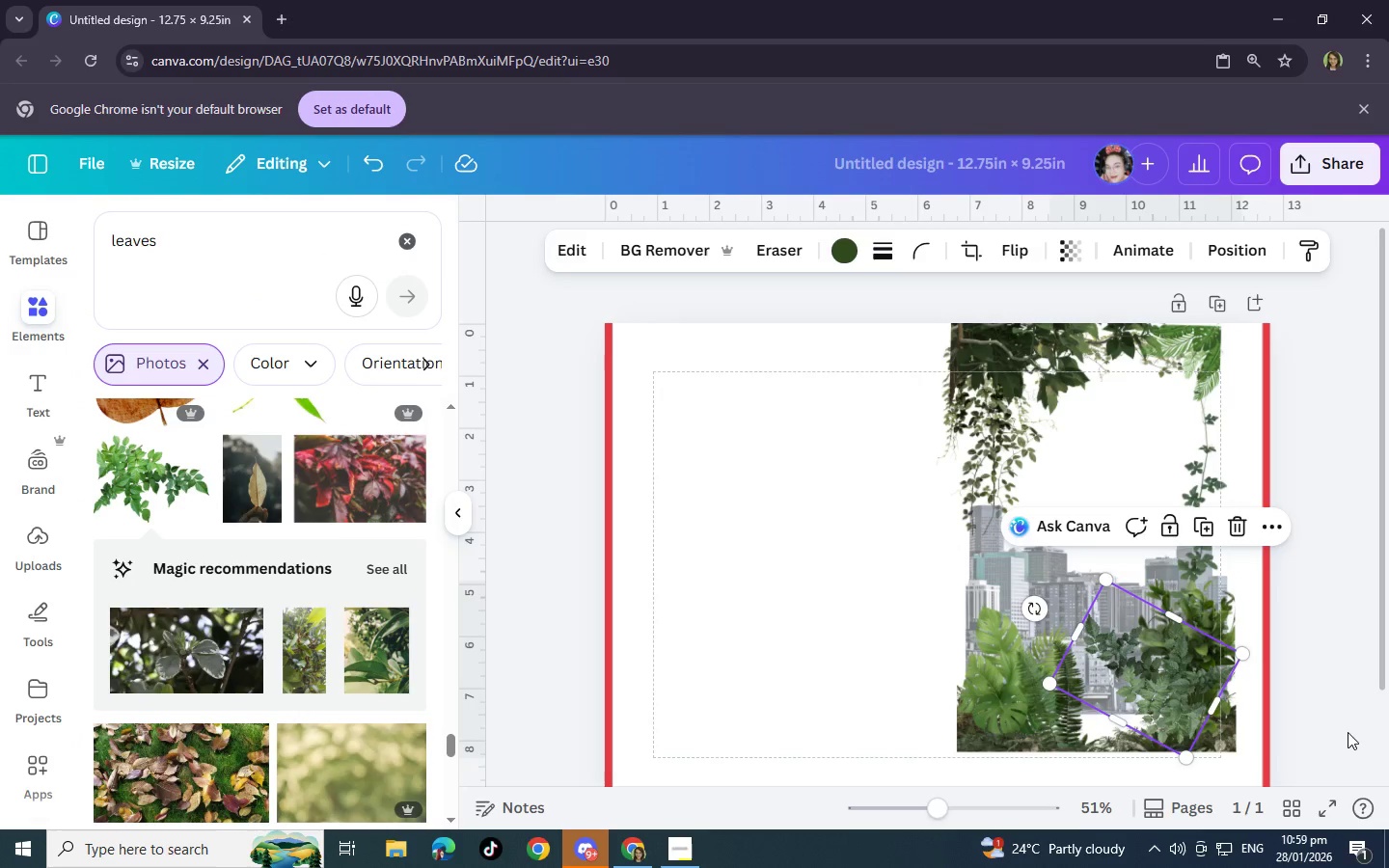 
left_click([1348, 733])
 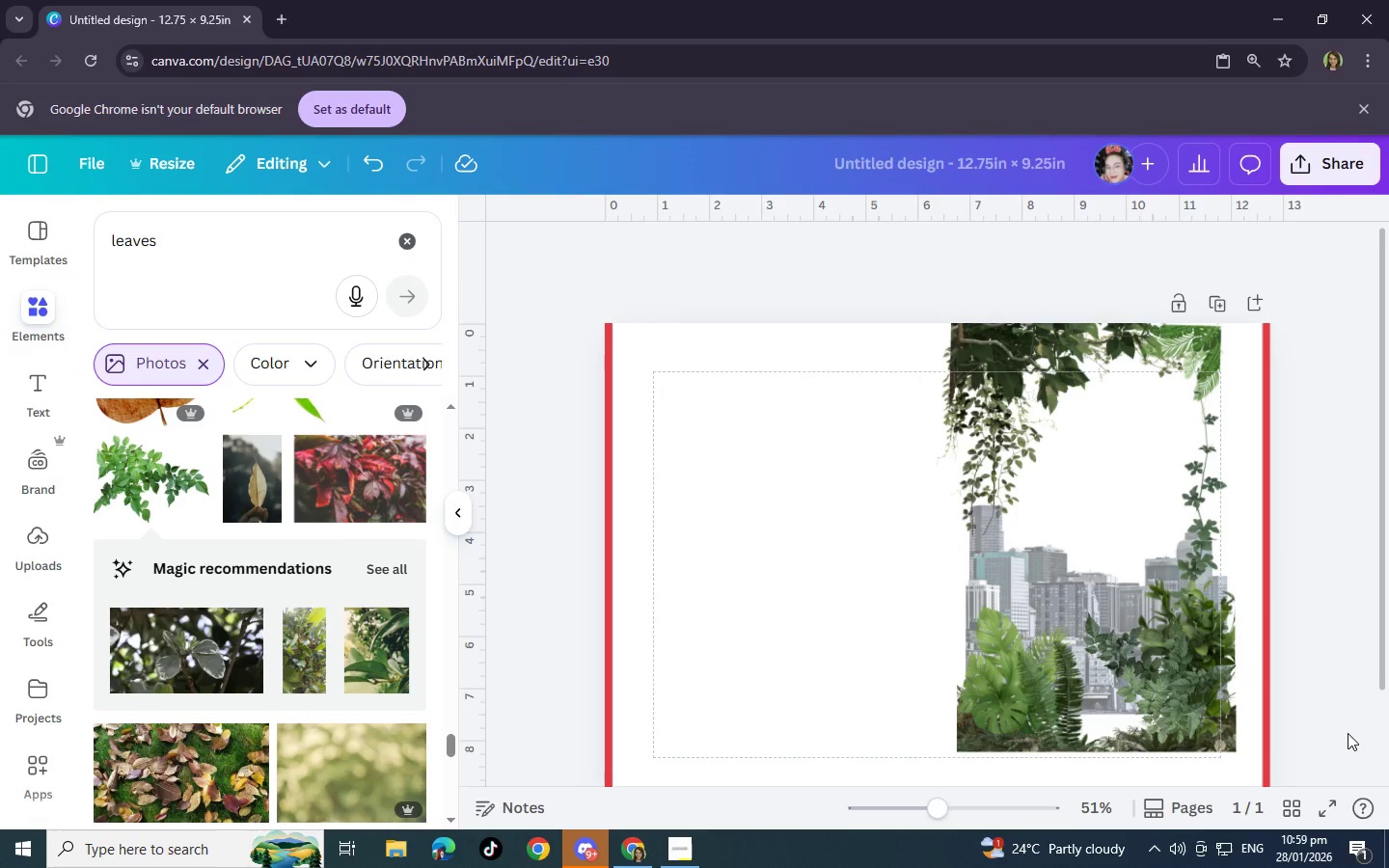 
hold_key(key=ControlLeft, duration=0.47)
scroll: coordinate [1348, 733], scroll_direction: up, amount: 3.0
 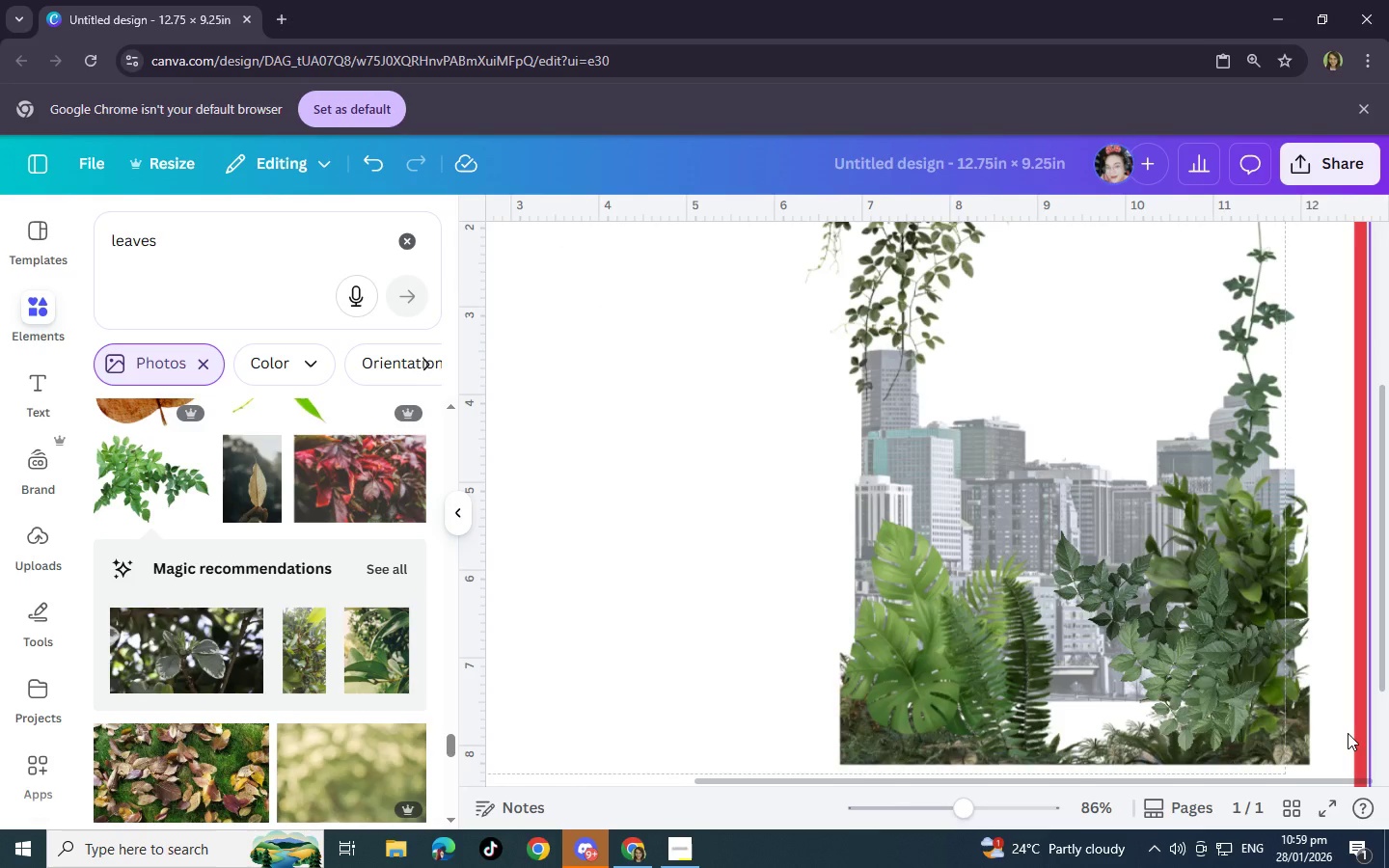 
hold_key(key=ControlLeft, duration=0.48)
scroll: coordinate [1348, 733], scroll_direction: down, amount: 2.0
 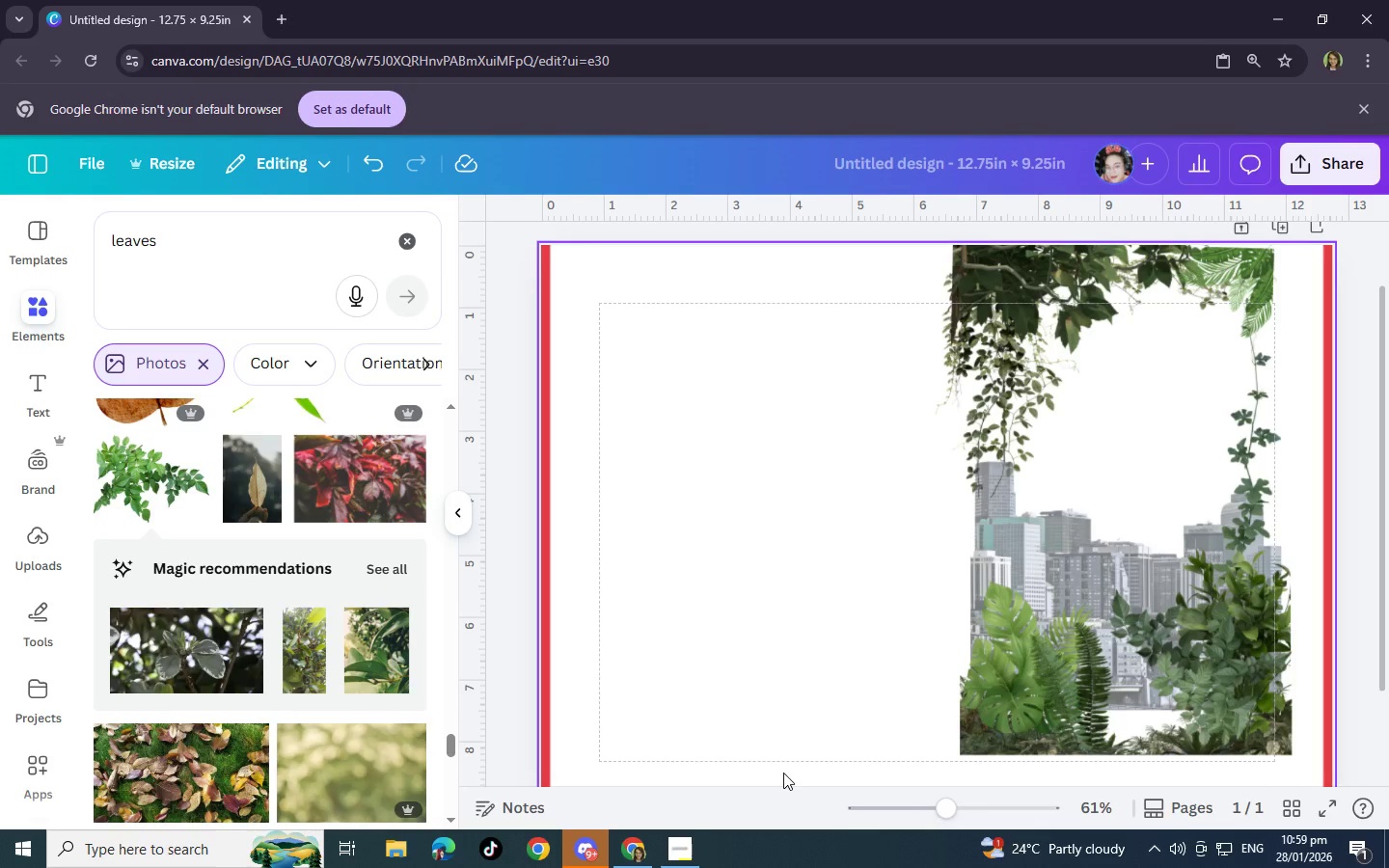 
wait(23.78)
 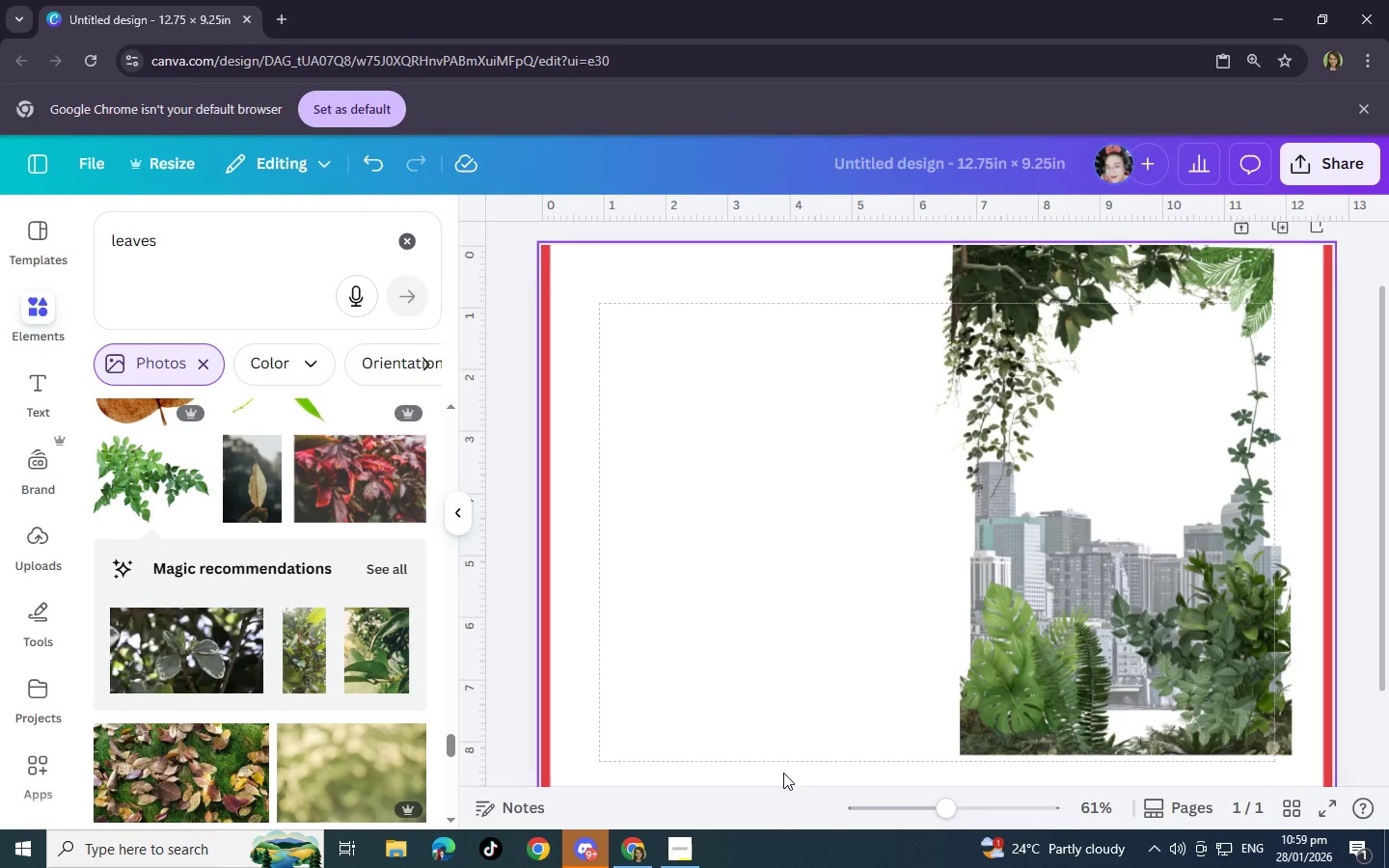 
left_click_drag(start_coordinate=[1098, 707], to_coordinate=[1185, 701])
 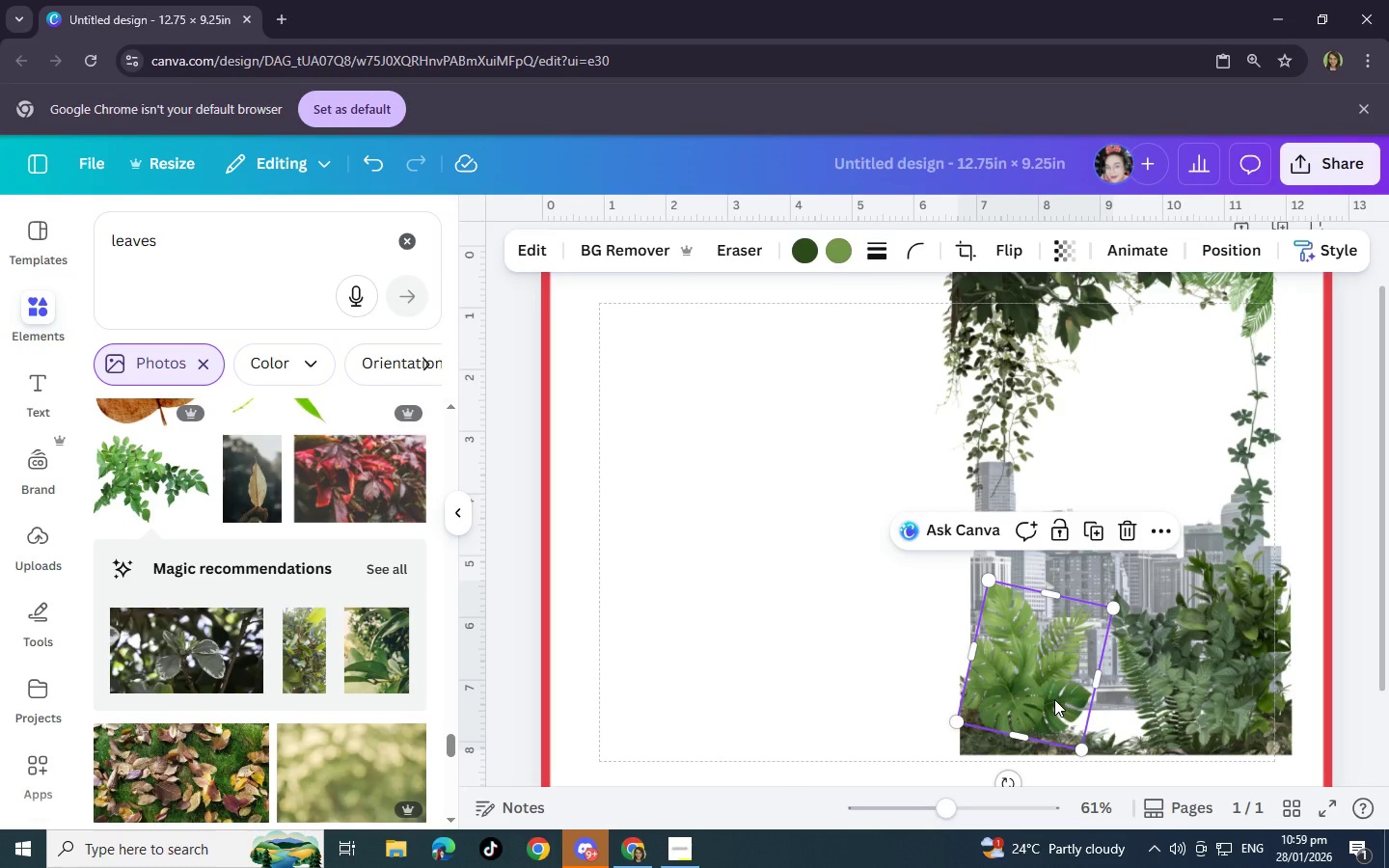 
left_click([1054, 699])
 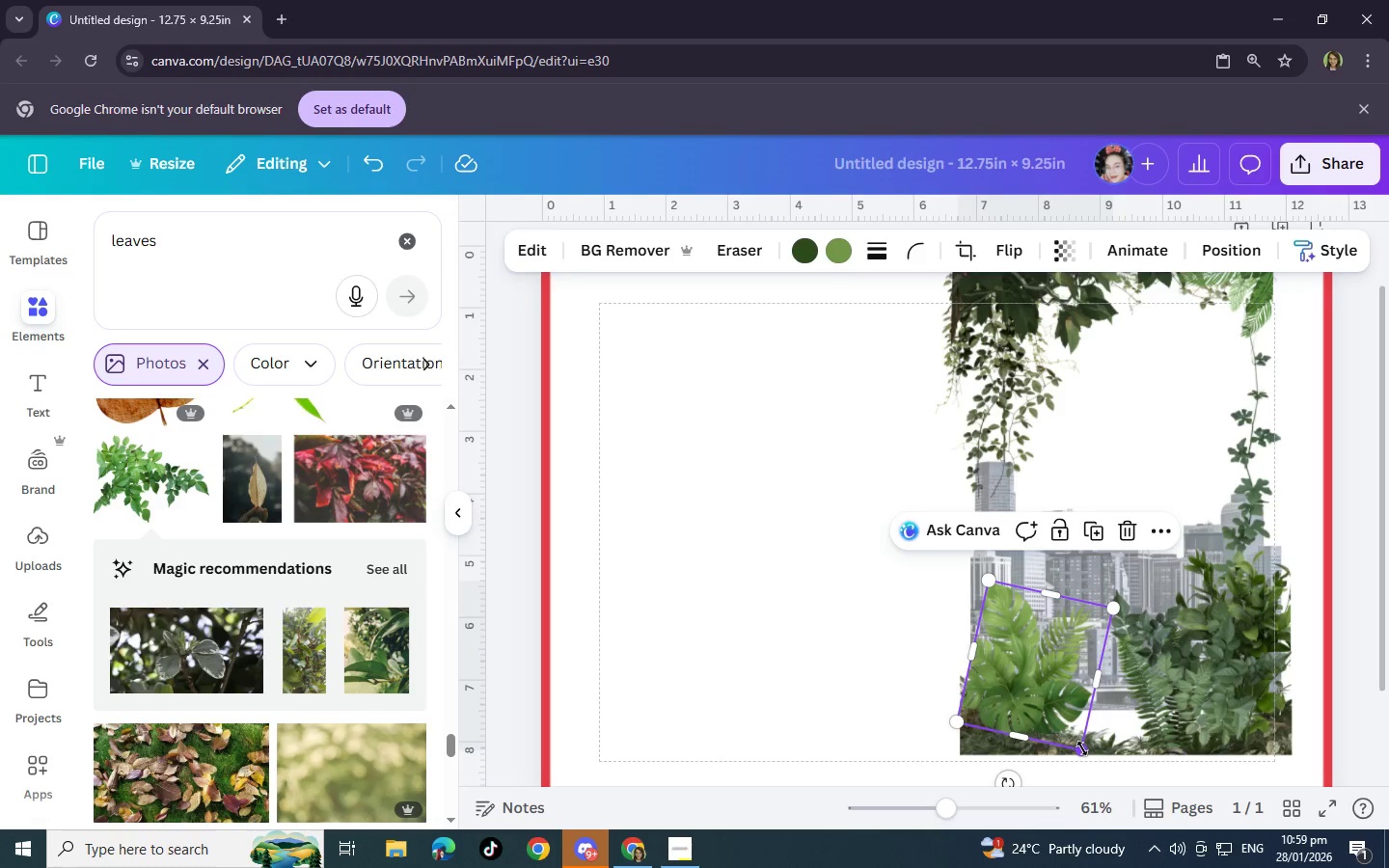 
left_click_drag(start_coordinate=[1082, 748], to_coordinate=[1053, 696])
 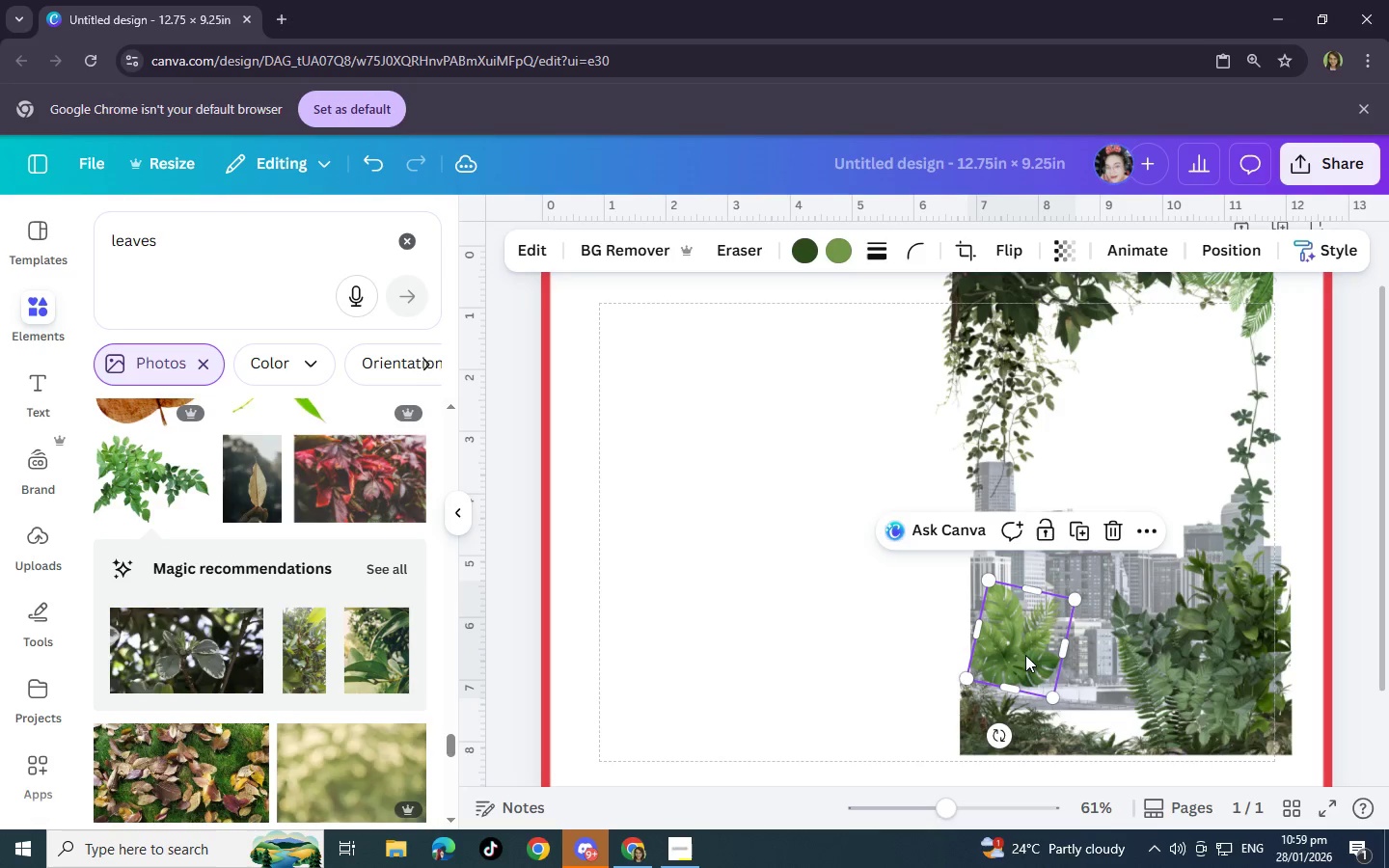 
left_click_drag(start_coordinate=[1025, 655], to_coordinate=[1020, 689])
 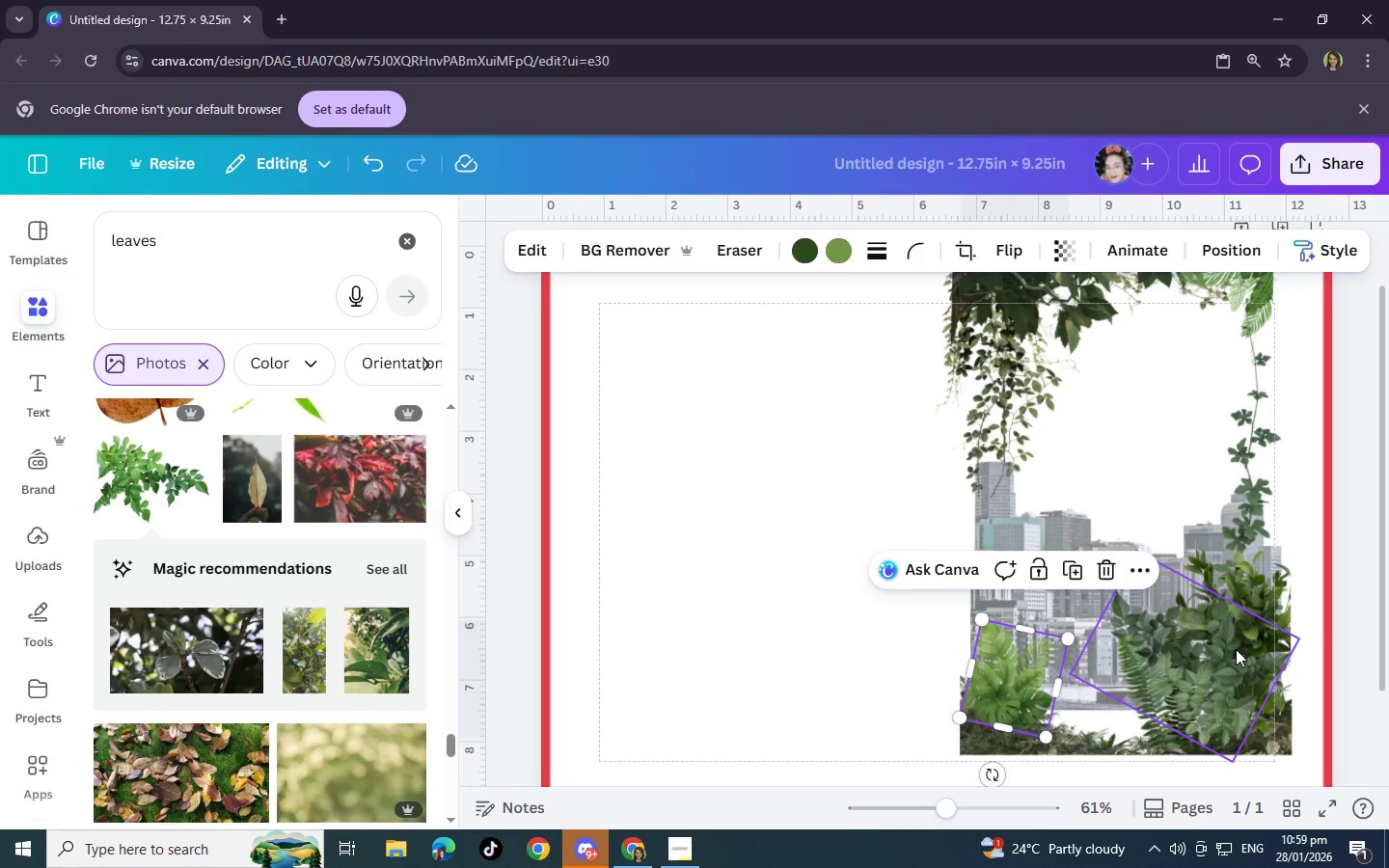 
left_click_drag(start_coordinate=[1236, 649], to_coordinate=[1252, 617])
 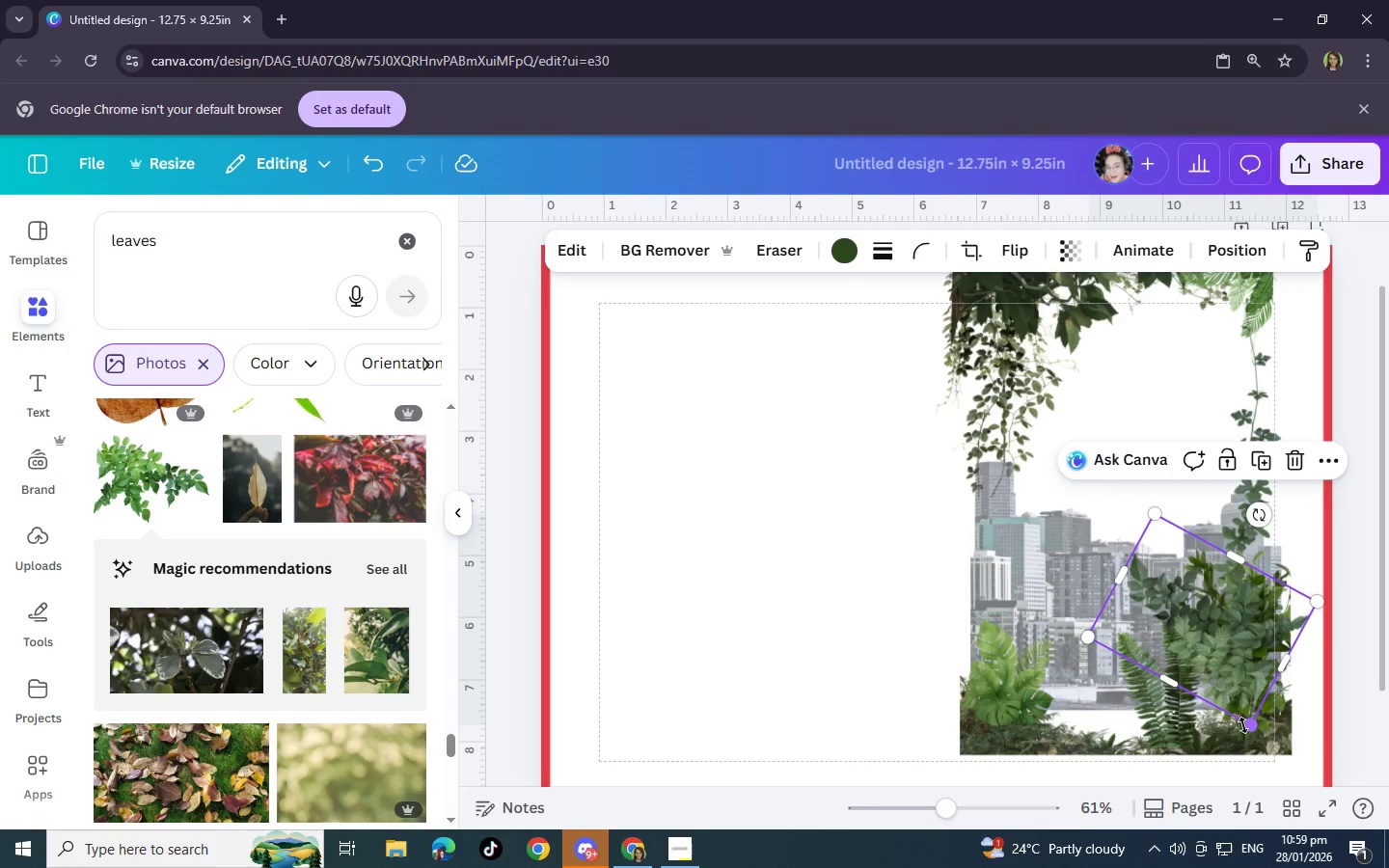 
left_click_drag(start_coordinate=[1252, 723], to_coordinate=[1239, 705])
 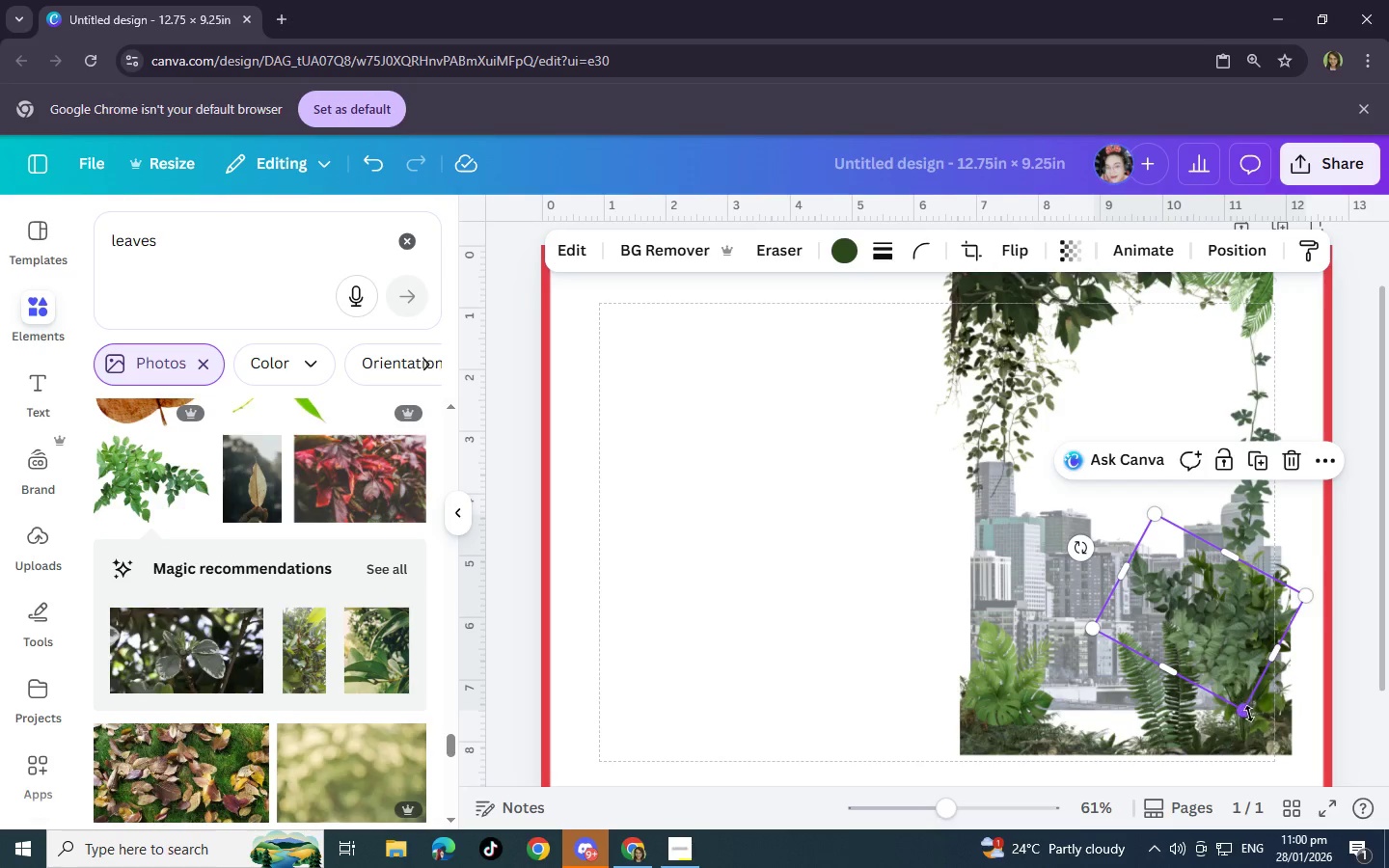 
left_click_drag(start_coordinate=[1249, 714], to_coordinate=[1240, 694])
 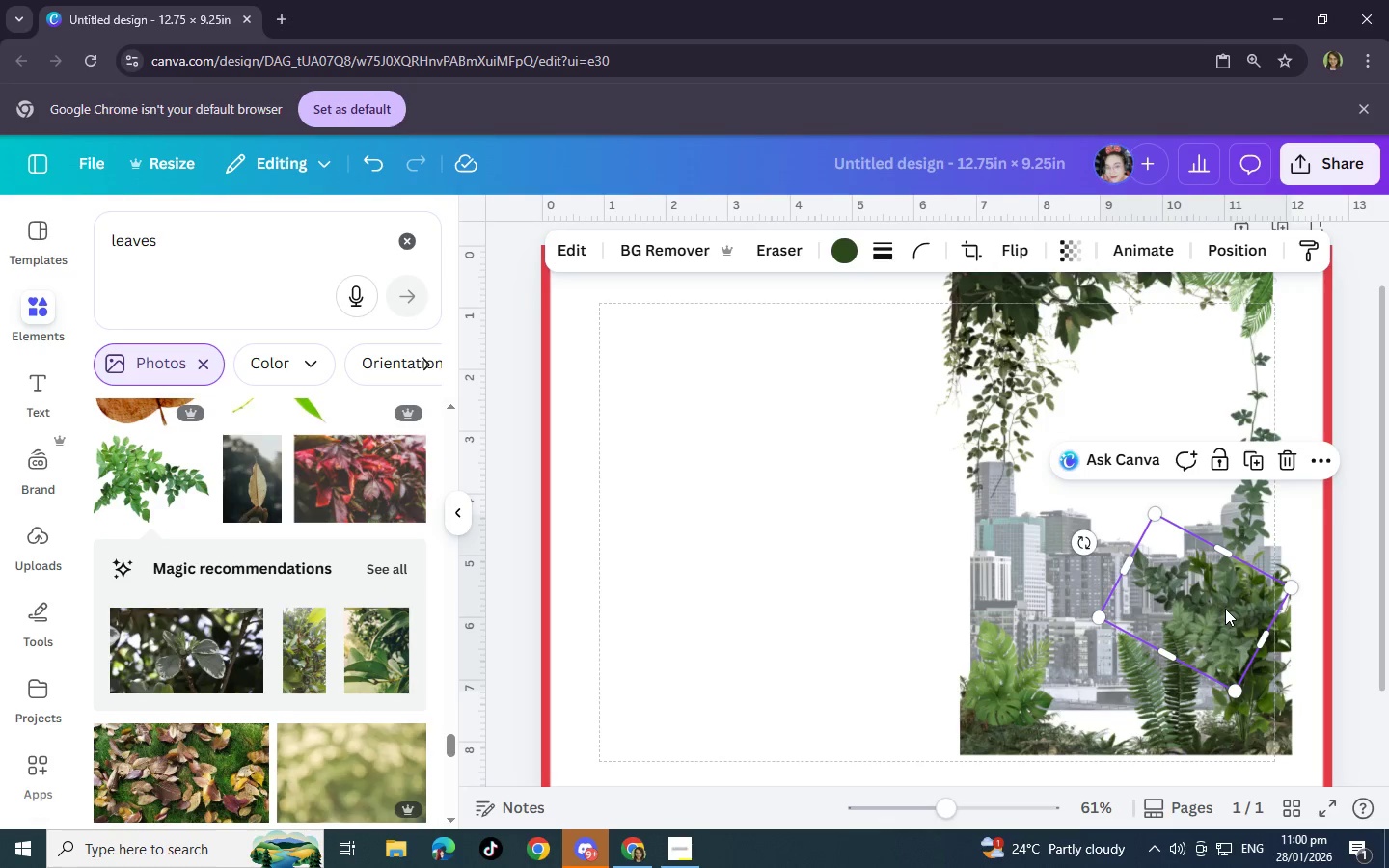 
left_click_drag(start_coordinate=[1225, 609], to_coordinate=[1233, 661])
 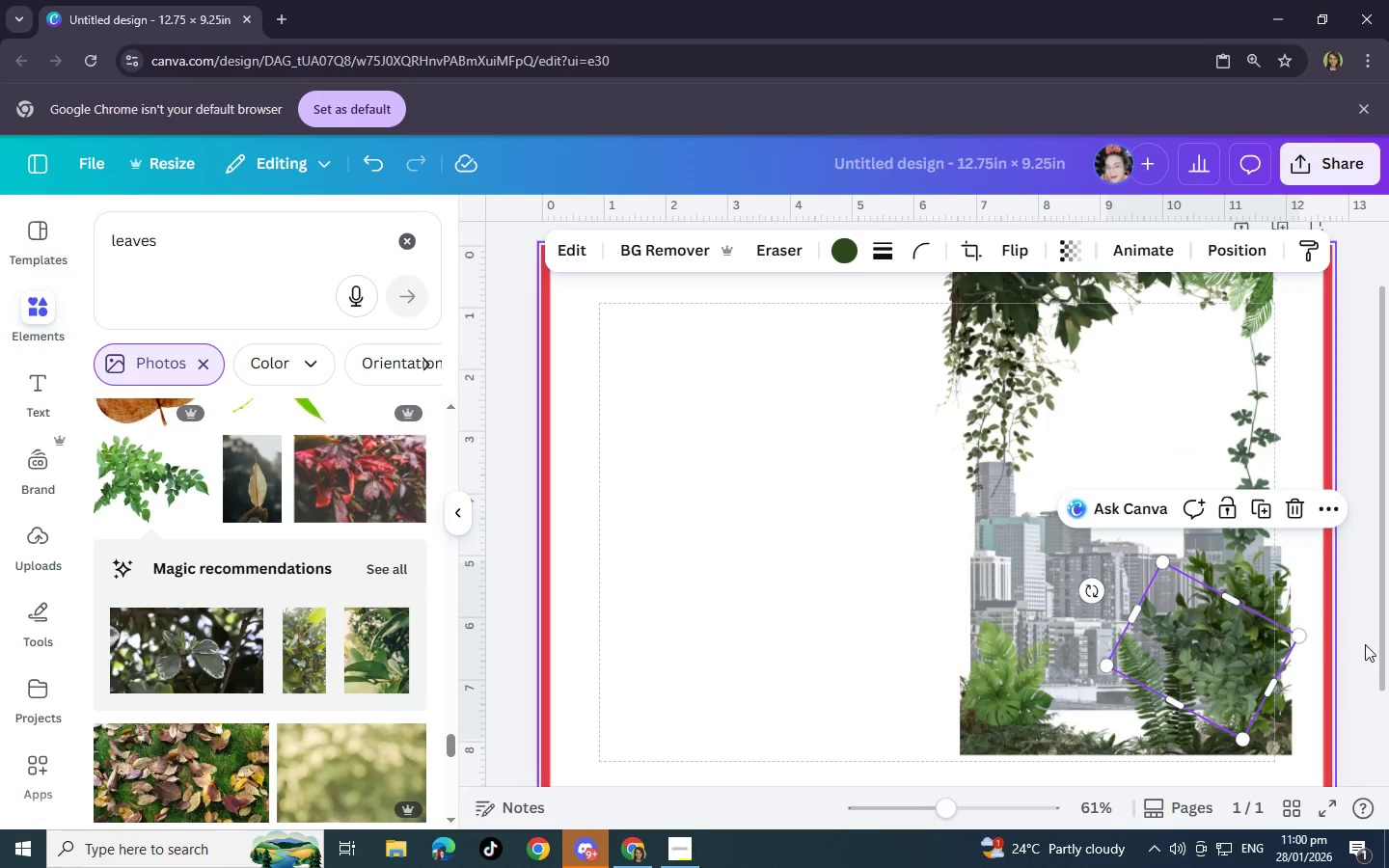 
left_click([1367, 645])
 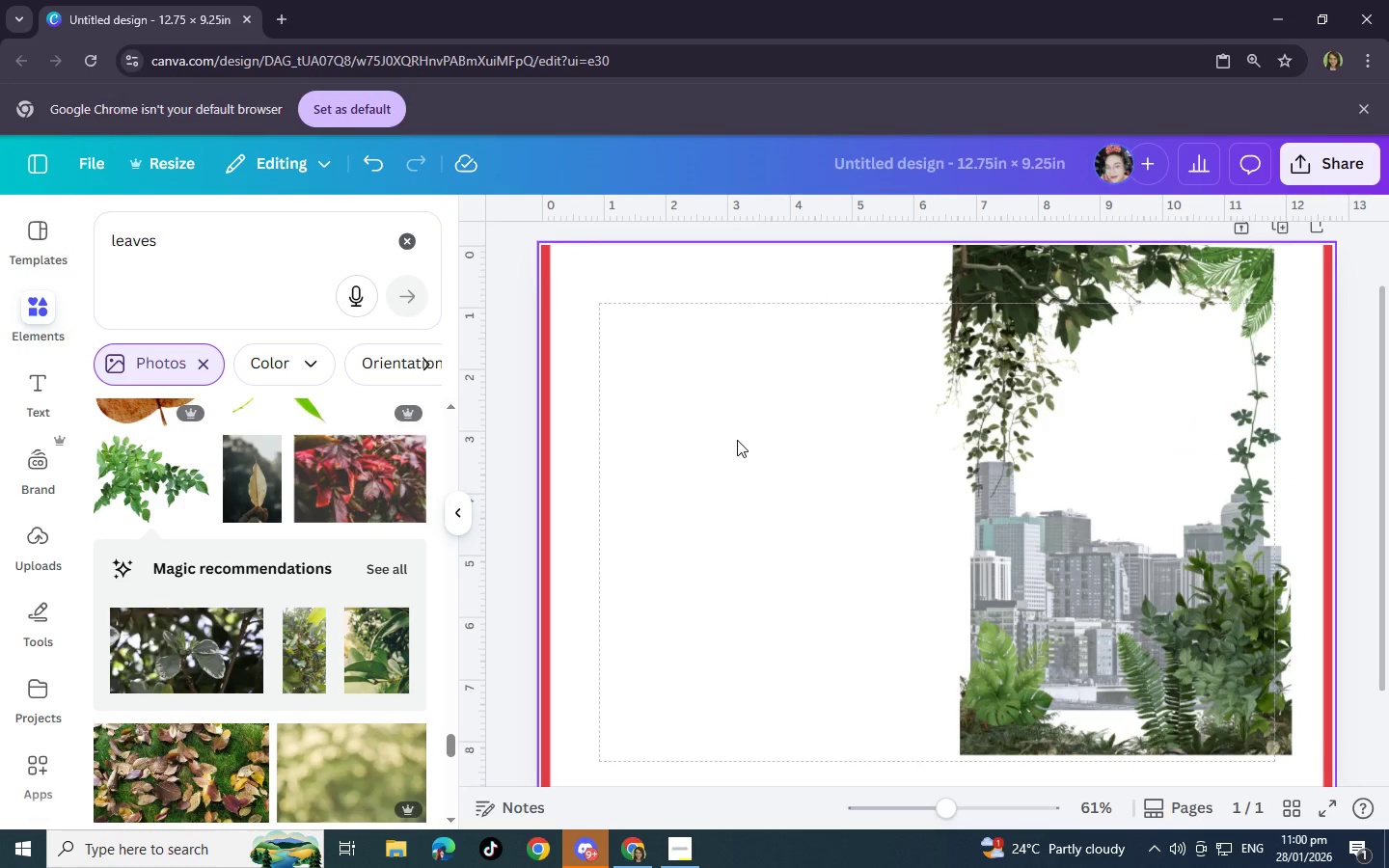 
wait(12.19)
 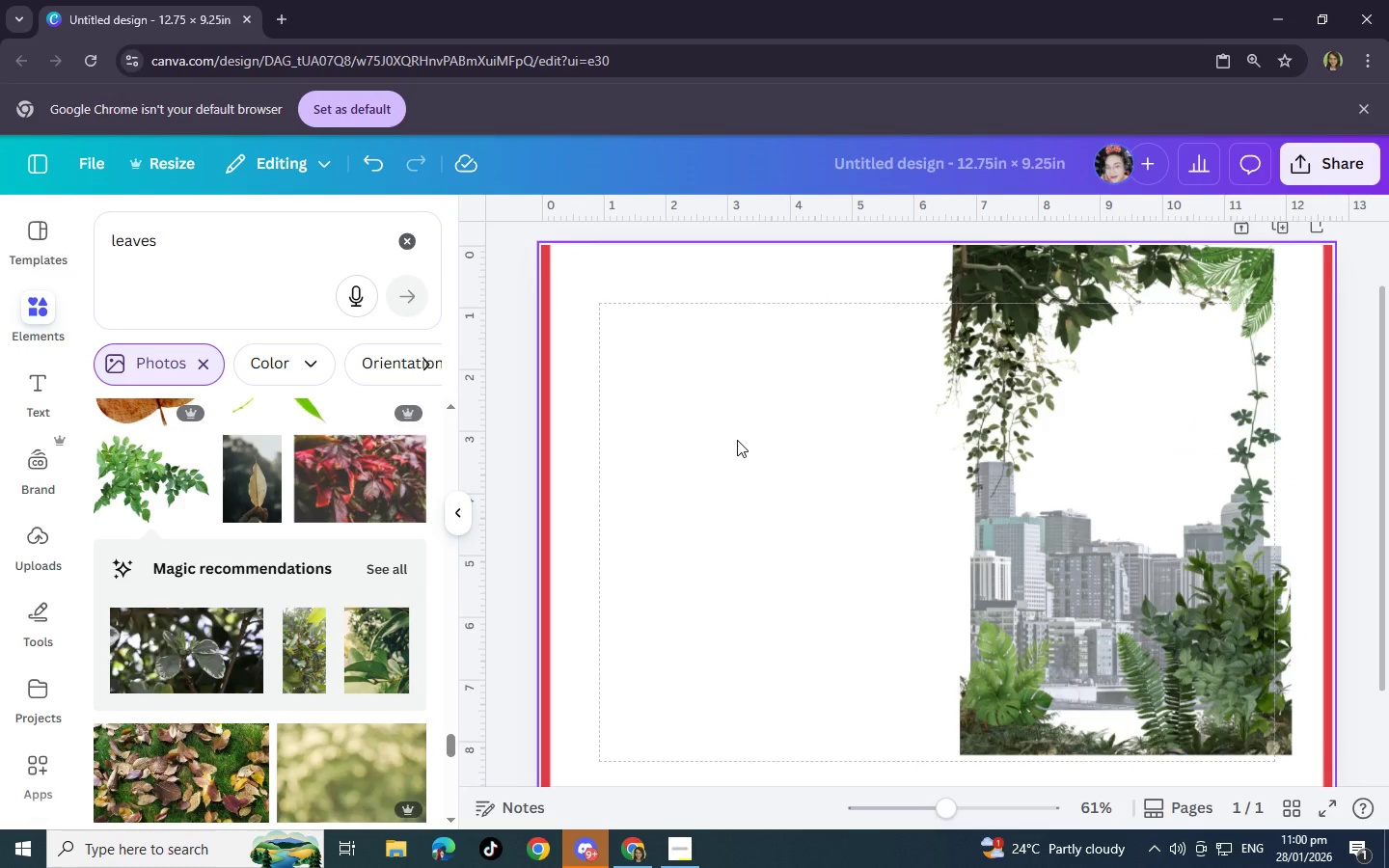 
left_click([1065, 745])
 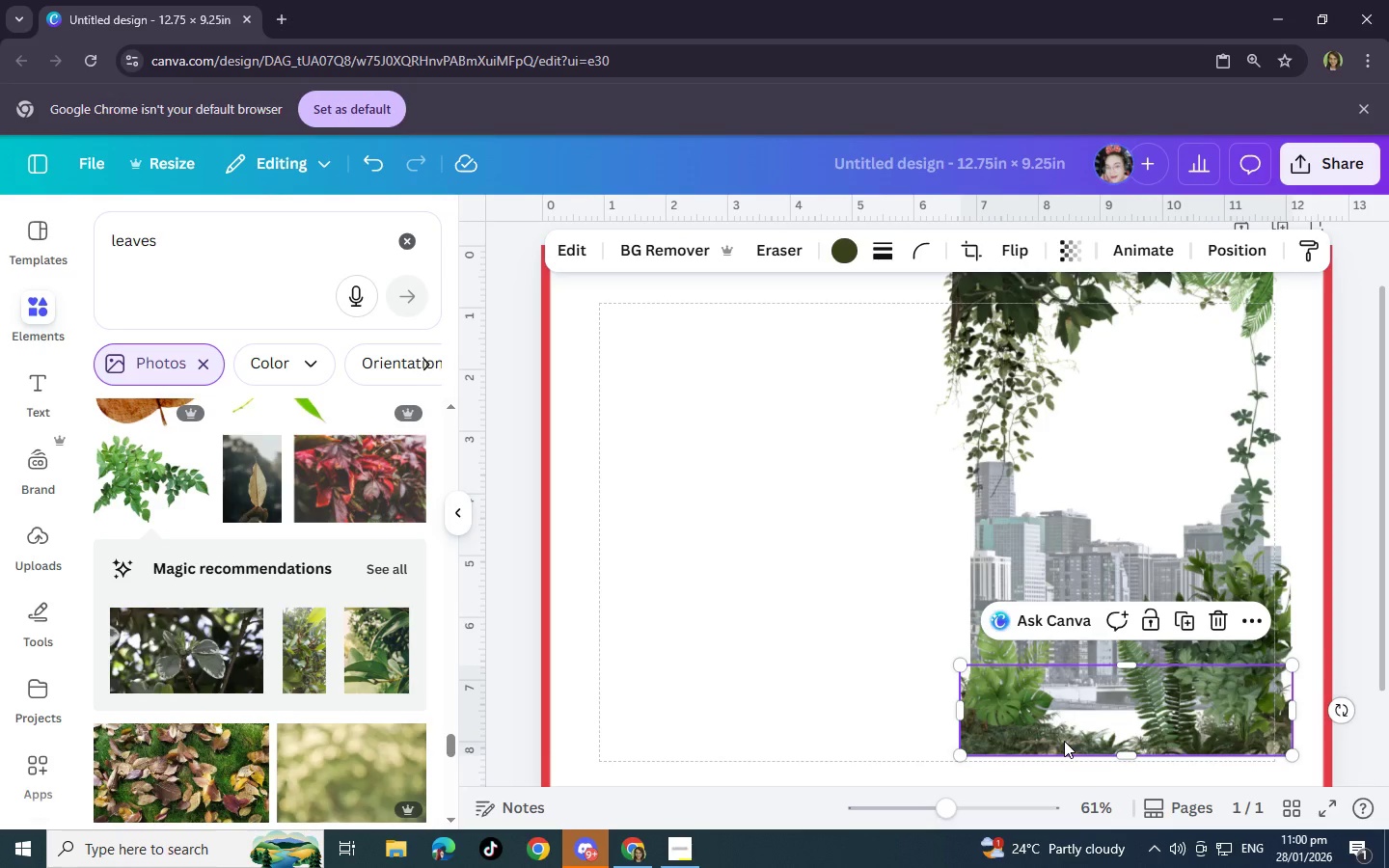 
left_click_drag(start_coordinate=[1050, 739], to_coordinate=[1050, 744])
 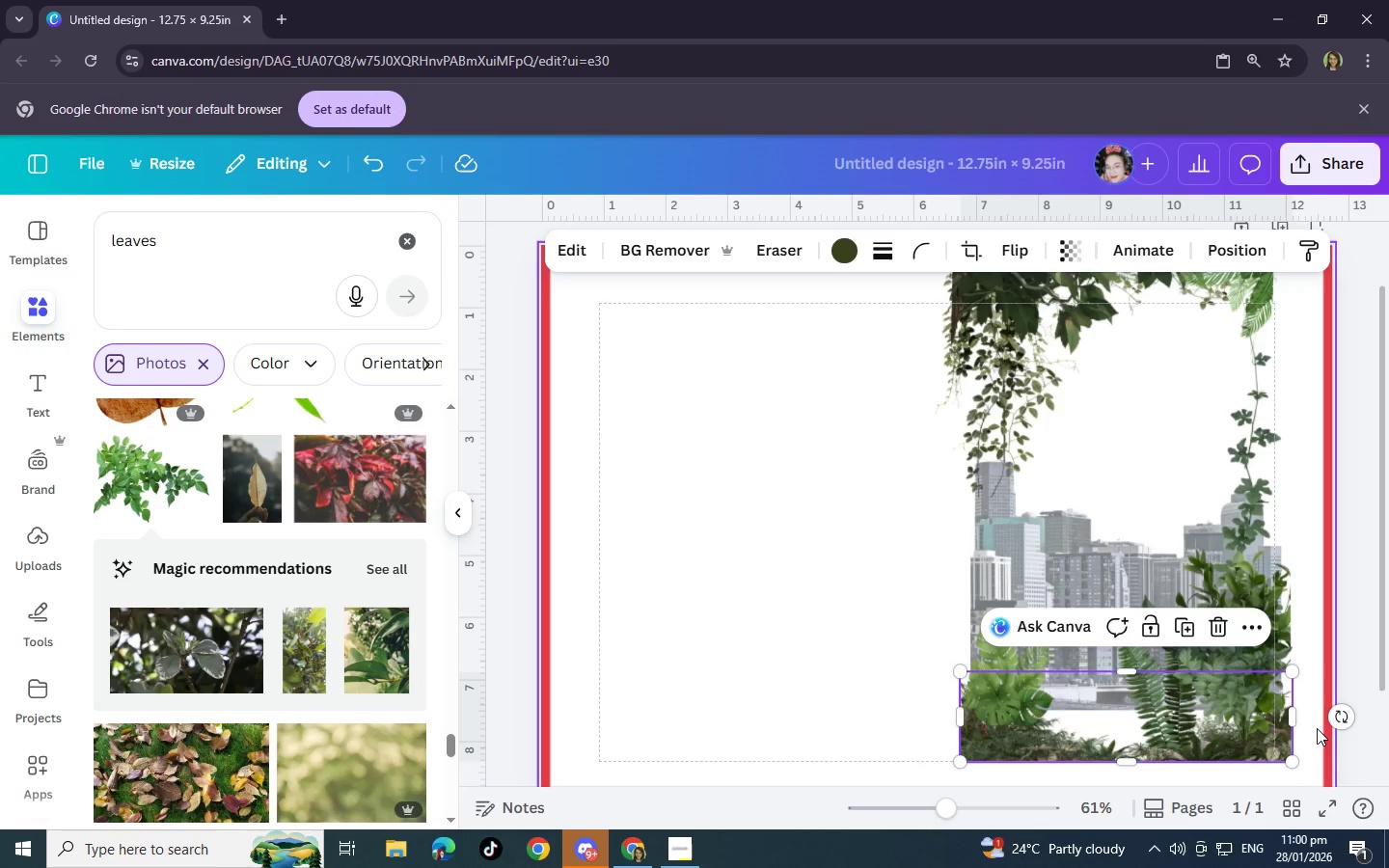 
left_click([1310, 729])
 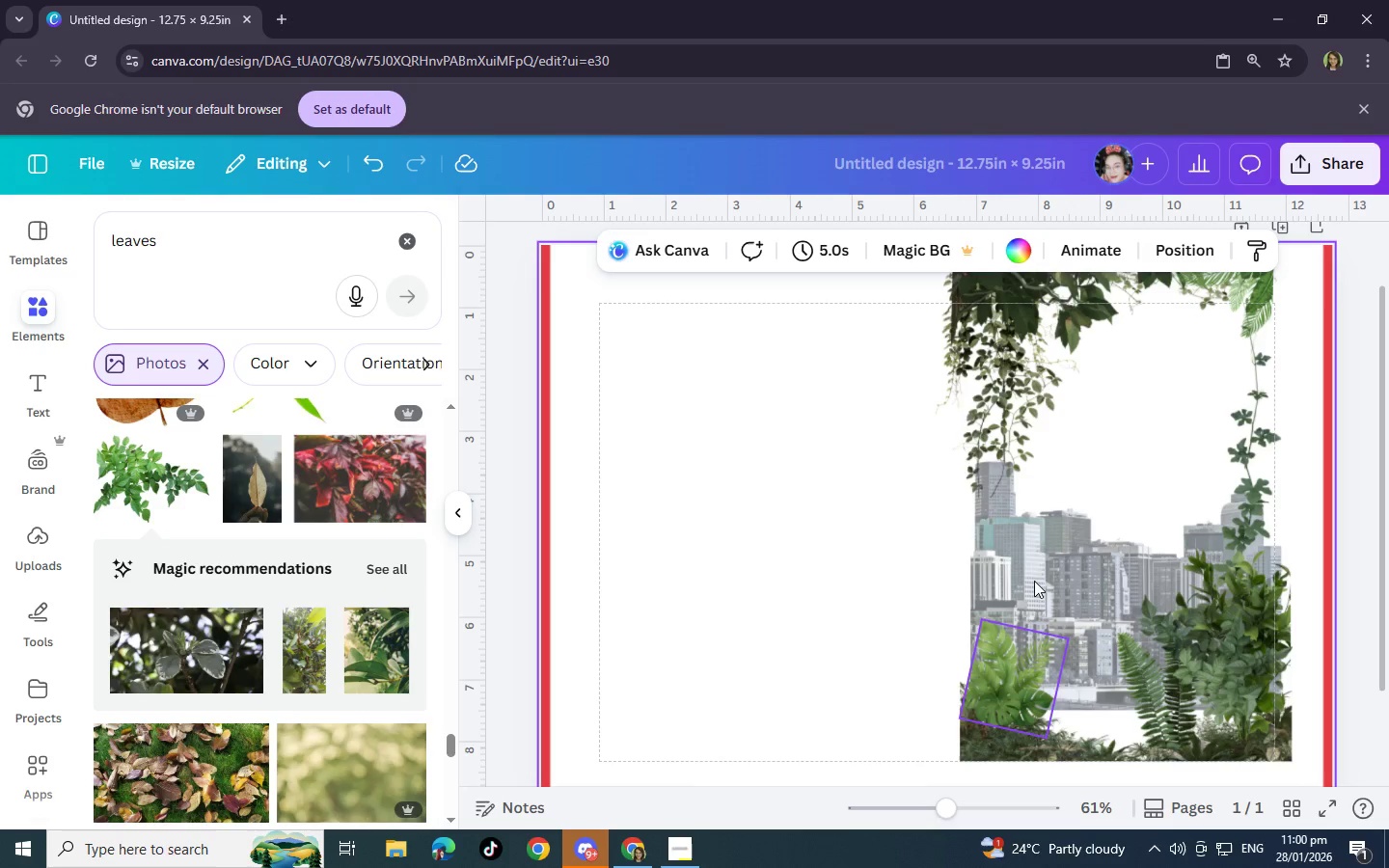 
left_click([761, 518])
 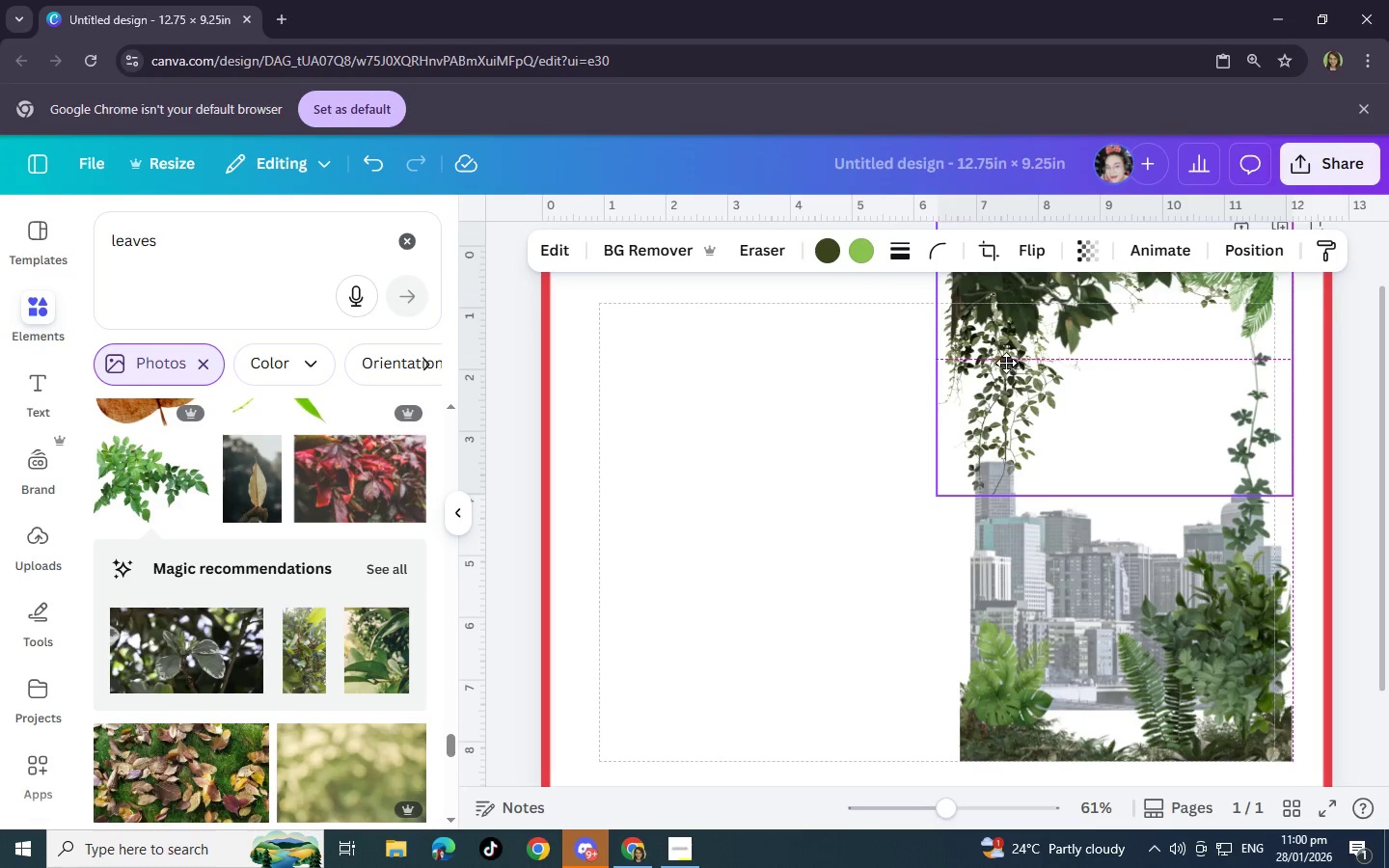 
wait(5.58)
 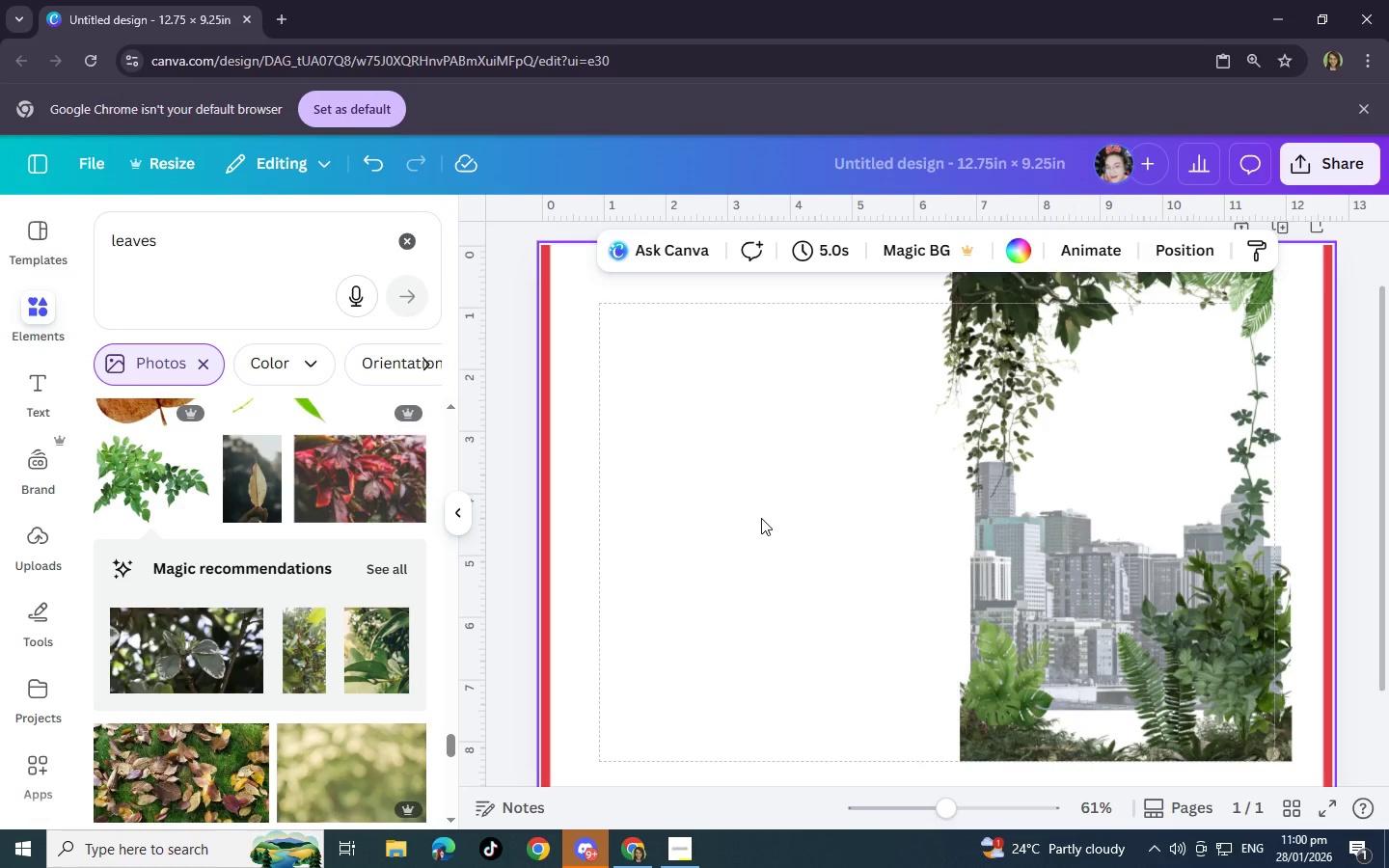 
left_click([1006, 586])
 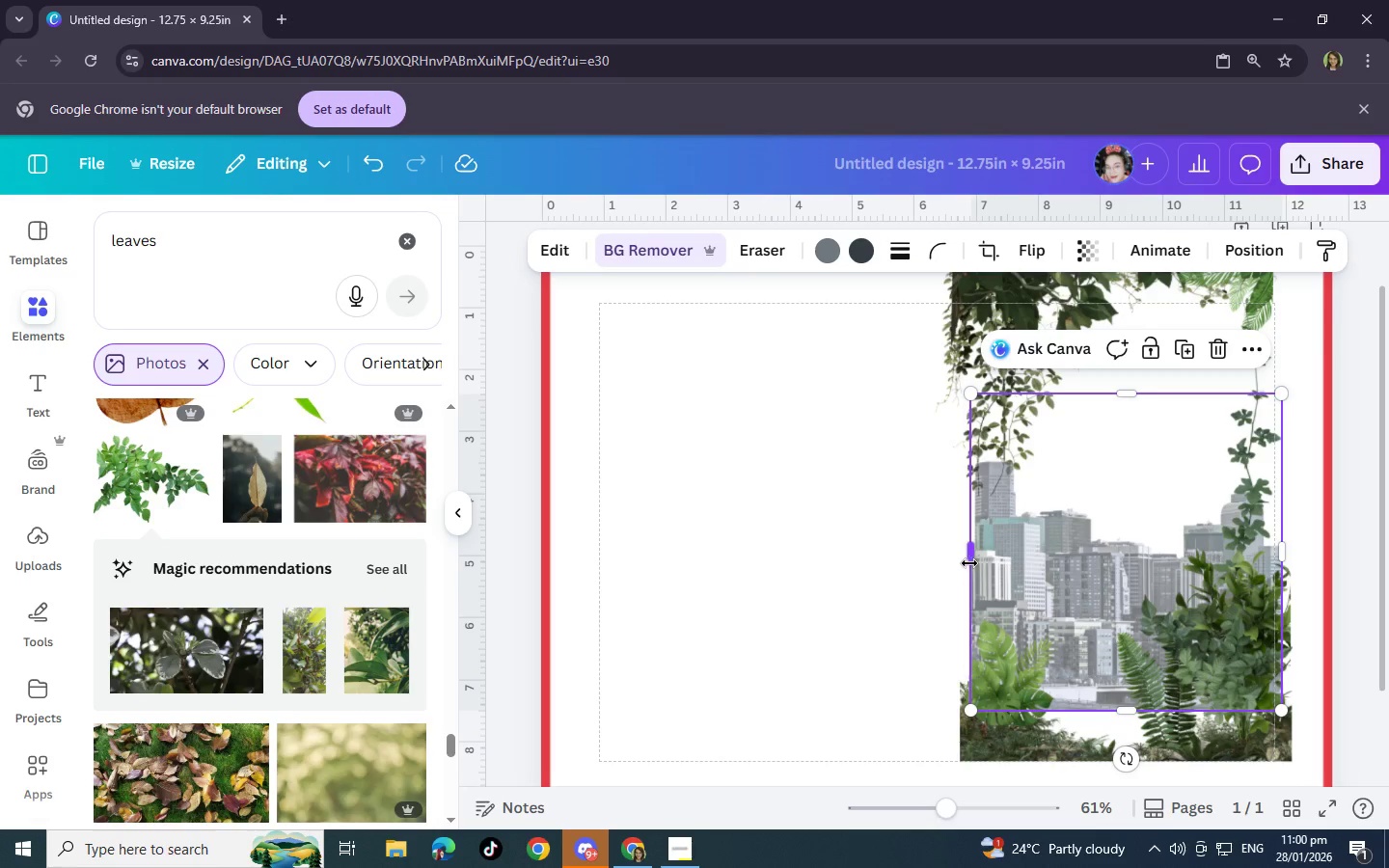 
left_click_drag(start_coordinate=[969, 563], to_coordinate=[955, 561])
 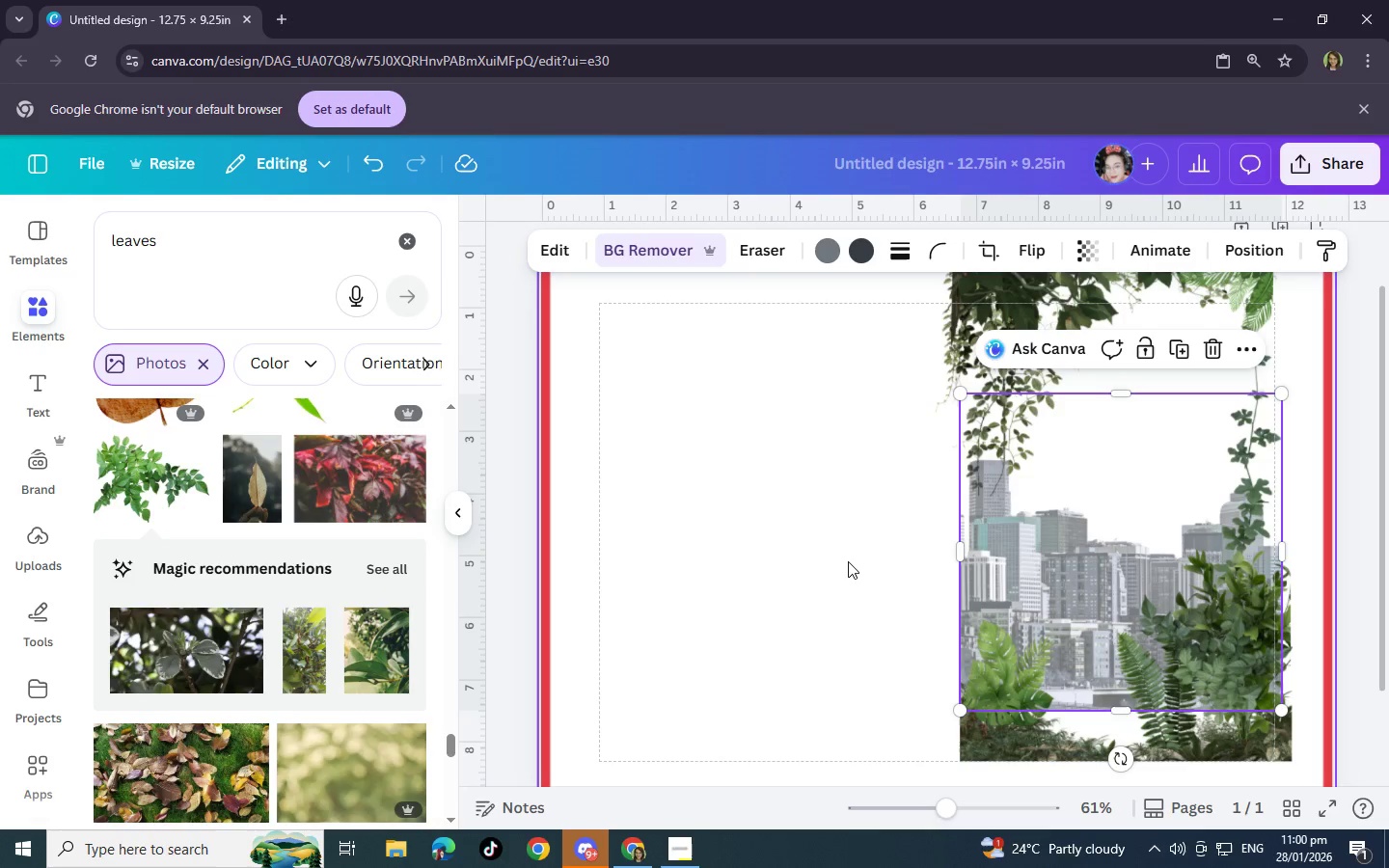 
left_click([848, 561])
 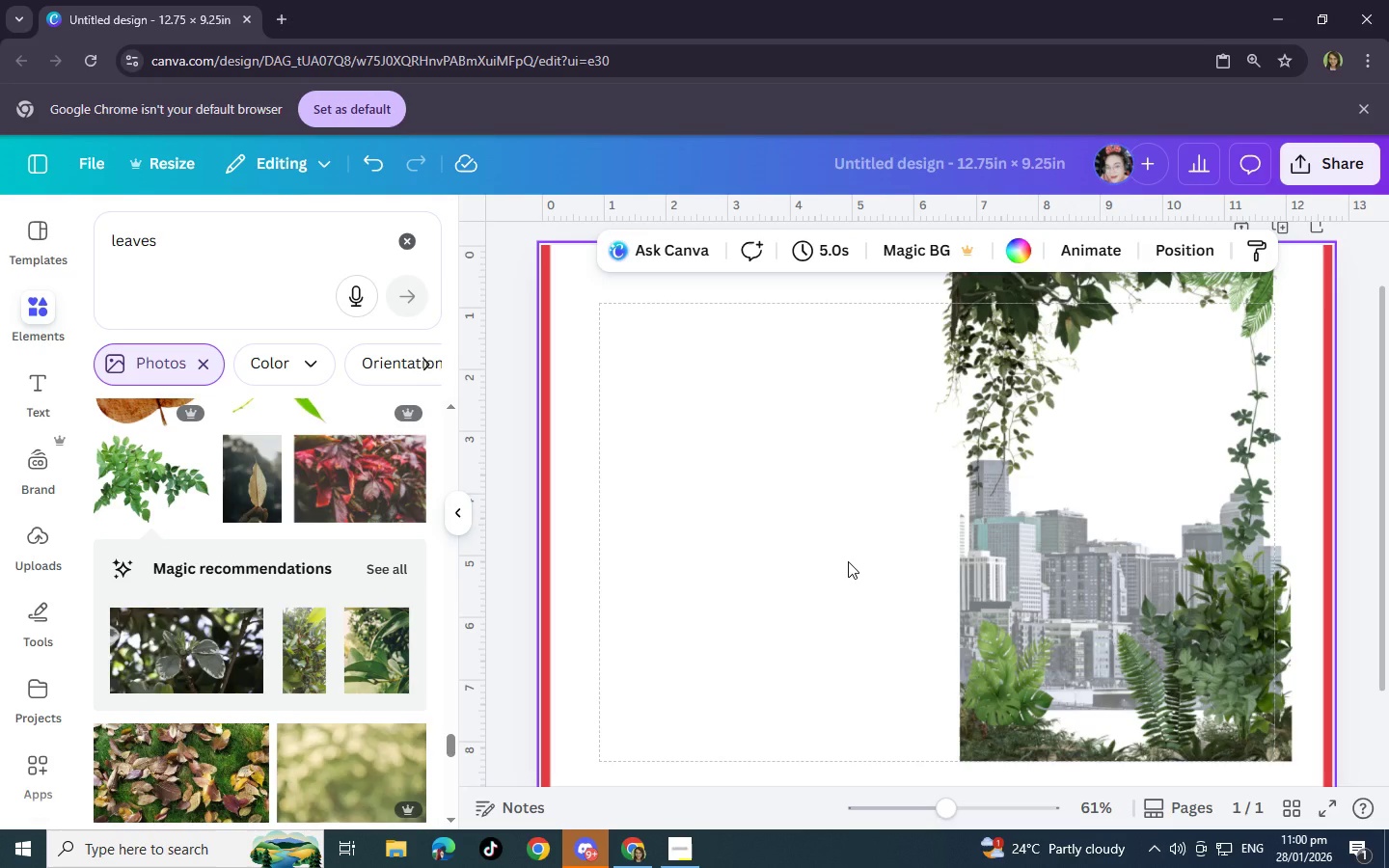 
scroll: coordinate [848, 561], scroll_direction: up, amount: 1.0
 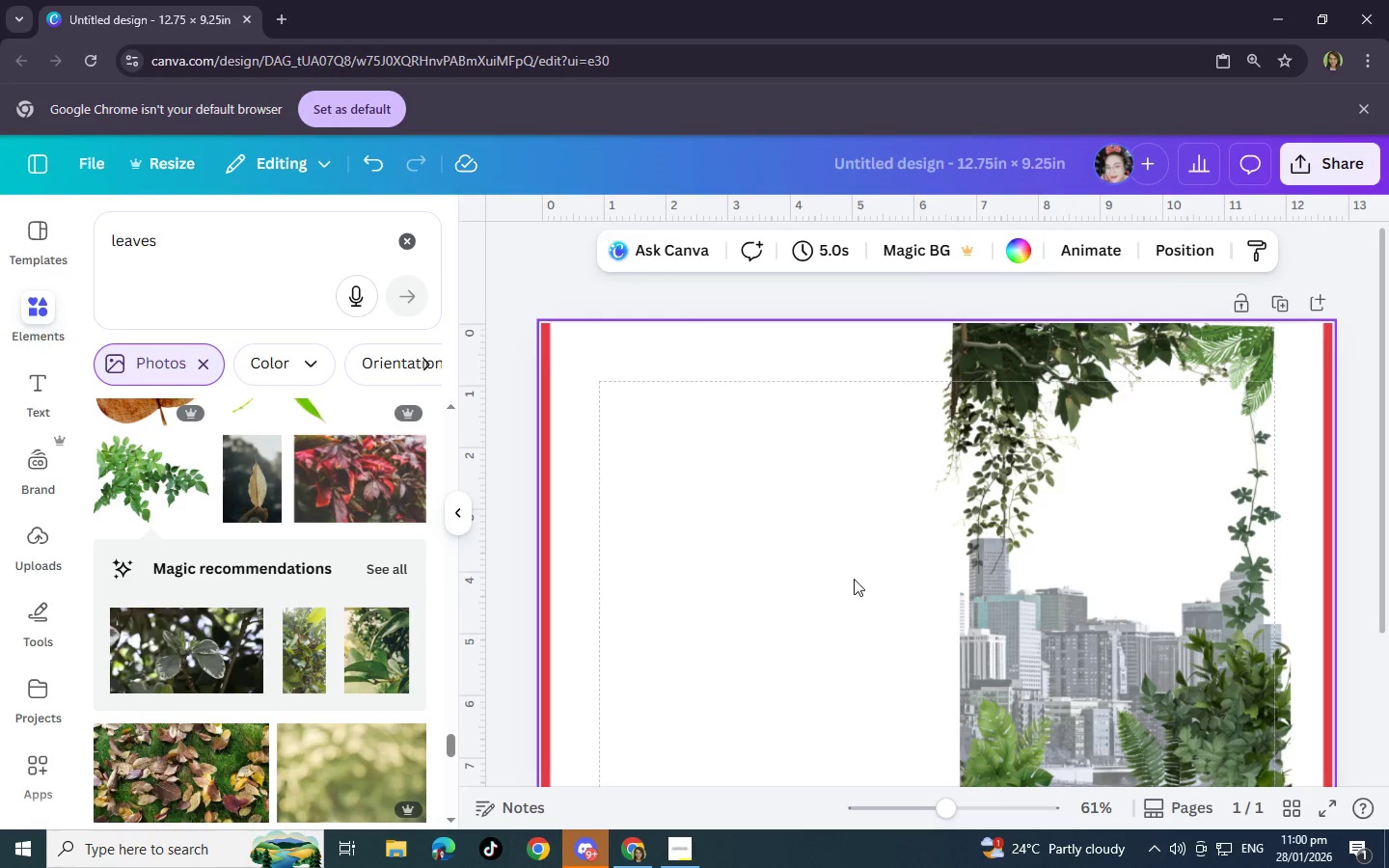 
scroll: coordinate [854, 579], scroll_direction: down, amount: 1.0
 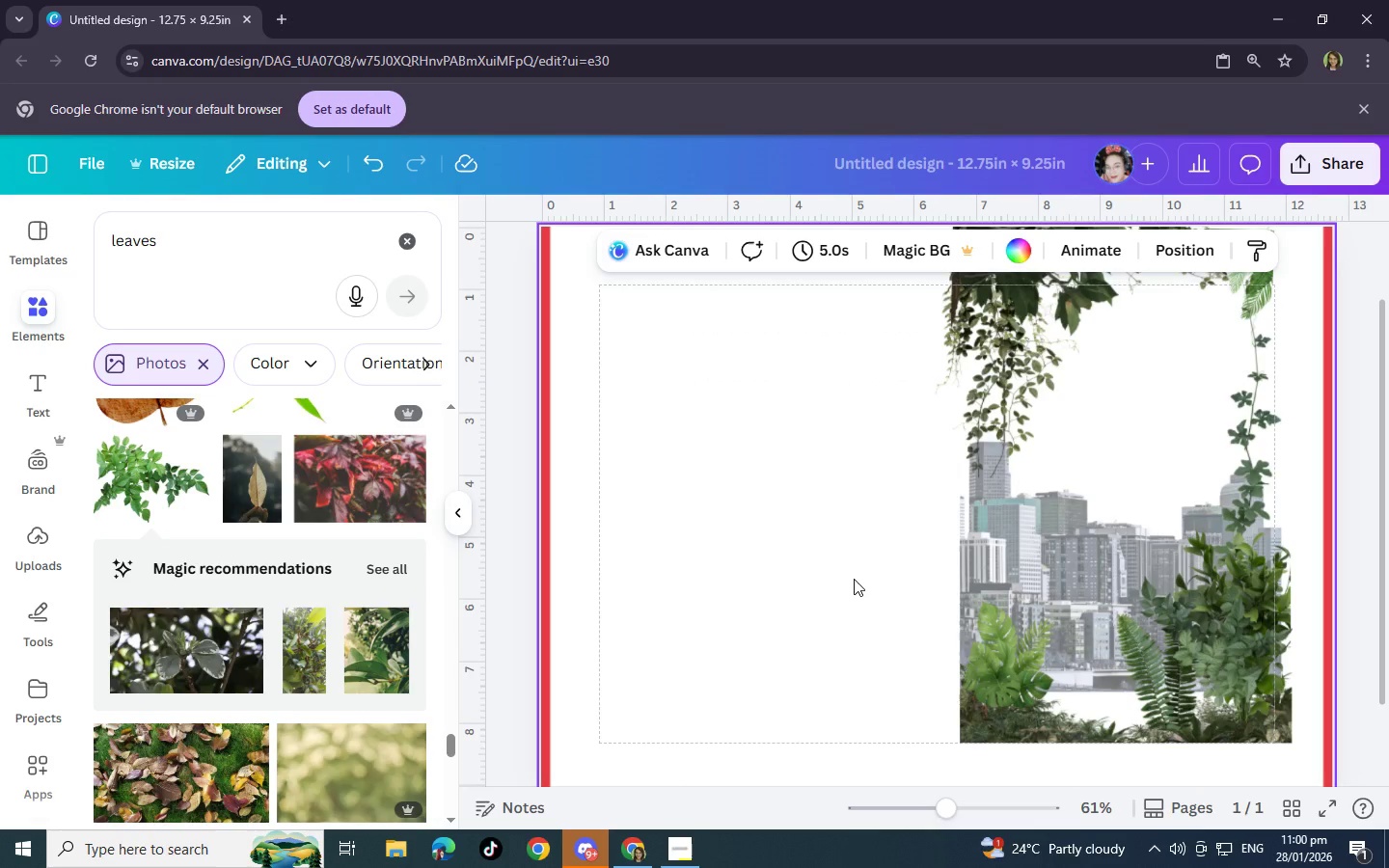 
scroll: coordinate [1107, 334], scroll_direction: up, amount: 1.0
 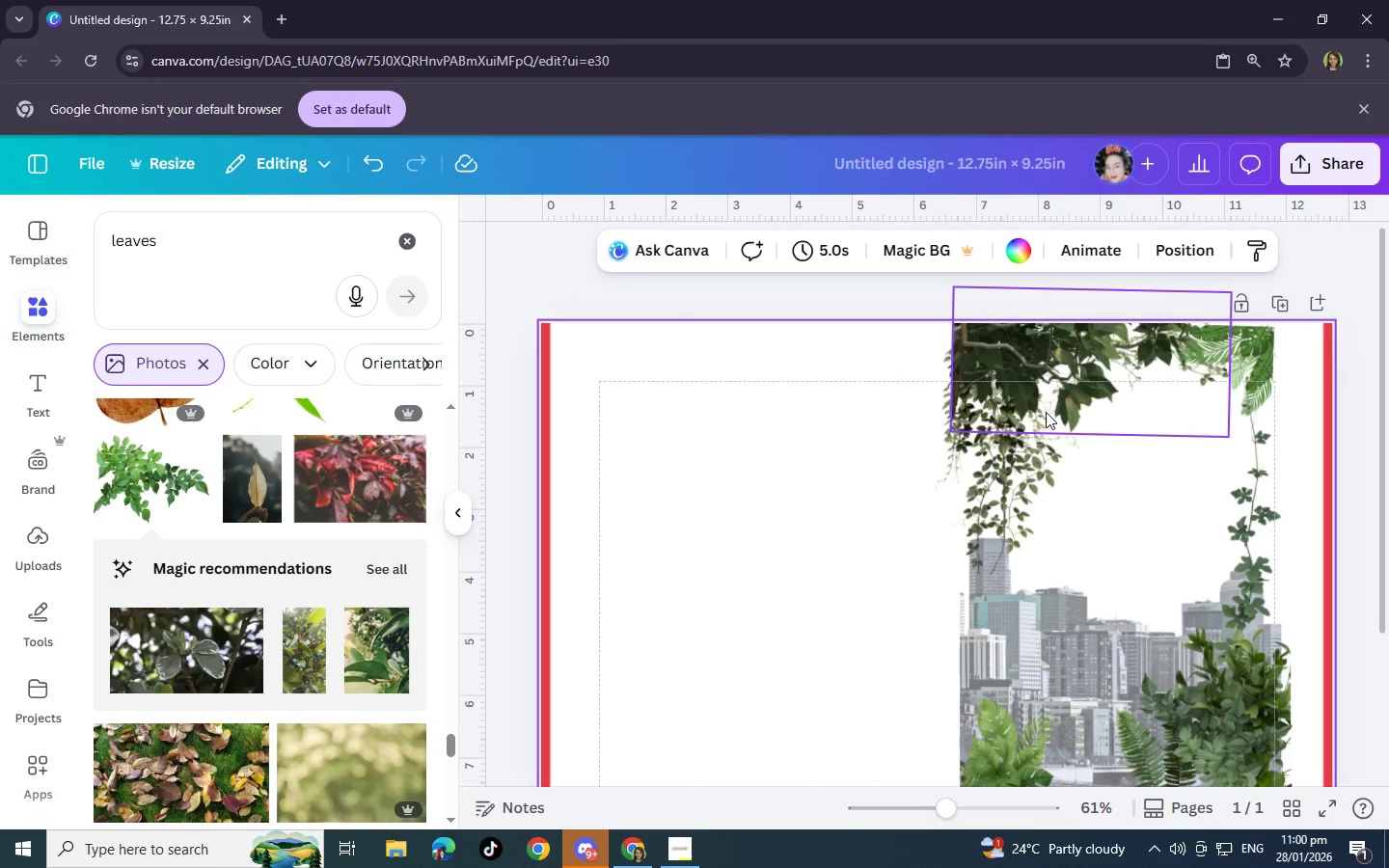 
left_click([1046, 412])
 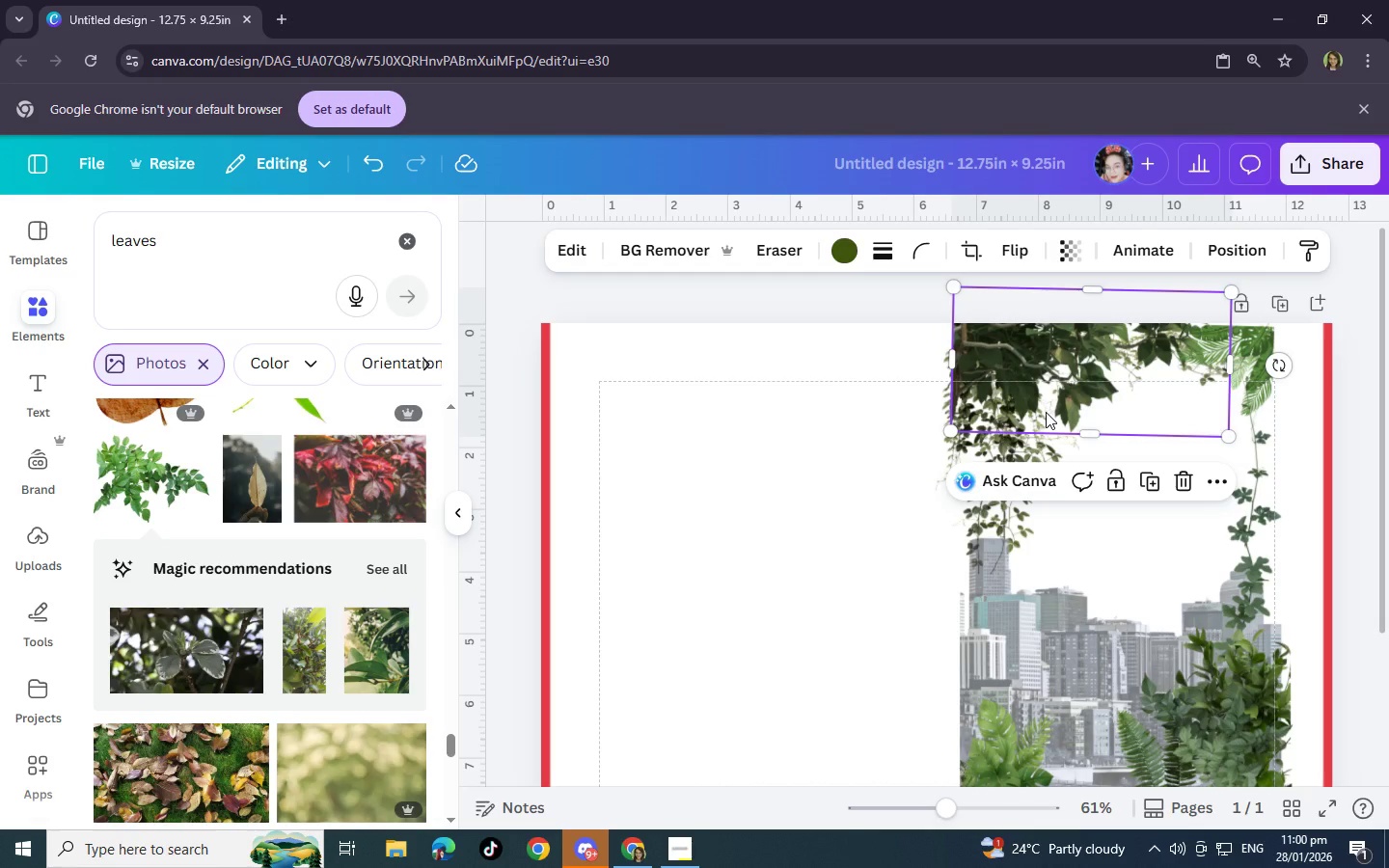 
left_click_drag(start_coordinate=[1046, 412], to_coordinate=[1036, 396])
 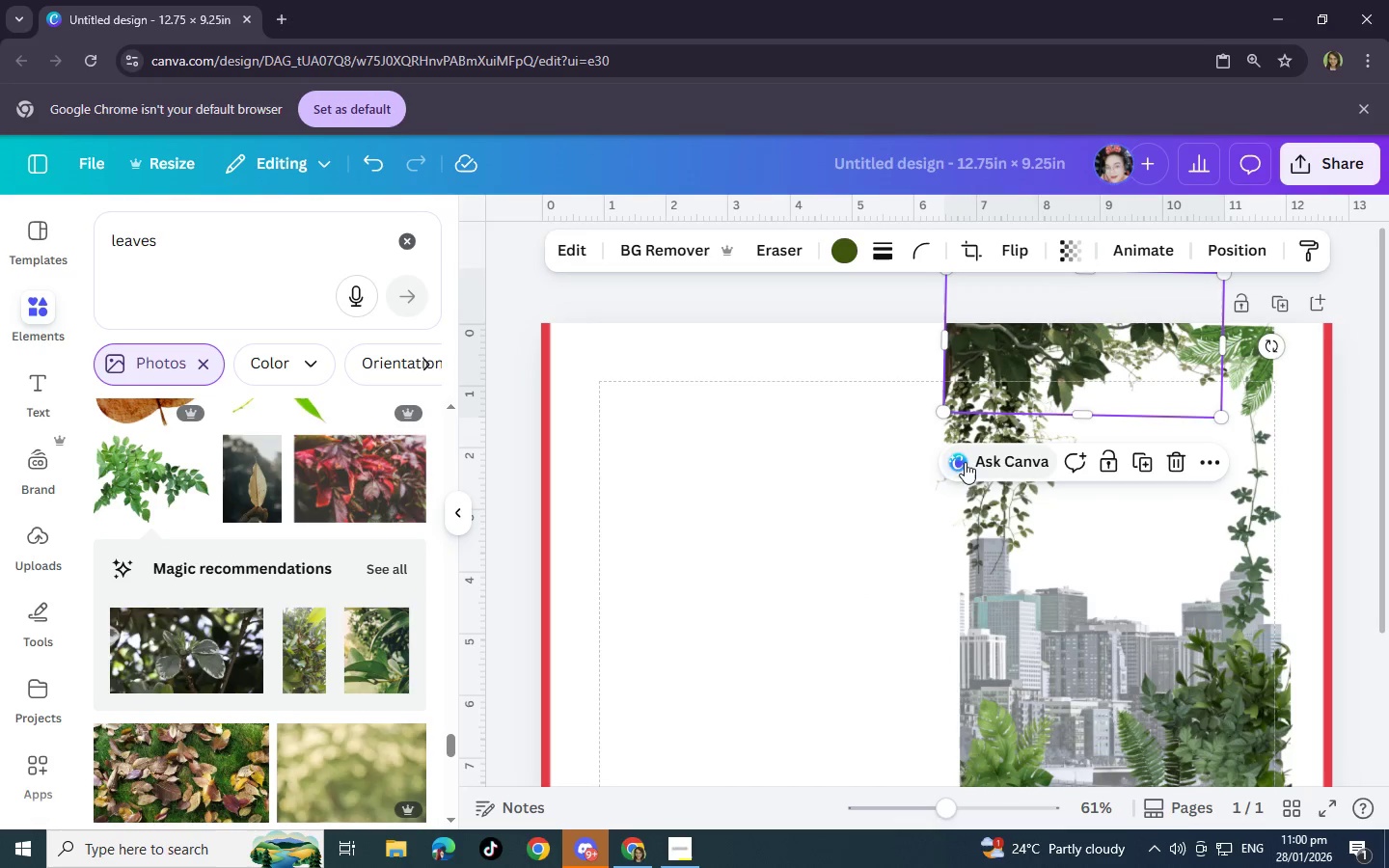 
left_click([889, 453])
 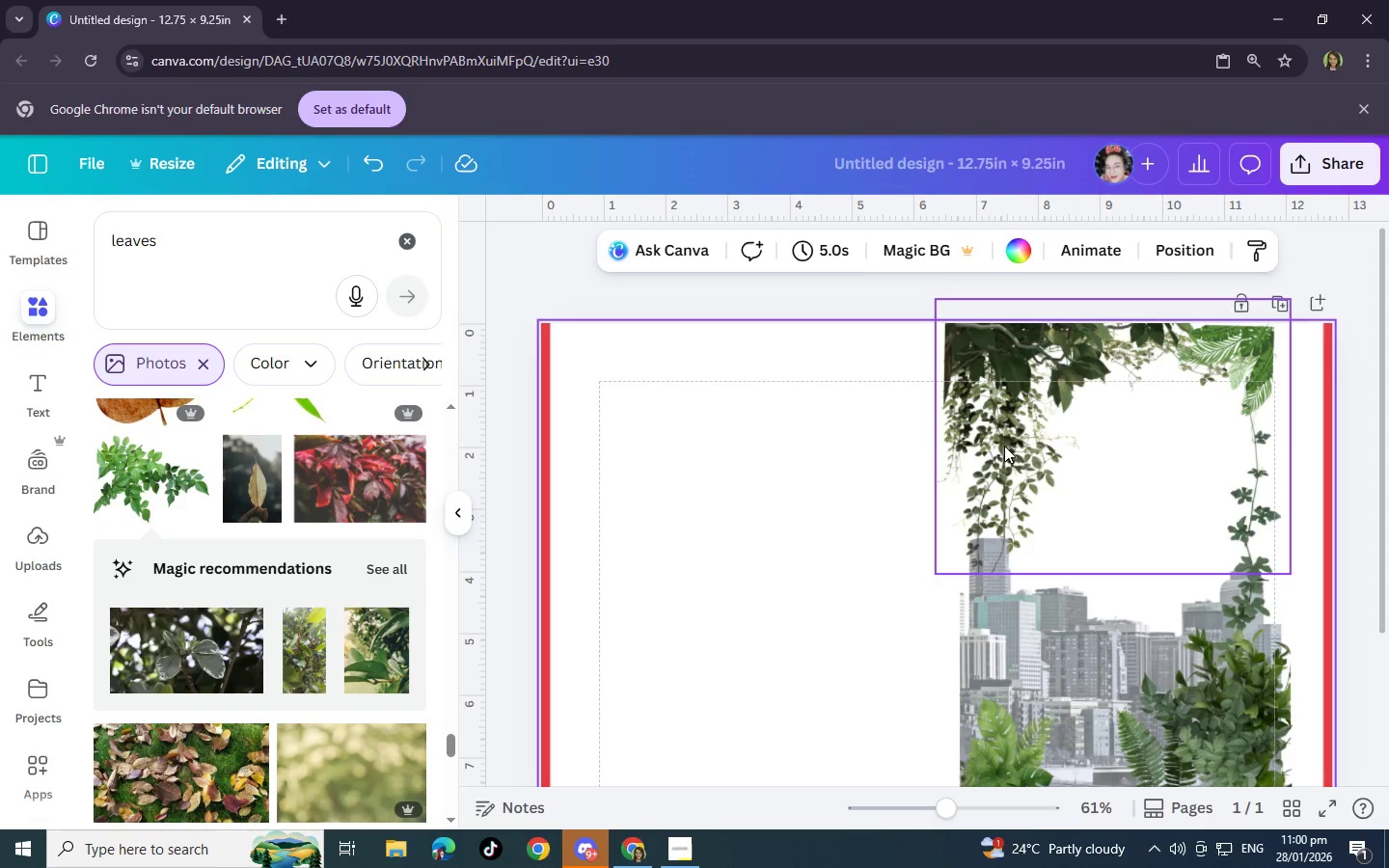 
left_click_drag(start_coordinate=[1004, 446], to_coordinate=[995, 415])
 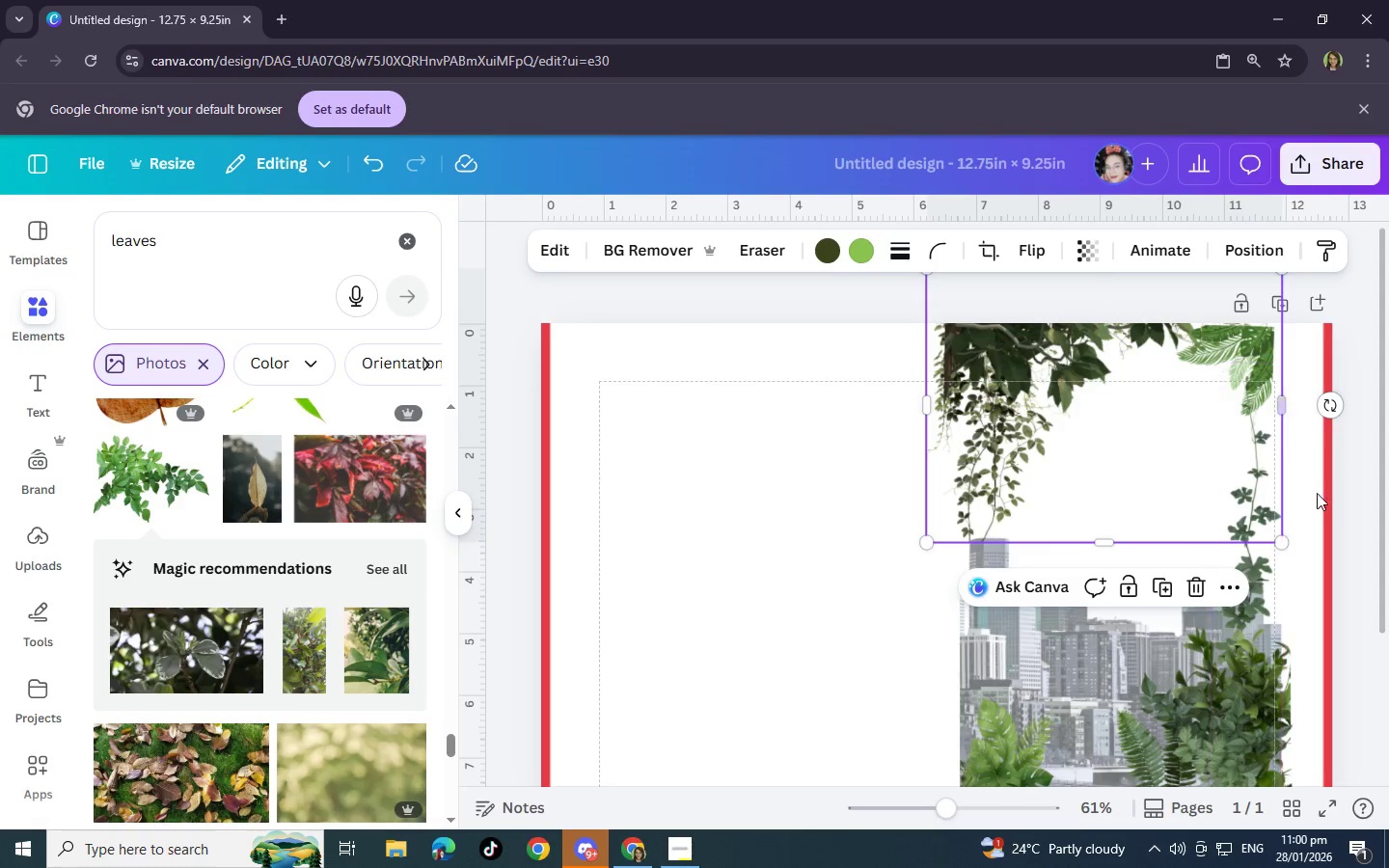 
left_click([1323, 495])
 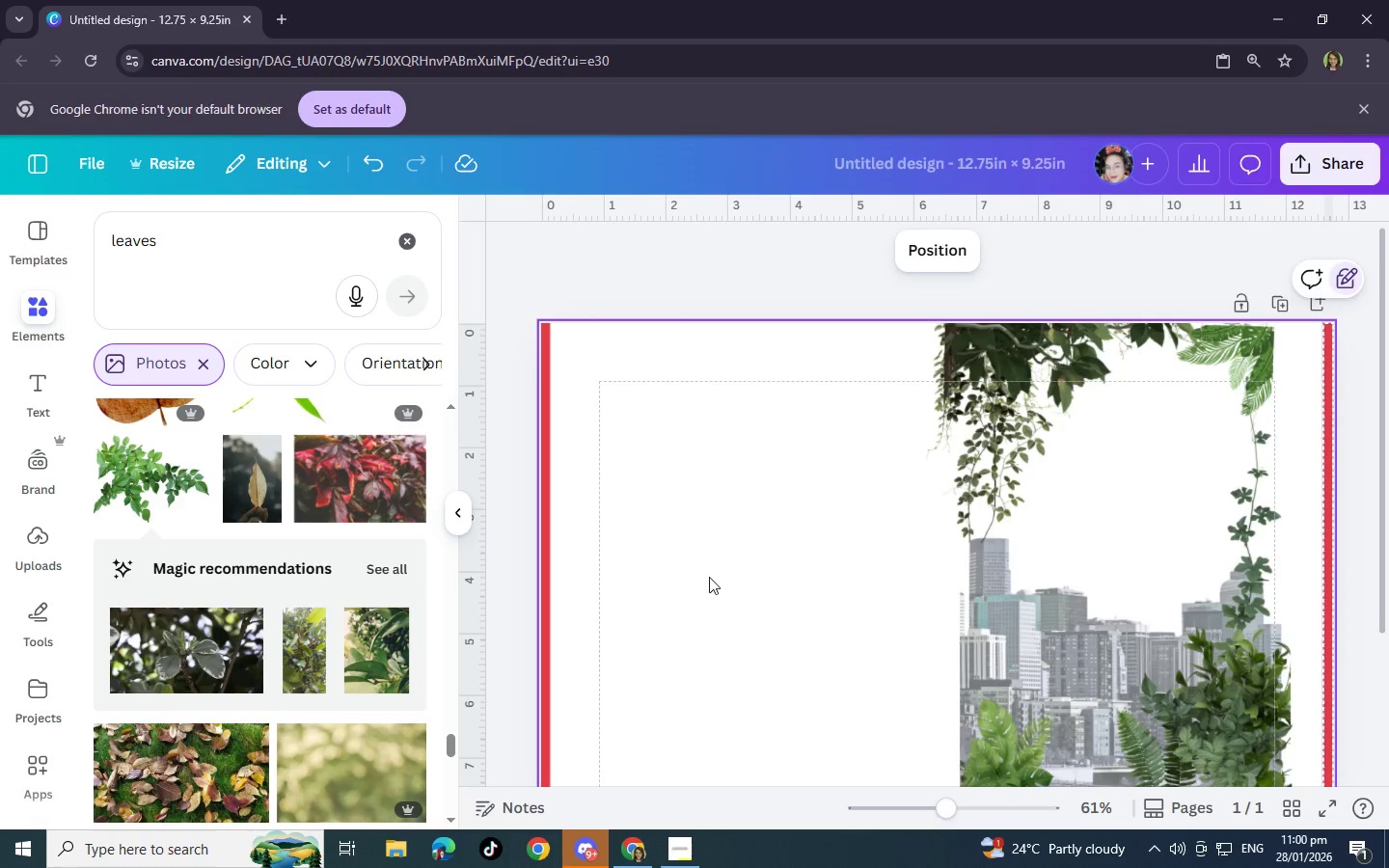 
scroll: coordinate [709, 577], scroll_direction: down, amount: 2.0
 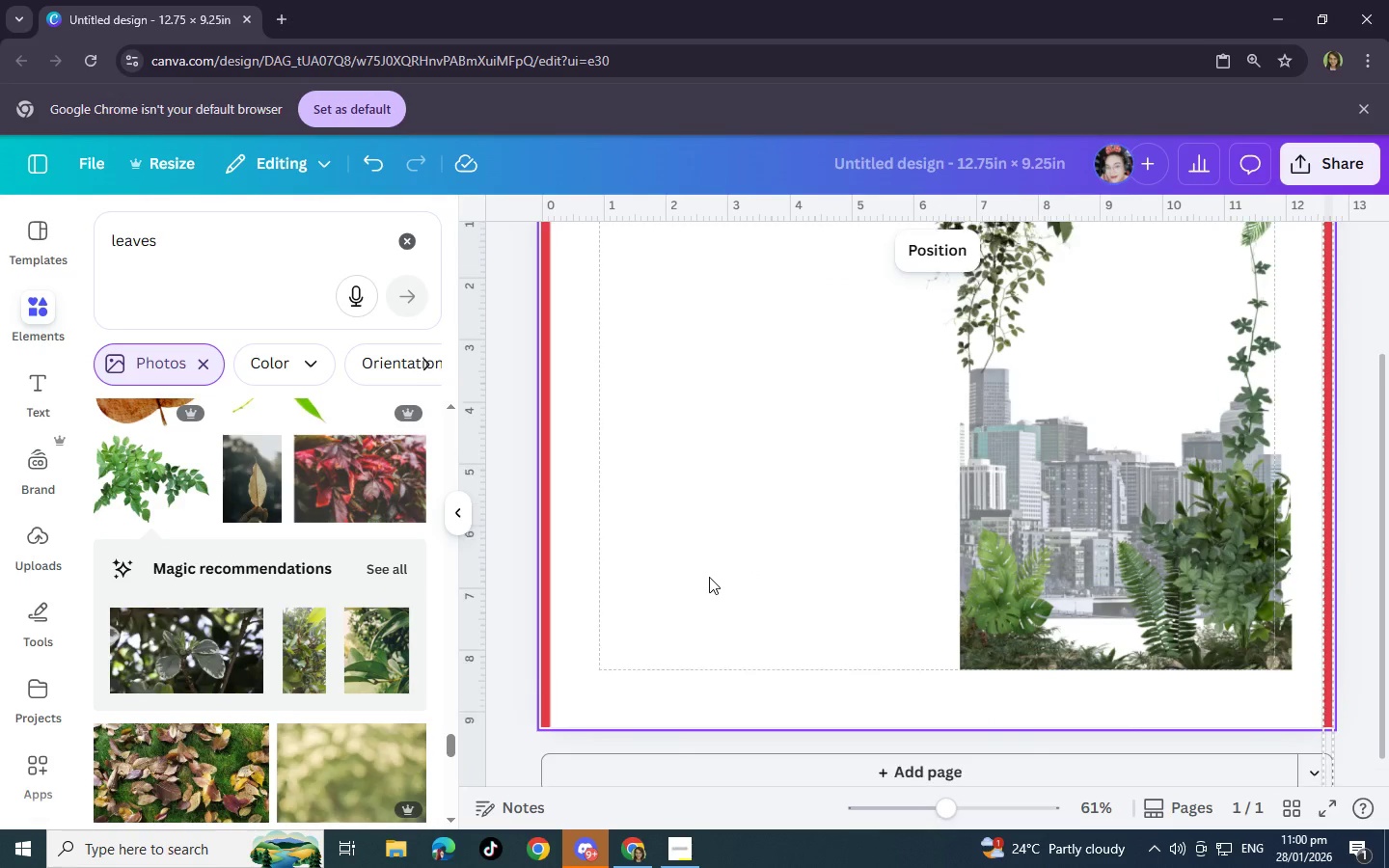 
scroll: coordinate [709, 577], scroll_direction: up, amount: 1.0
 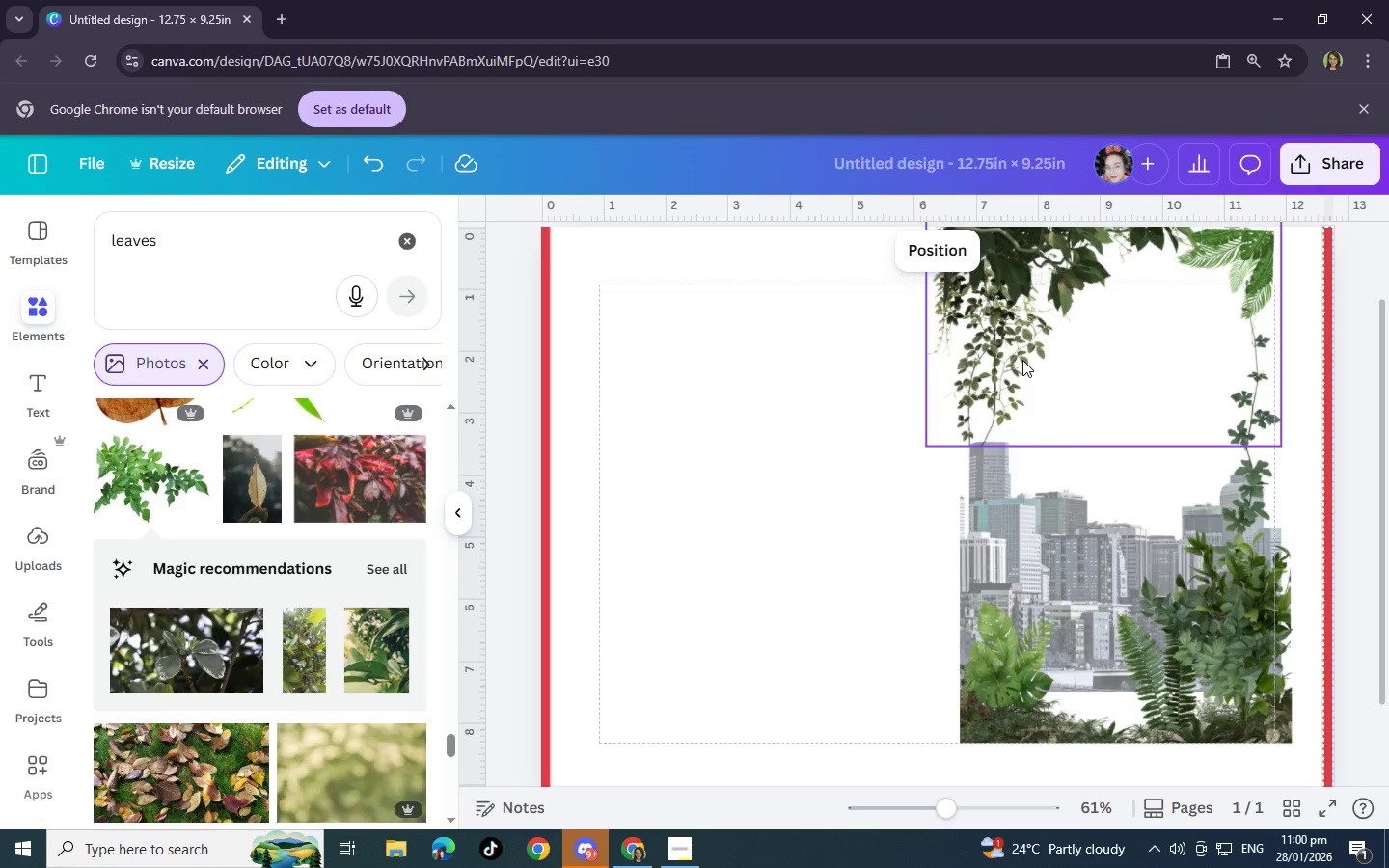 
wait(9.2)
 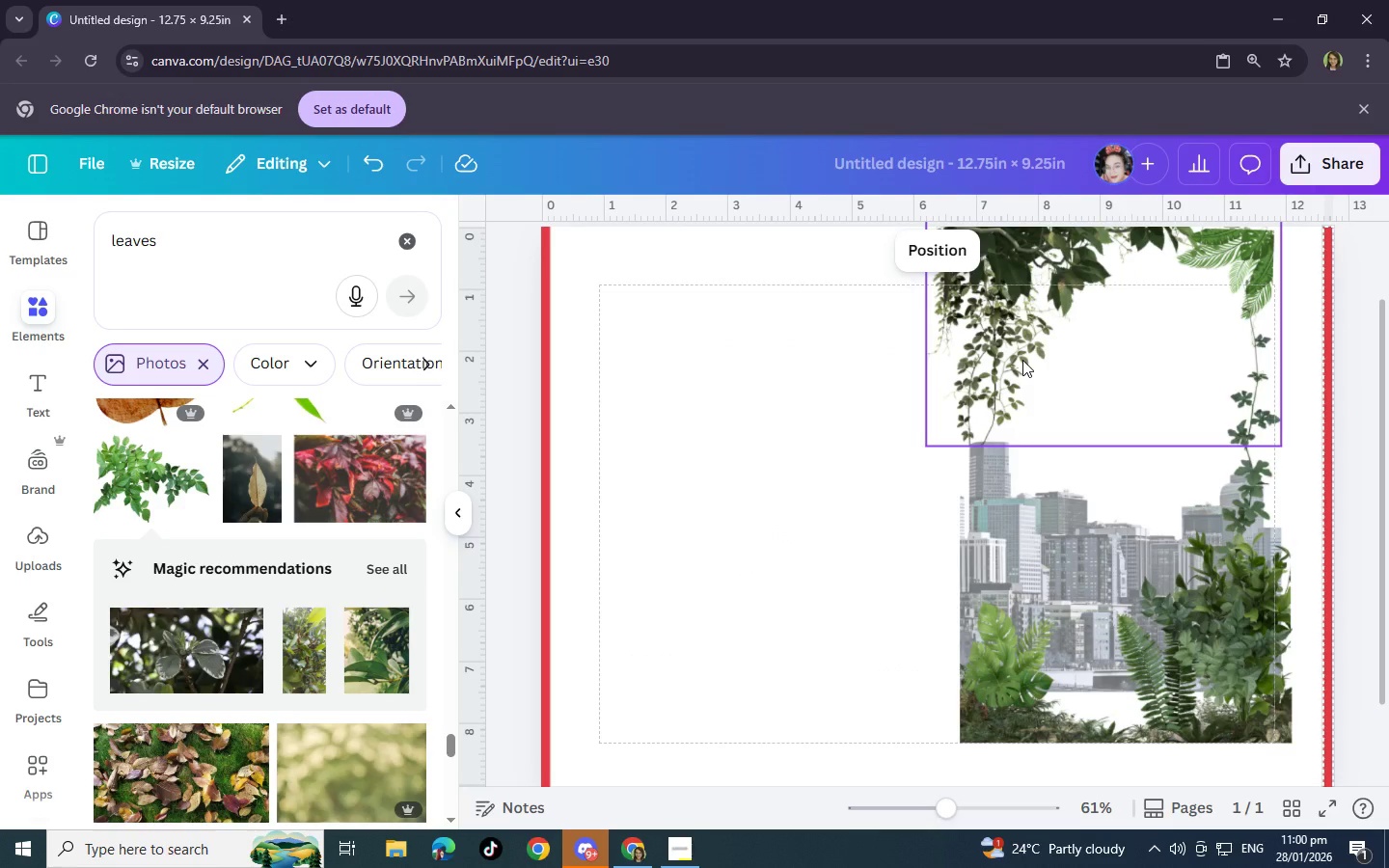 
left_click([739, 518])
 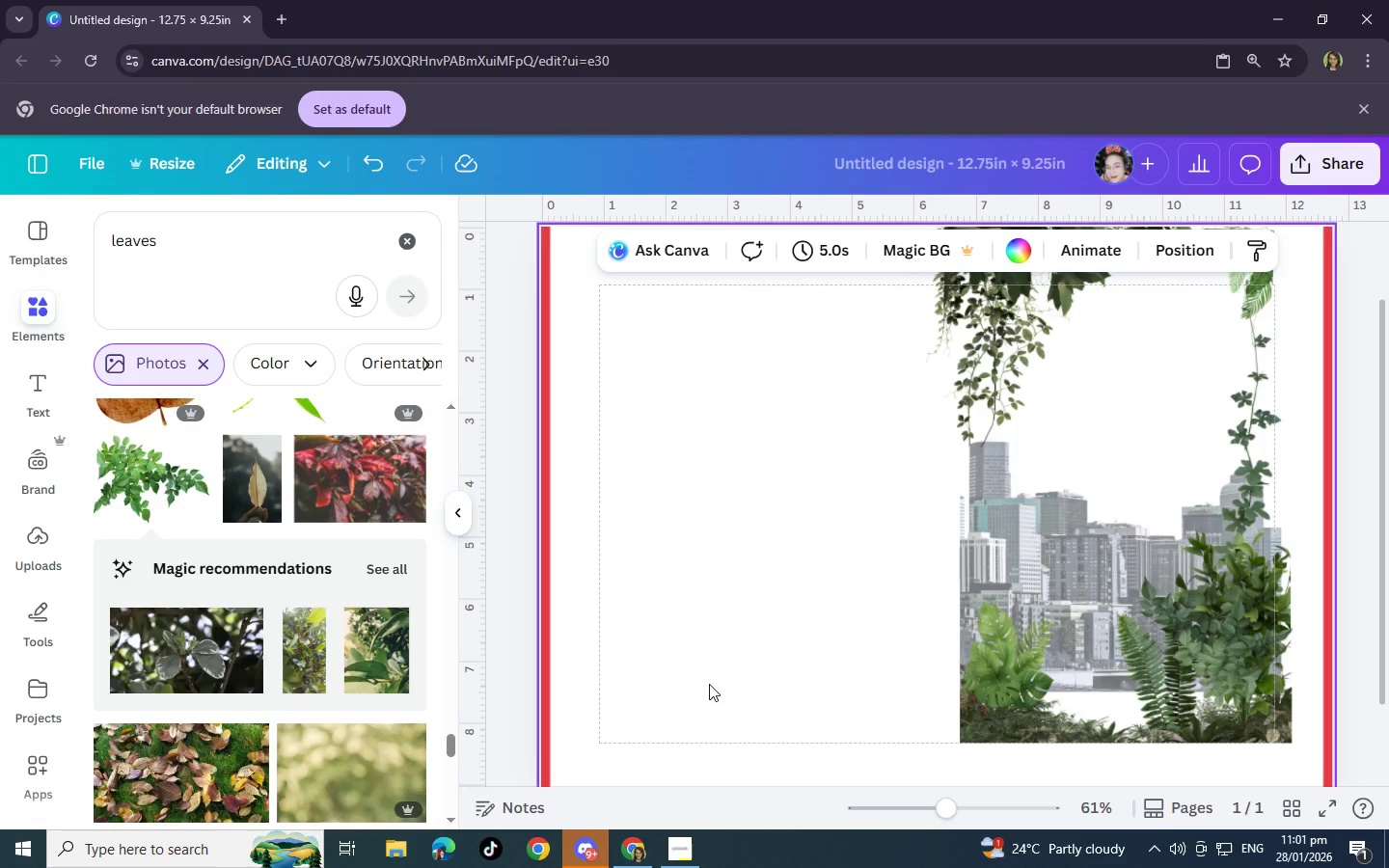 
wait(7.53)
 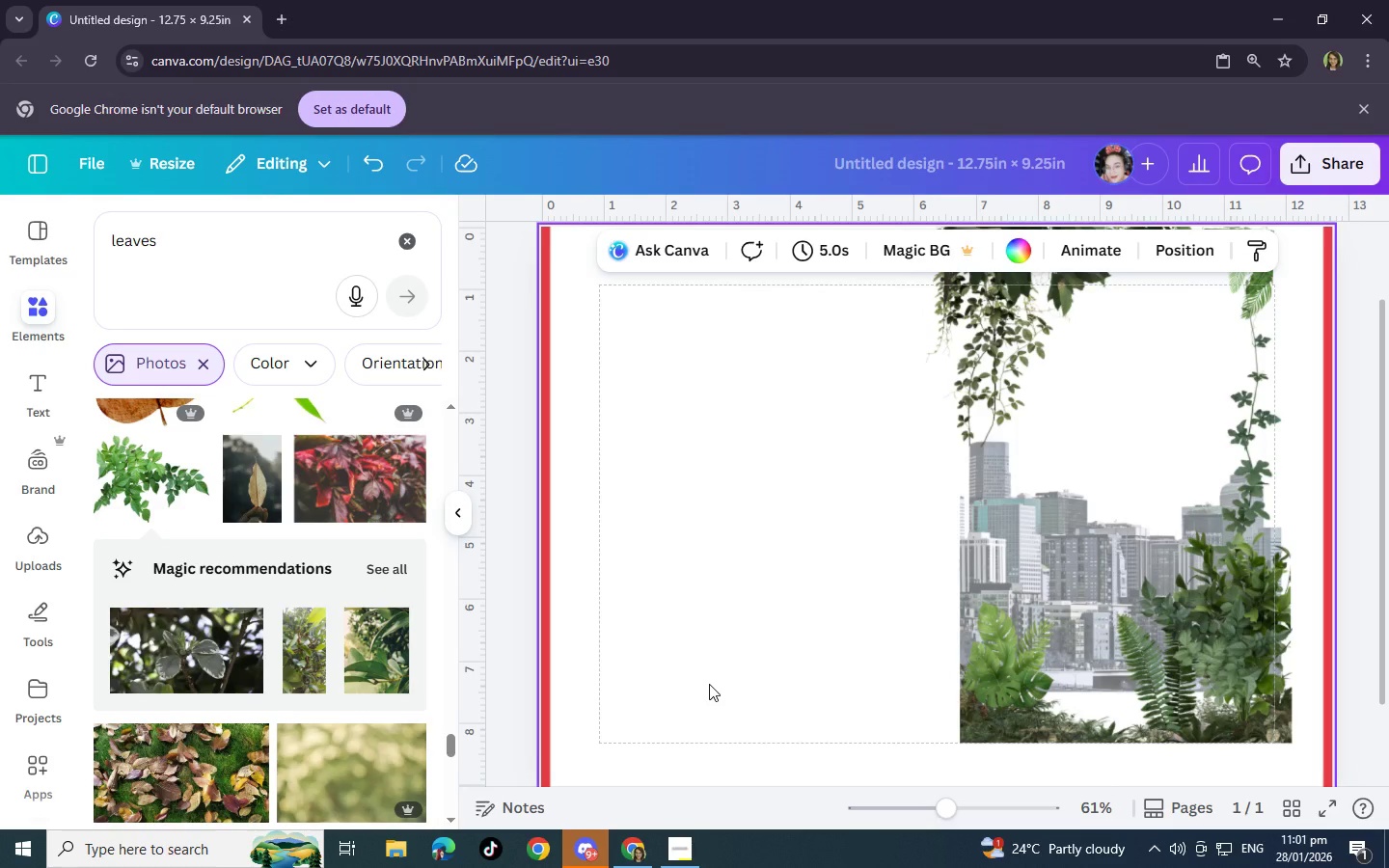 
left_click_drag(start_coordinate=[176, 233], to_coordinate=[87, 244])
 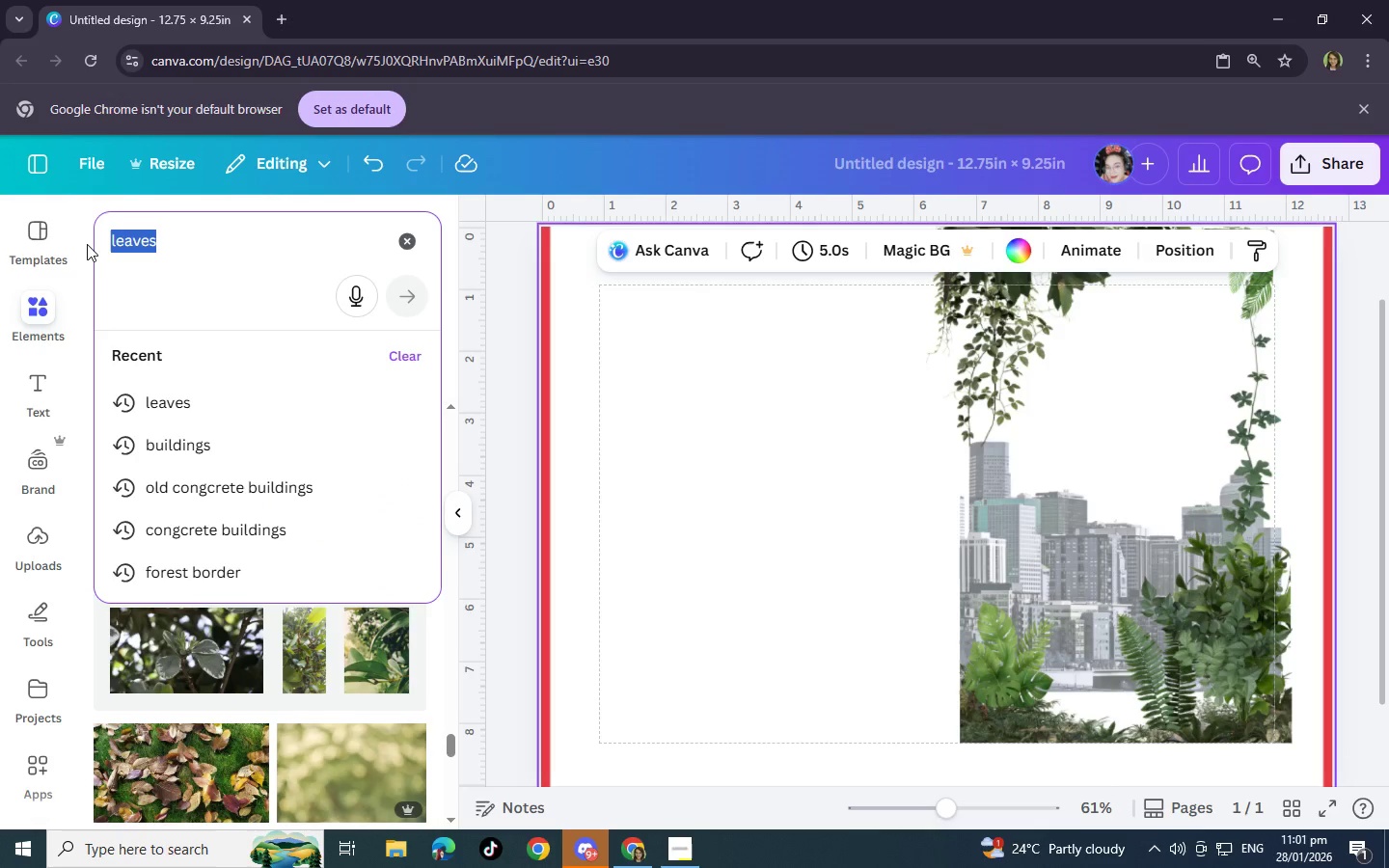 
key(Backspace)
 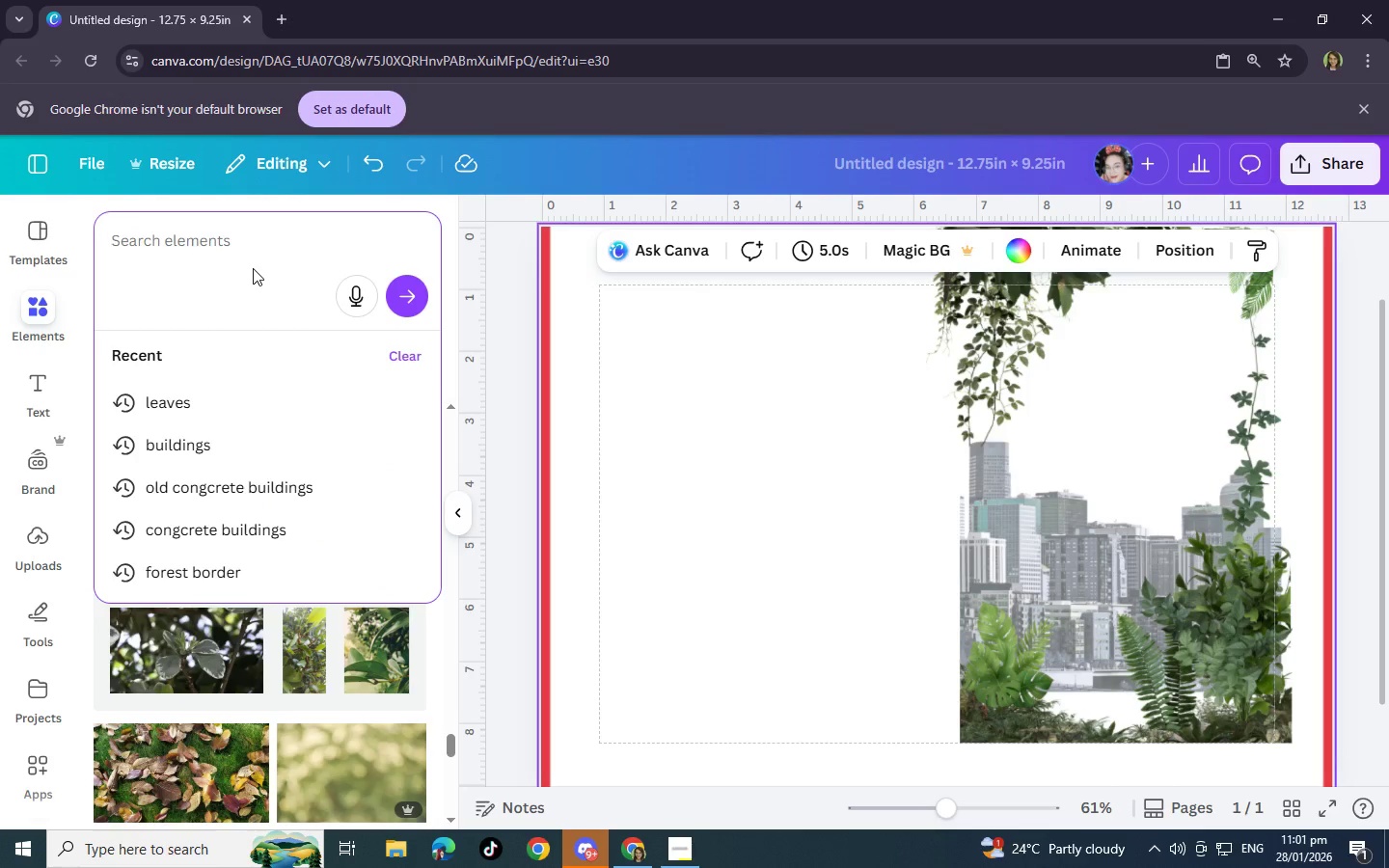 
wait(6.38)
 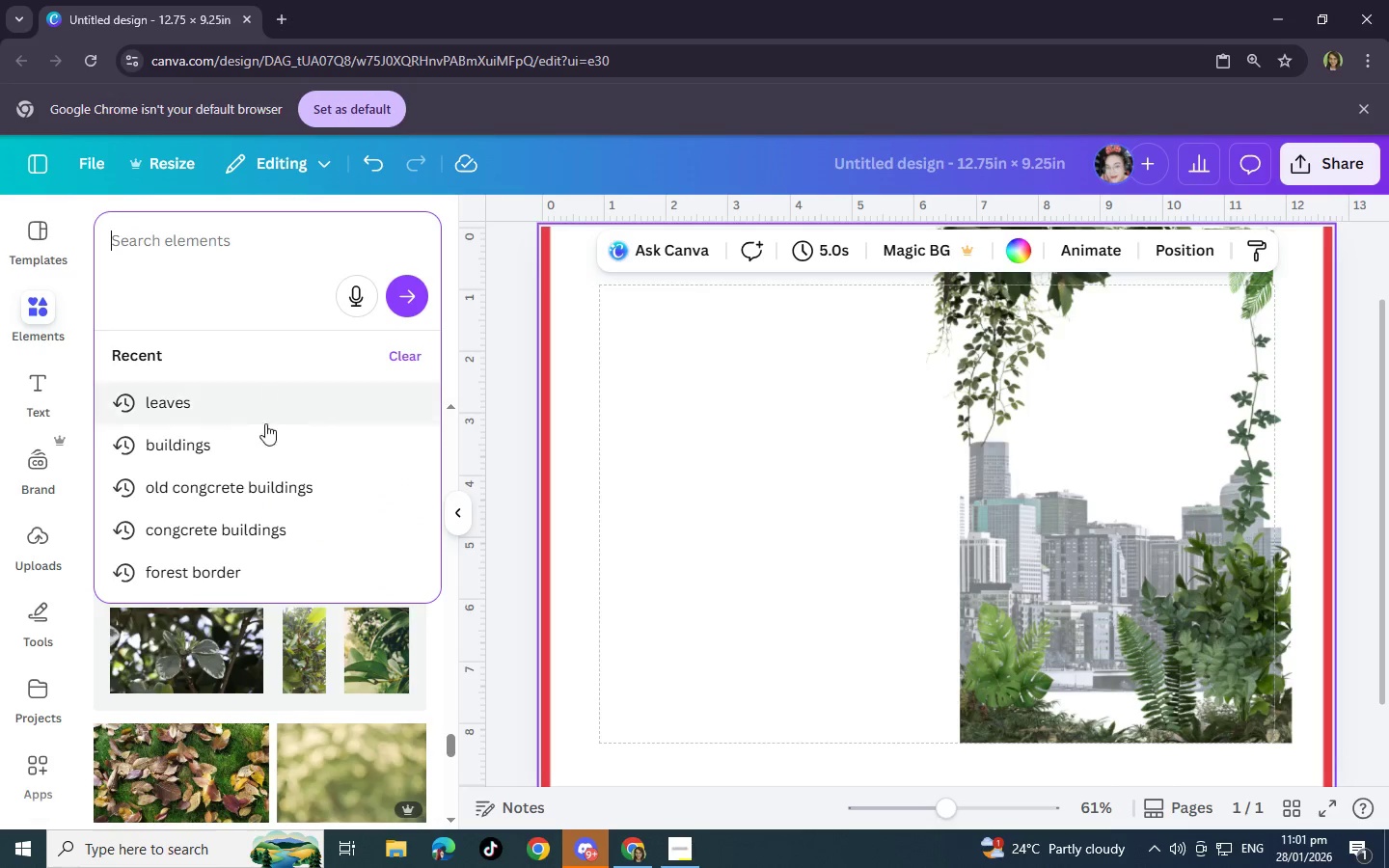 
type(gray)
 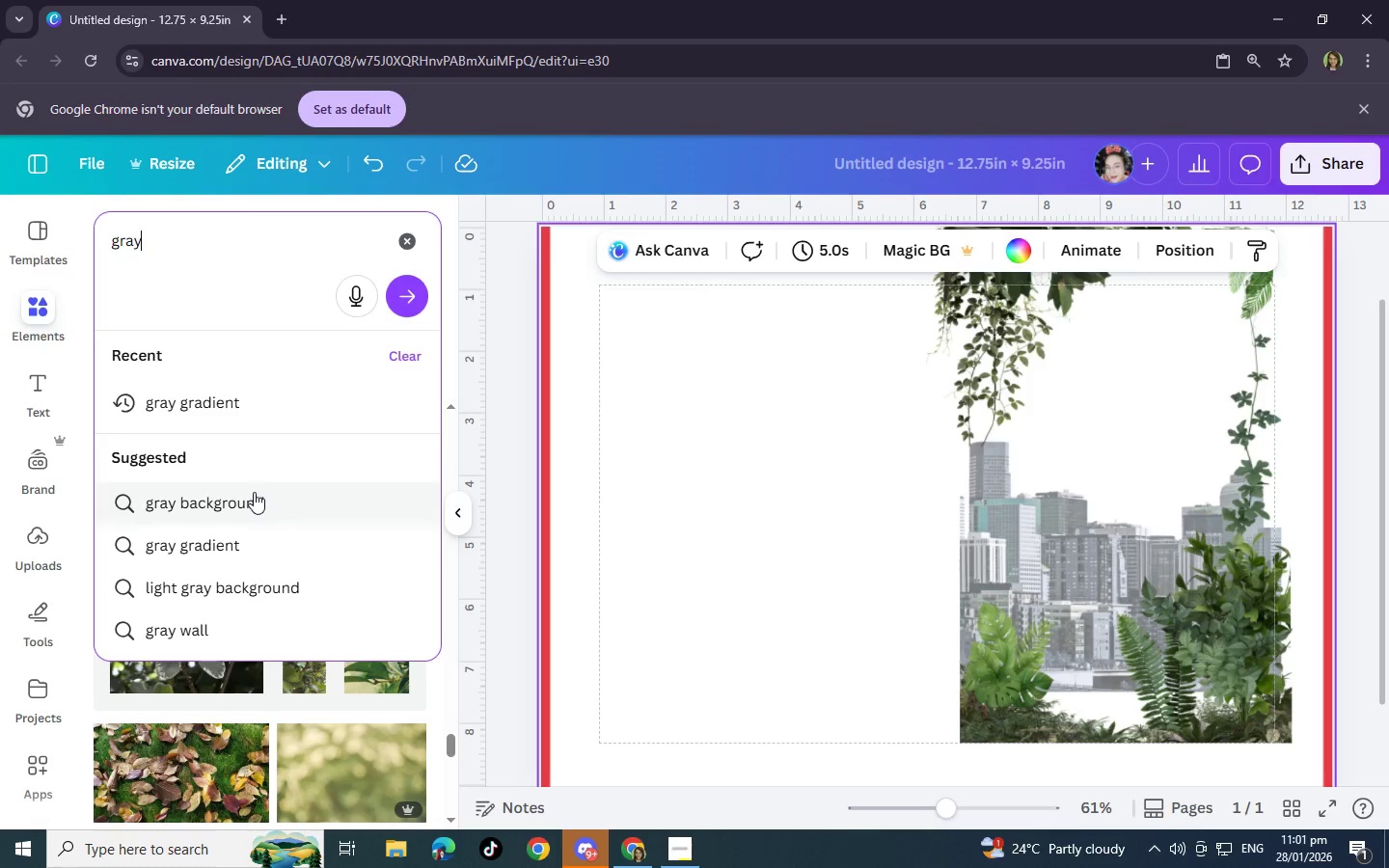 
left_click([254, 492])
 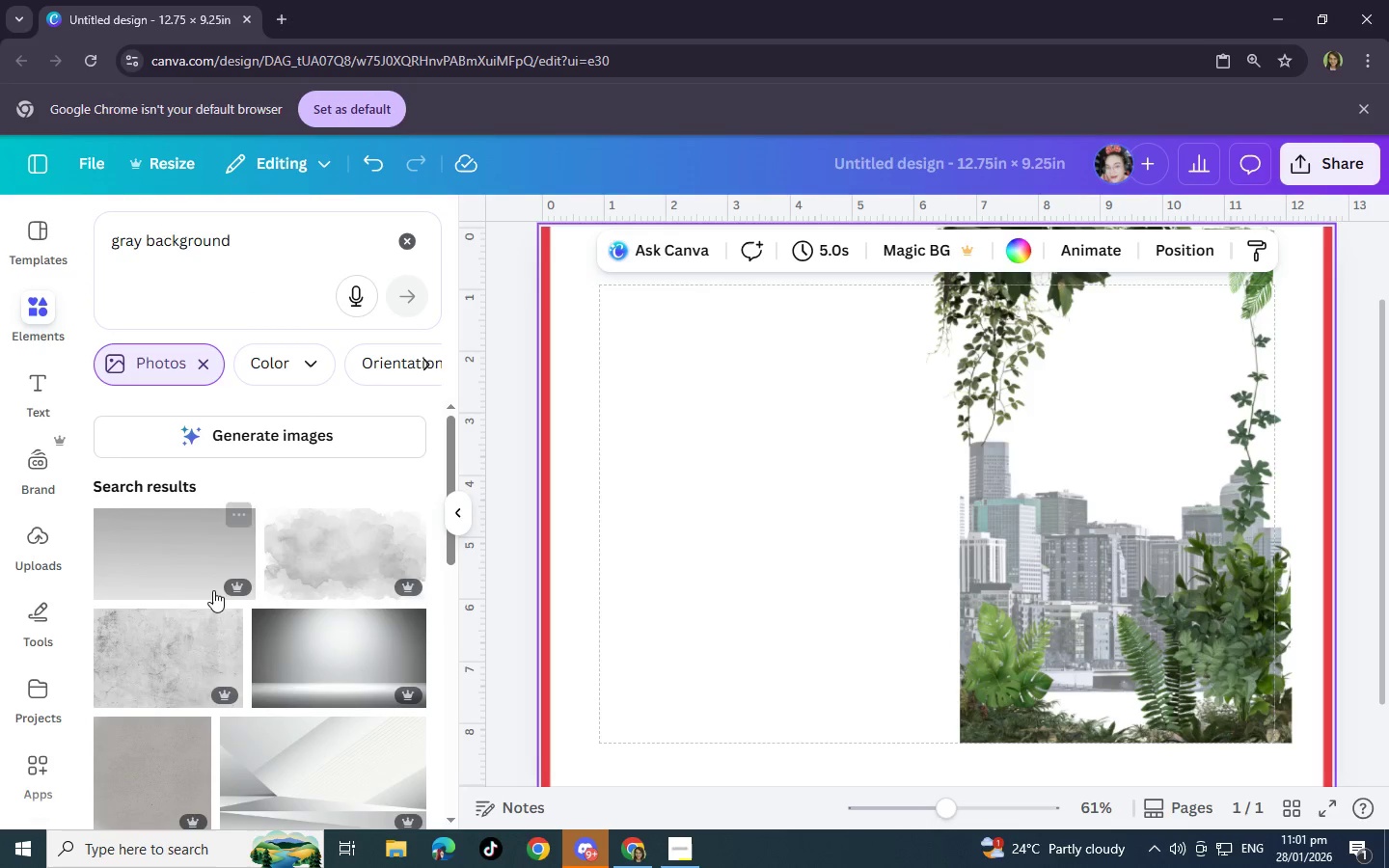 
left_click([184, 637])
 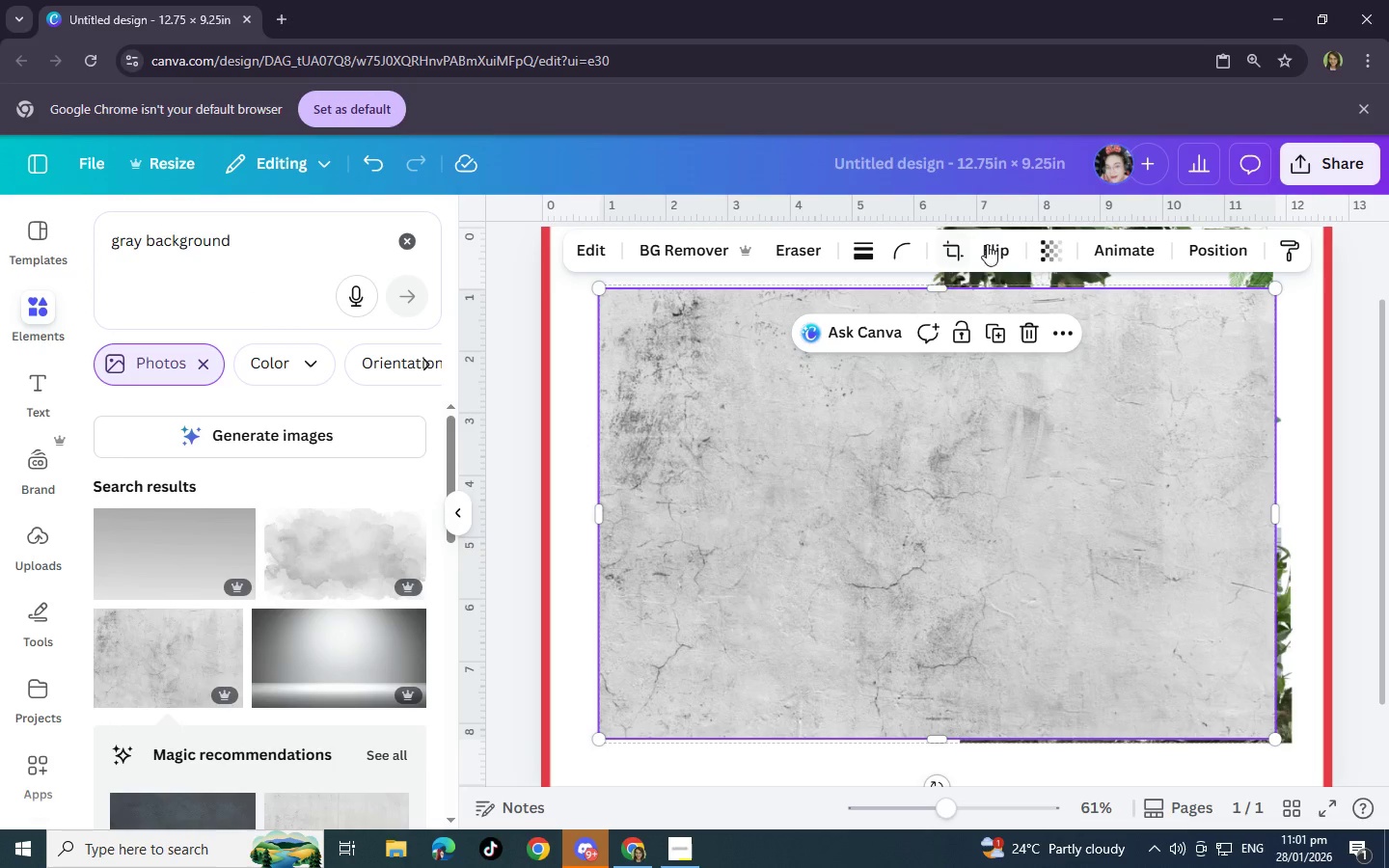 
left_click([1043, 255])
 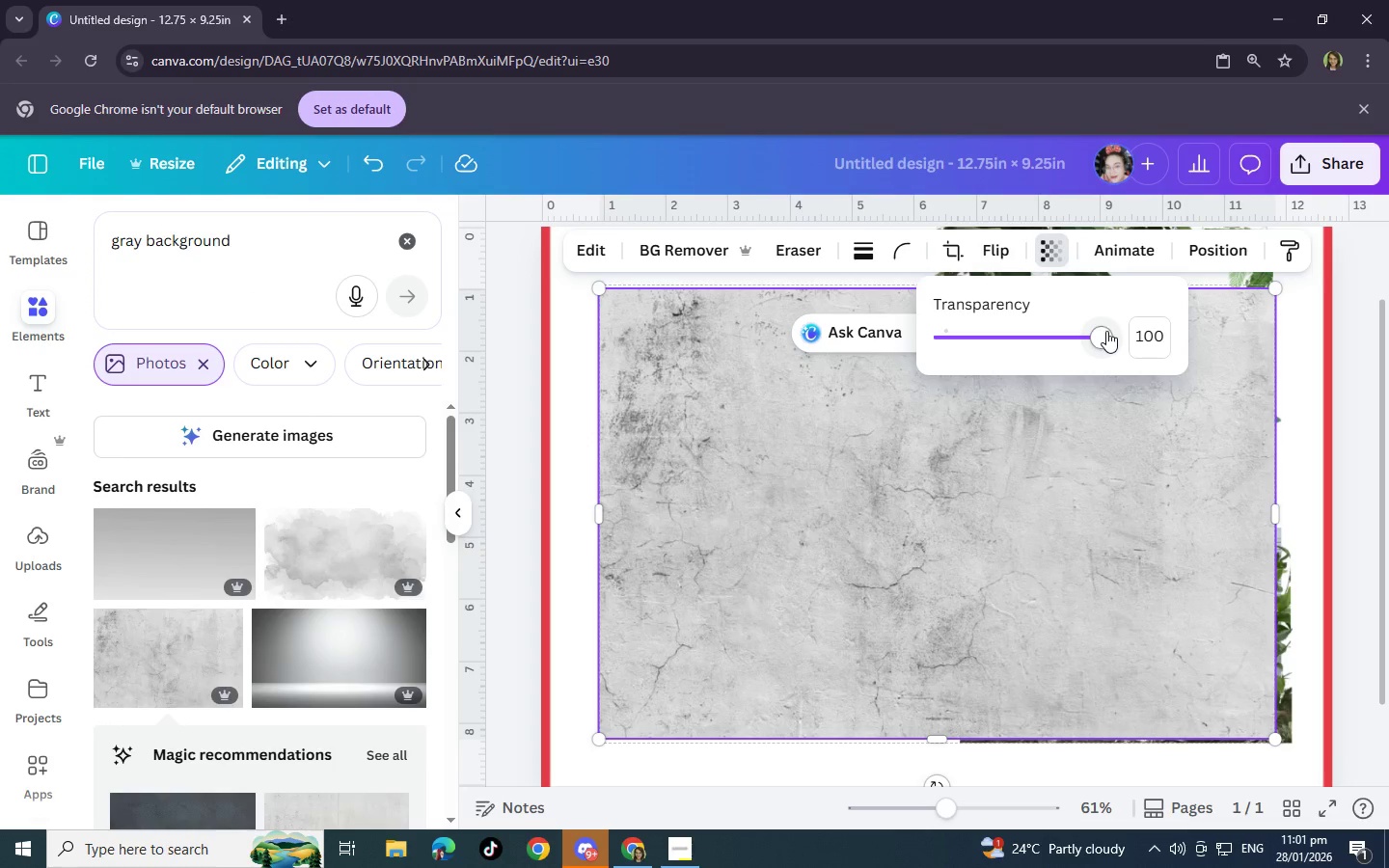 
left_click_drag(start_coordinate=[1105, 332], to_coordinate=[1016, 330])
 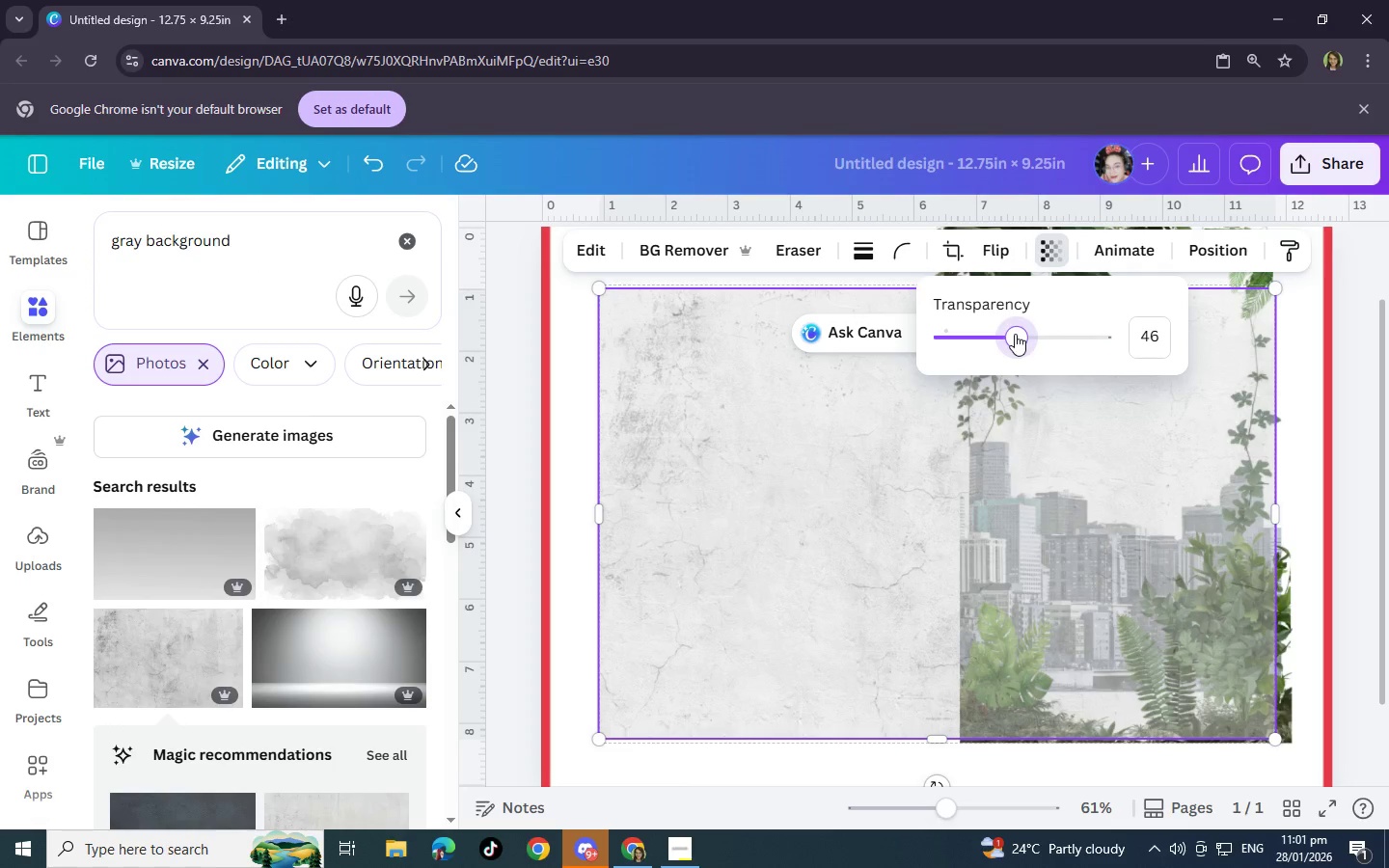 
left_click_drag(start_coordinate=[1015, 334], to_coordinate=[997, 331])
 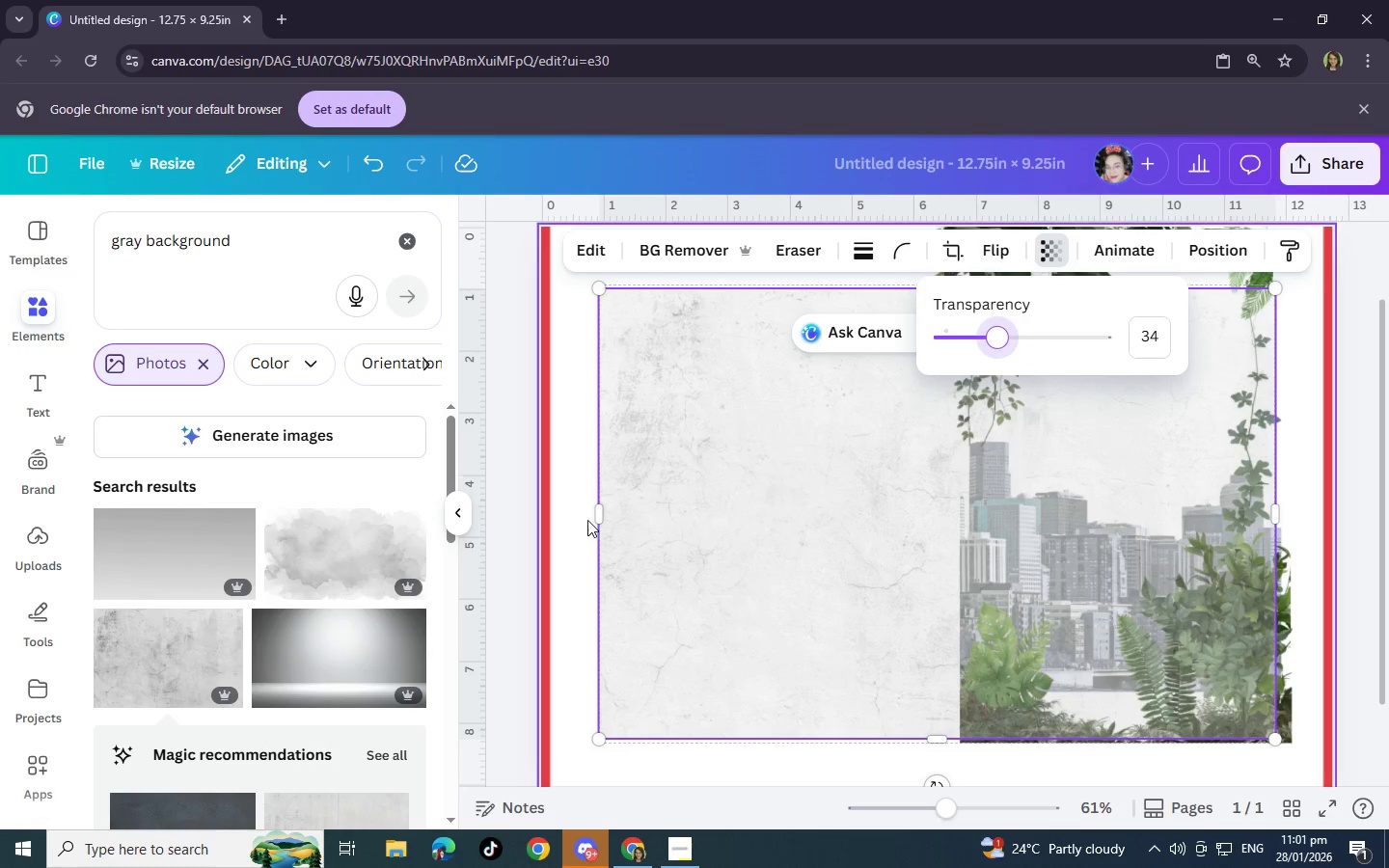 
left_click_drag(start_coordinate=[599, 517], to_coordinate=[962, 516])
 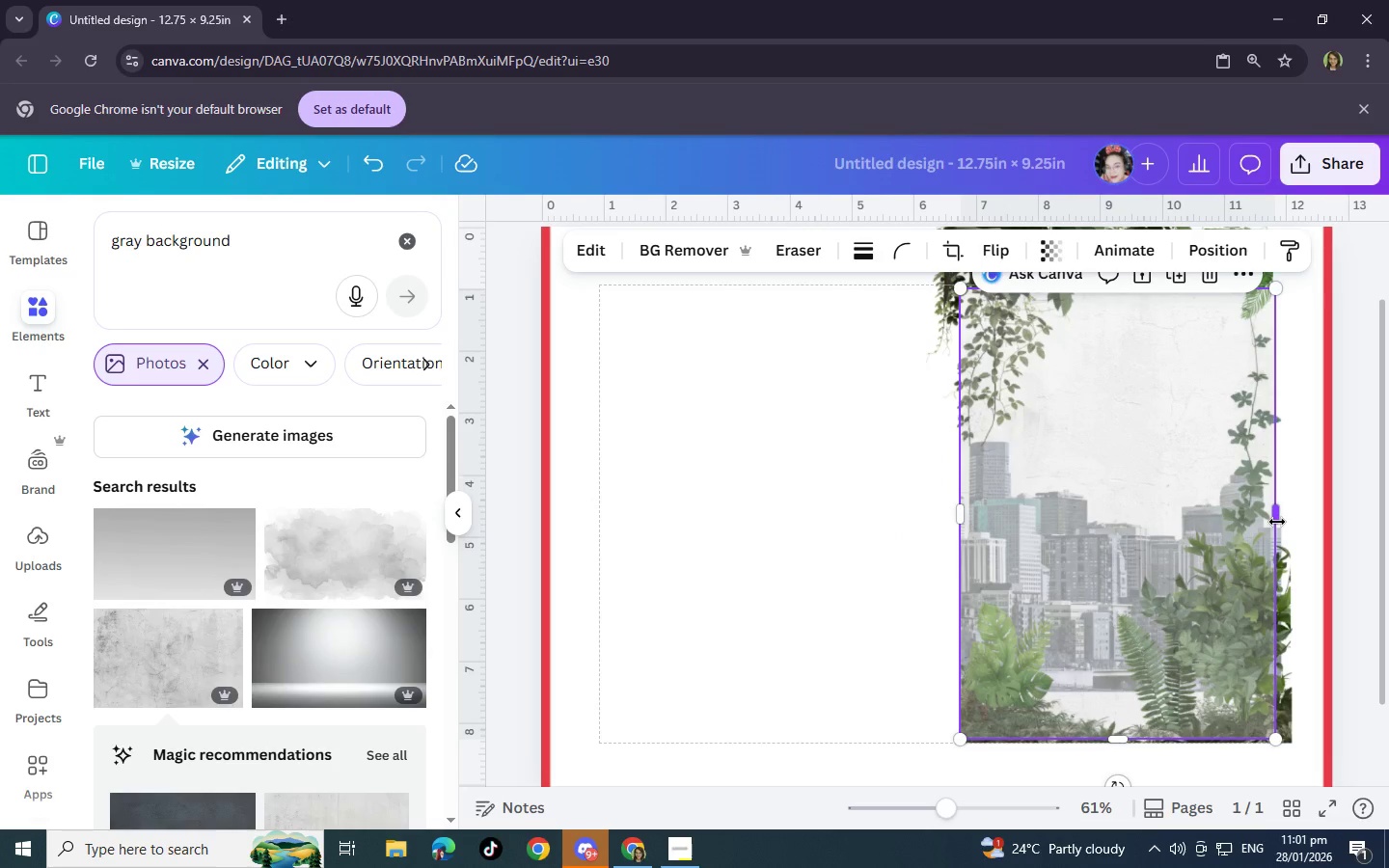 
left_click_drag(start_coordinate=[1277, 522], to_coordinate=[1290, 521])
 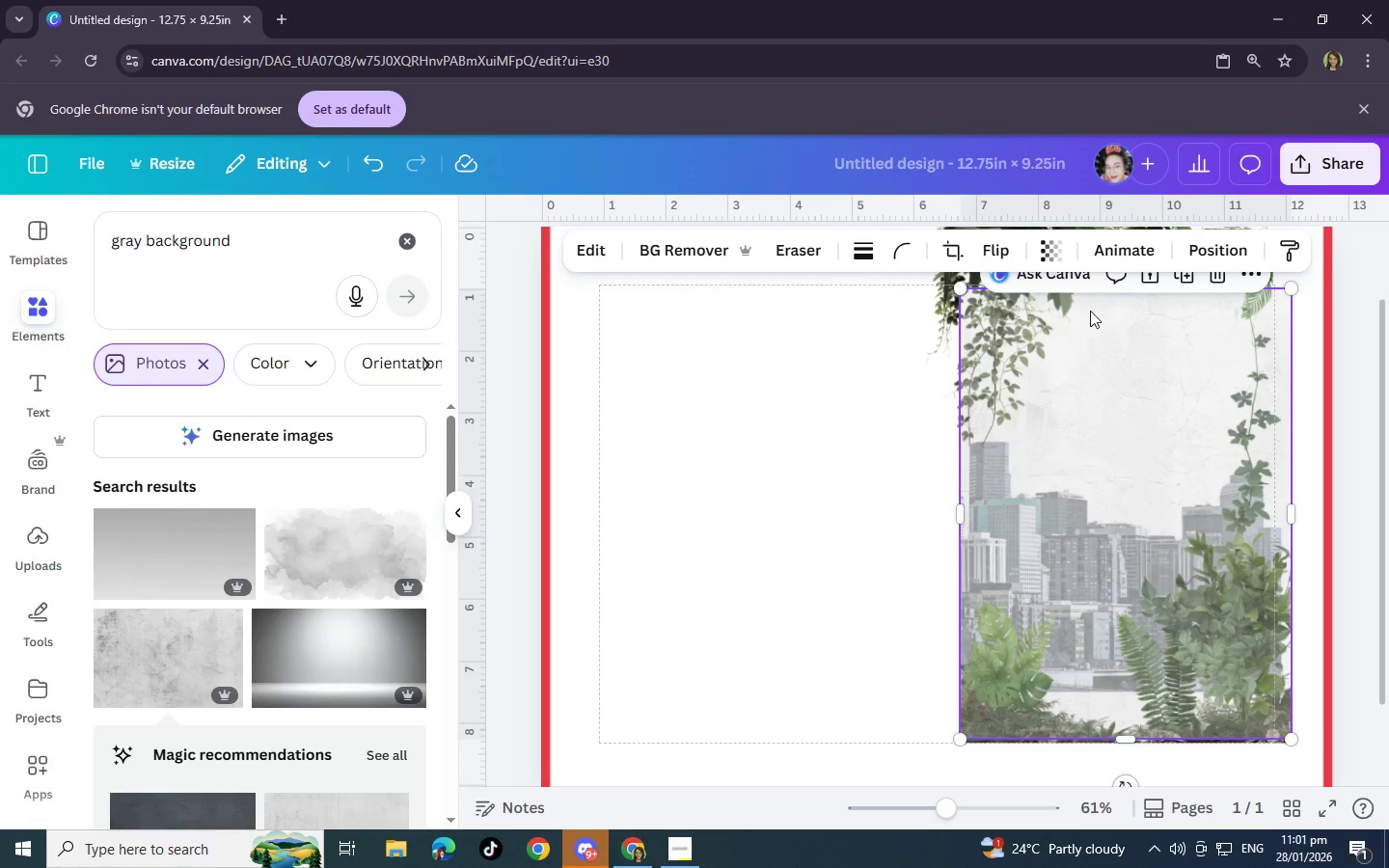 
scroll: coordinate [1044, 396], scroll_direction: up, amount: 2.0
 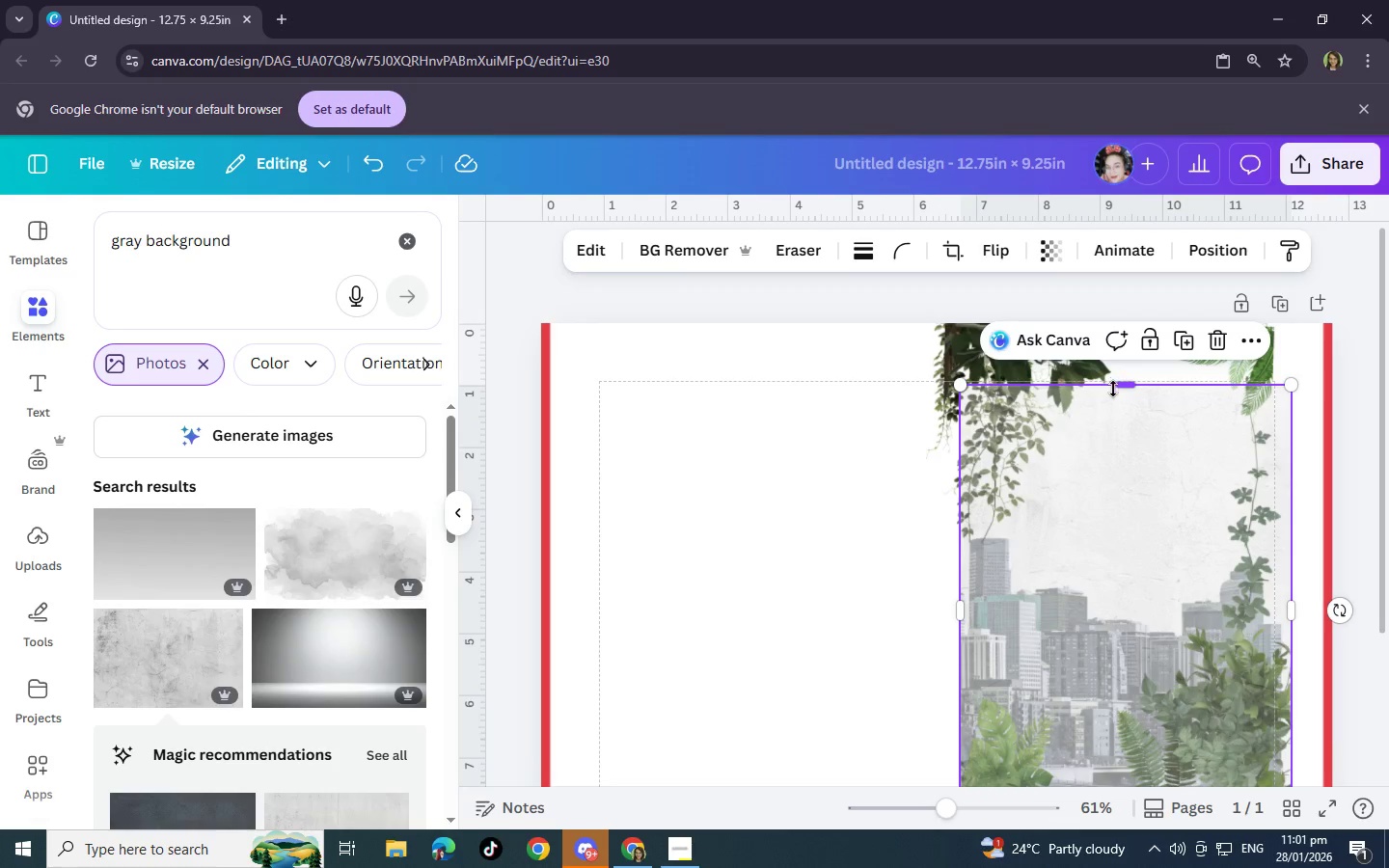 
left_click_drag(start_coordinate=[1121, 381], to_coordinate=[1120, 314])
 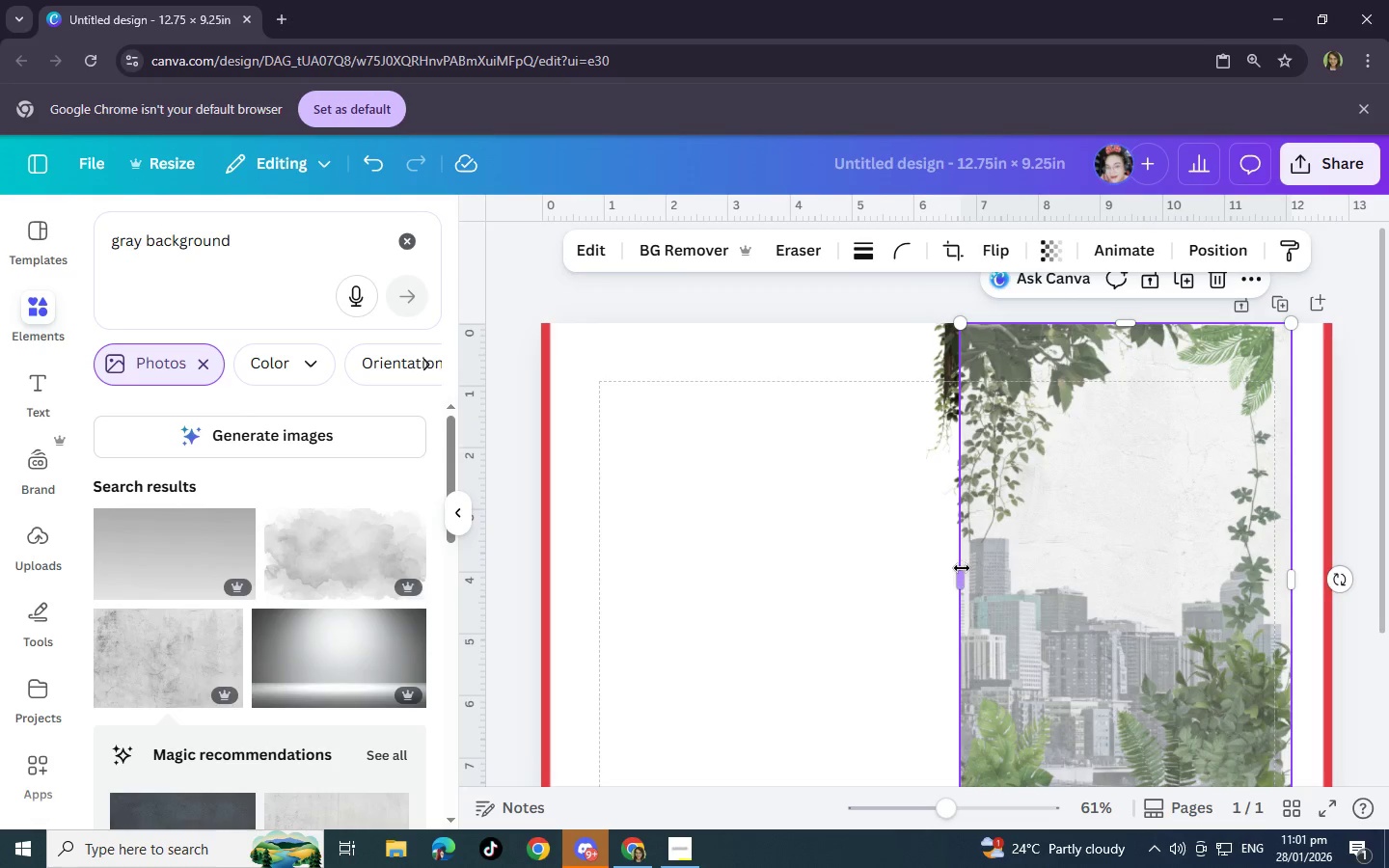 
left_click_drag(start_coordinate=[962, 568], to_coordinate=[949, 565])
 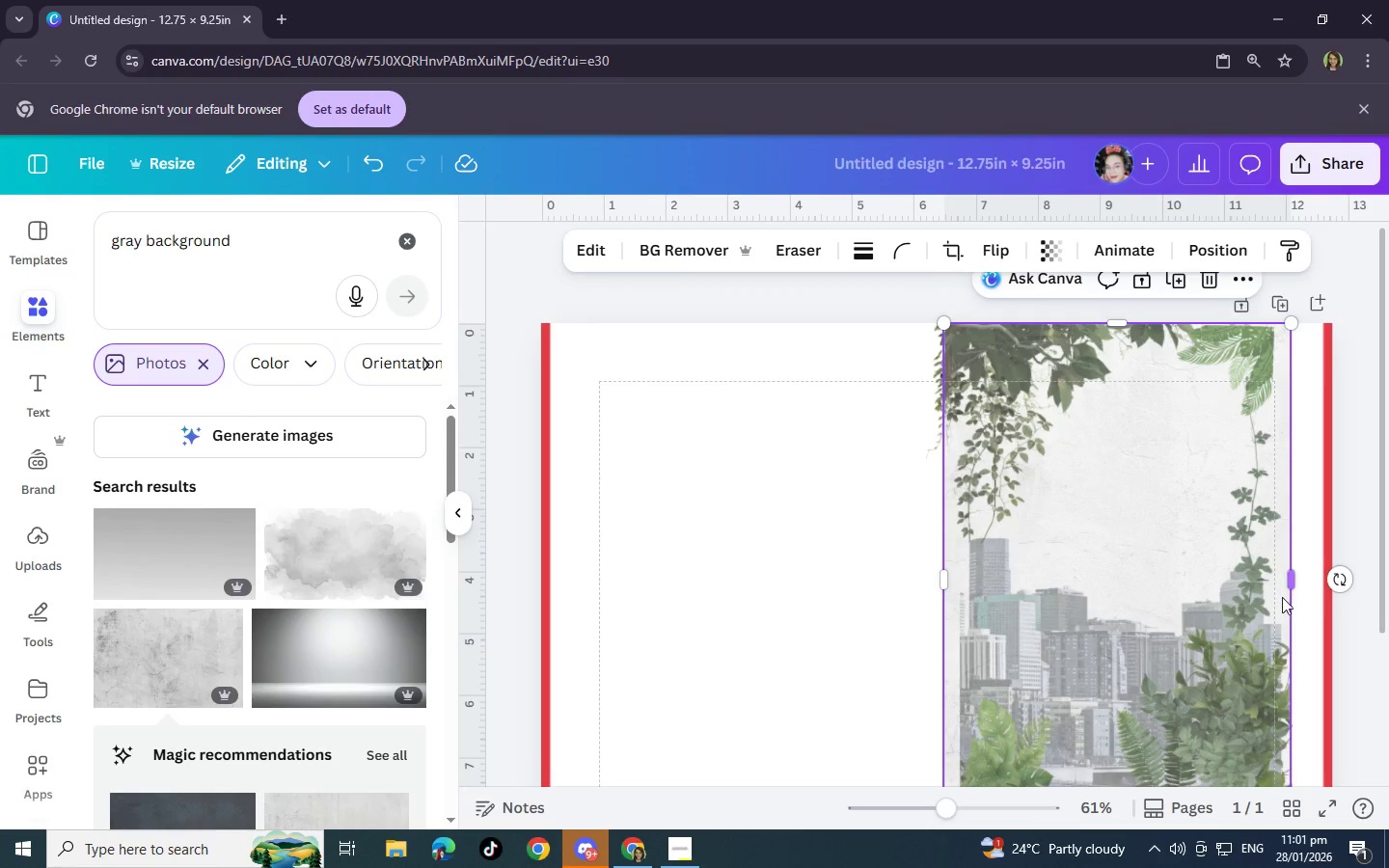 
left_click_drag(start_coordinate=[1282, 592], to_coordinate=[1275, 591])
 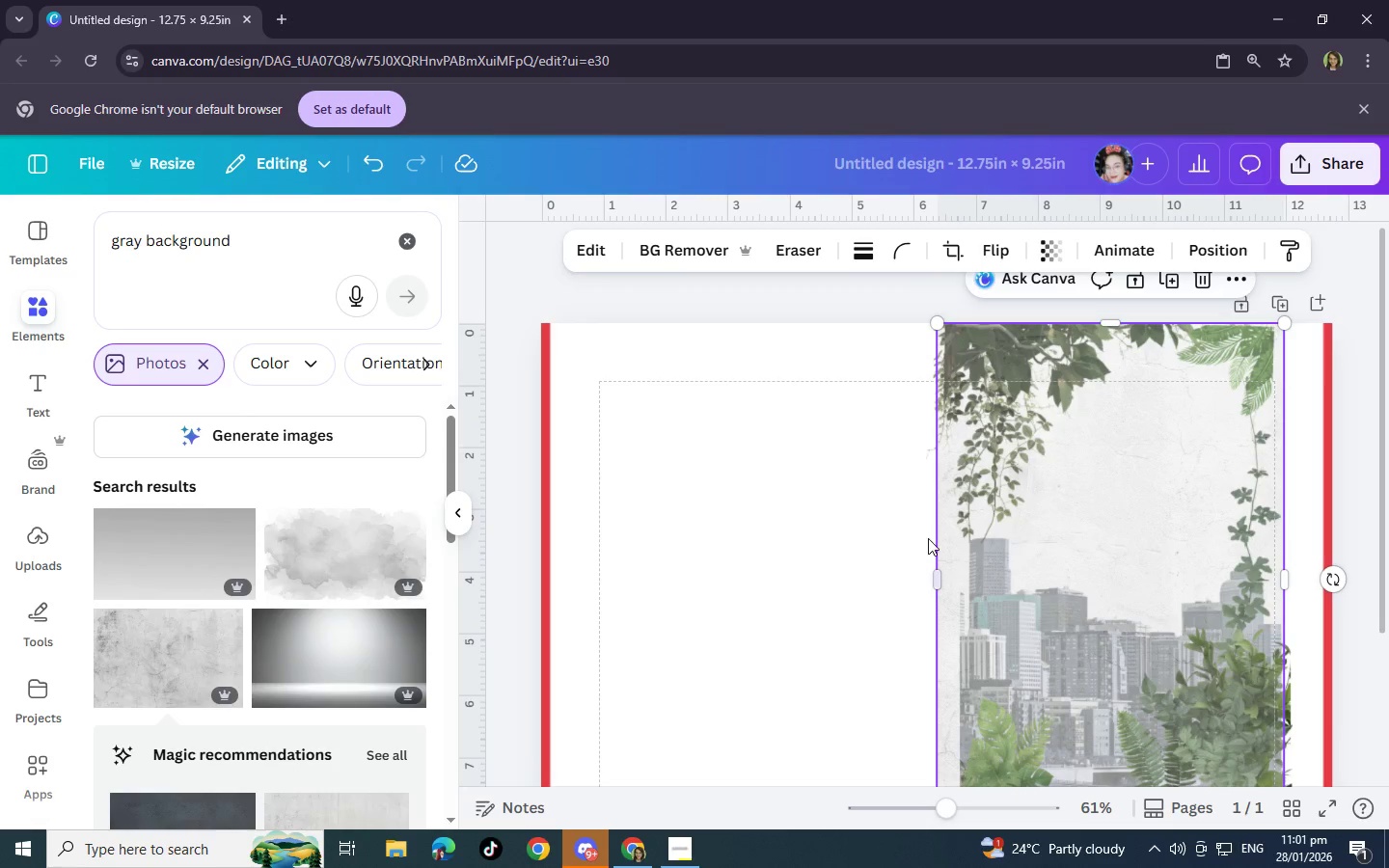 
left_click([906, 551])
 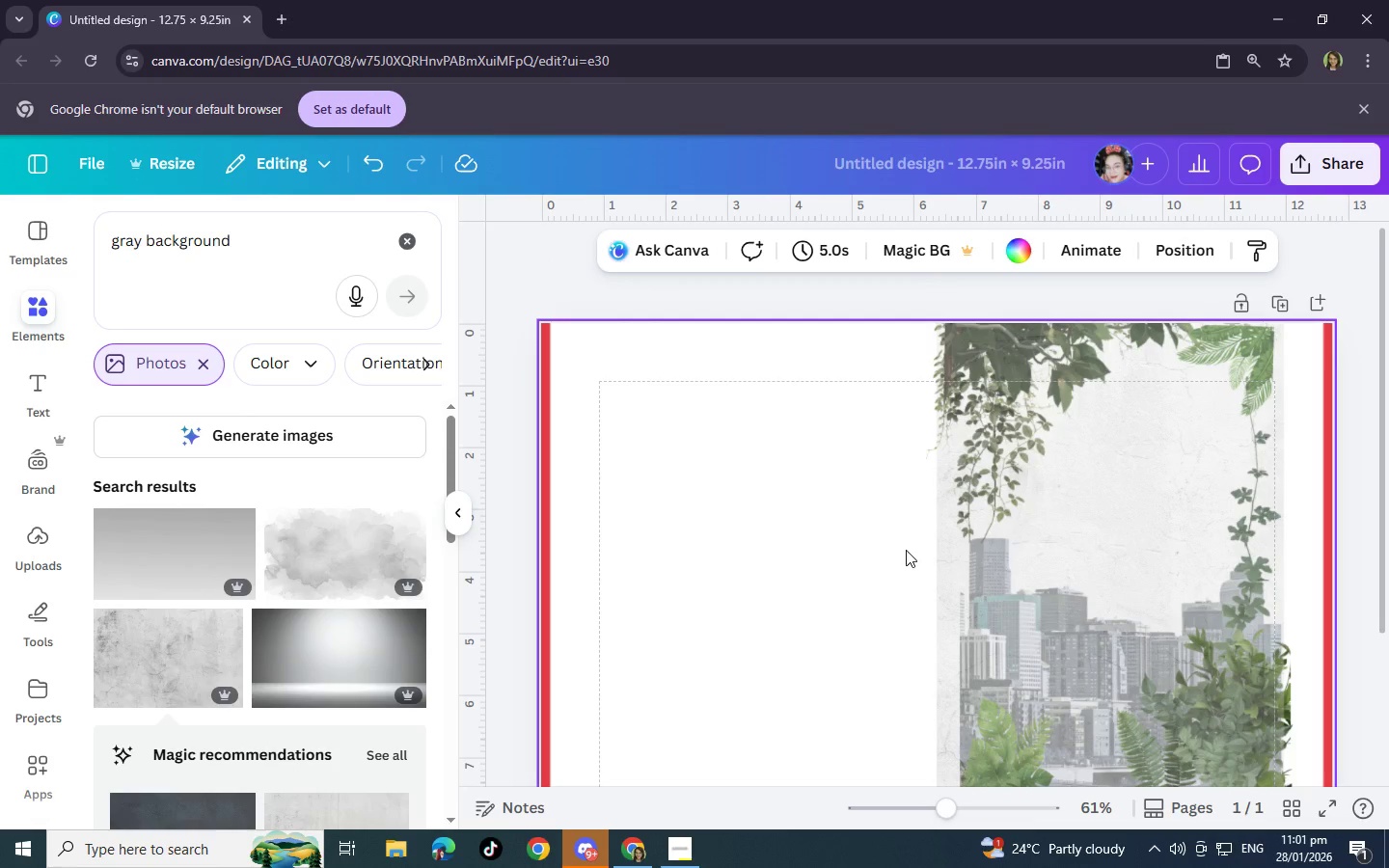 
scroll: coordinate [906, 550], scroll_direction: down, amount: 3.0
 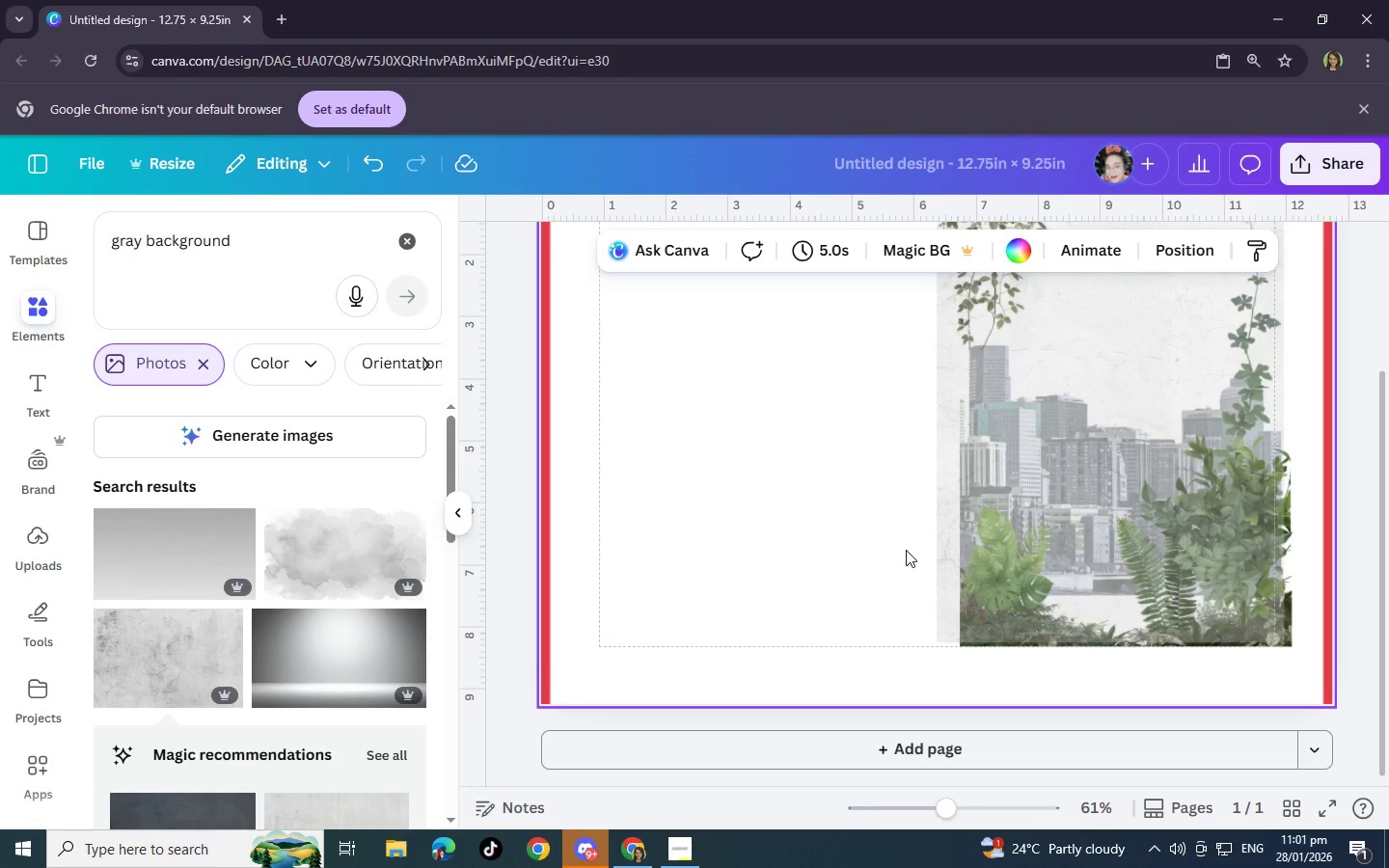 
scroll: coordinate [906, 550], scroll_direction: up, amount: 2.0
 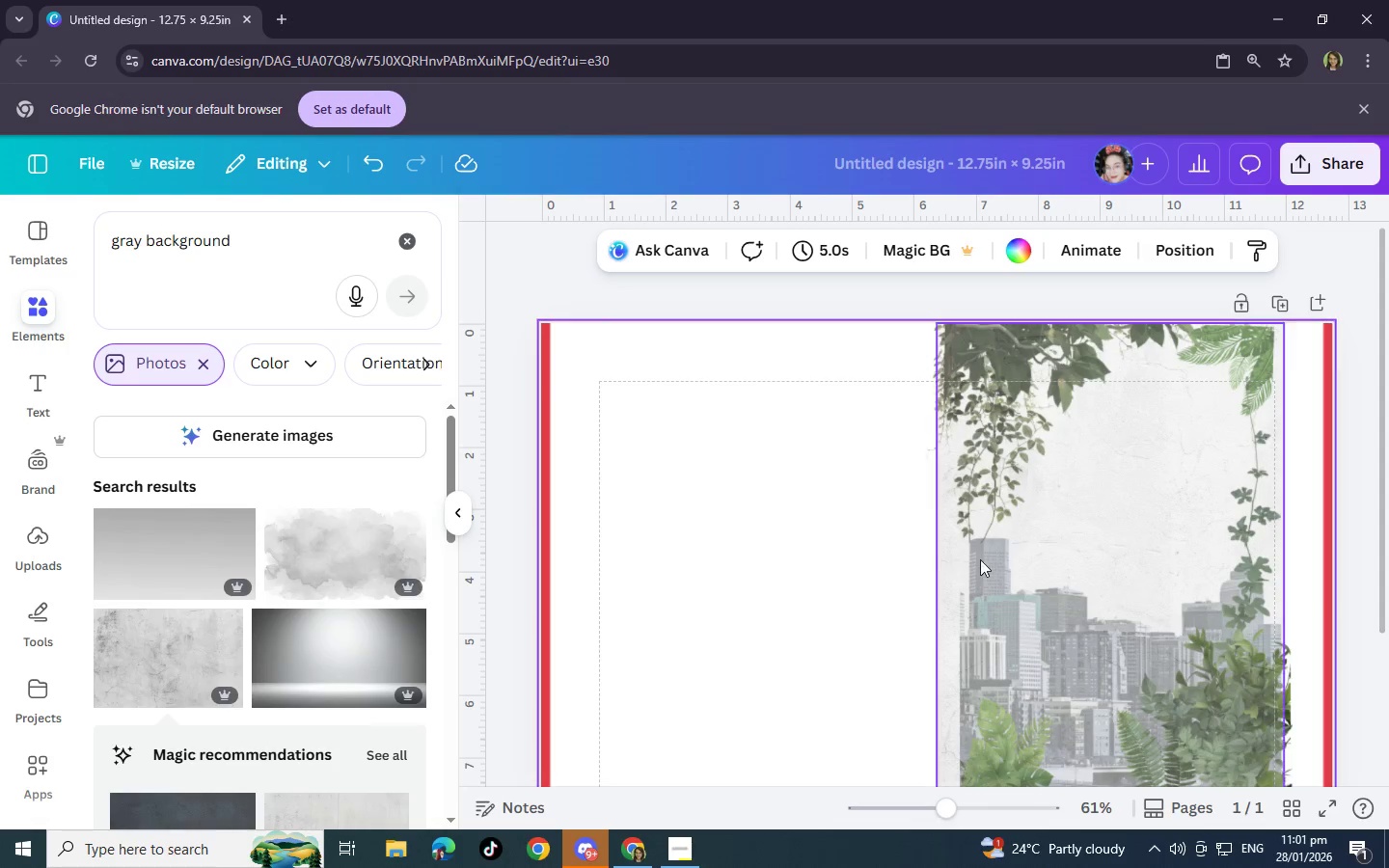 
left_click([997, 562])
 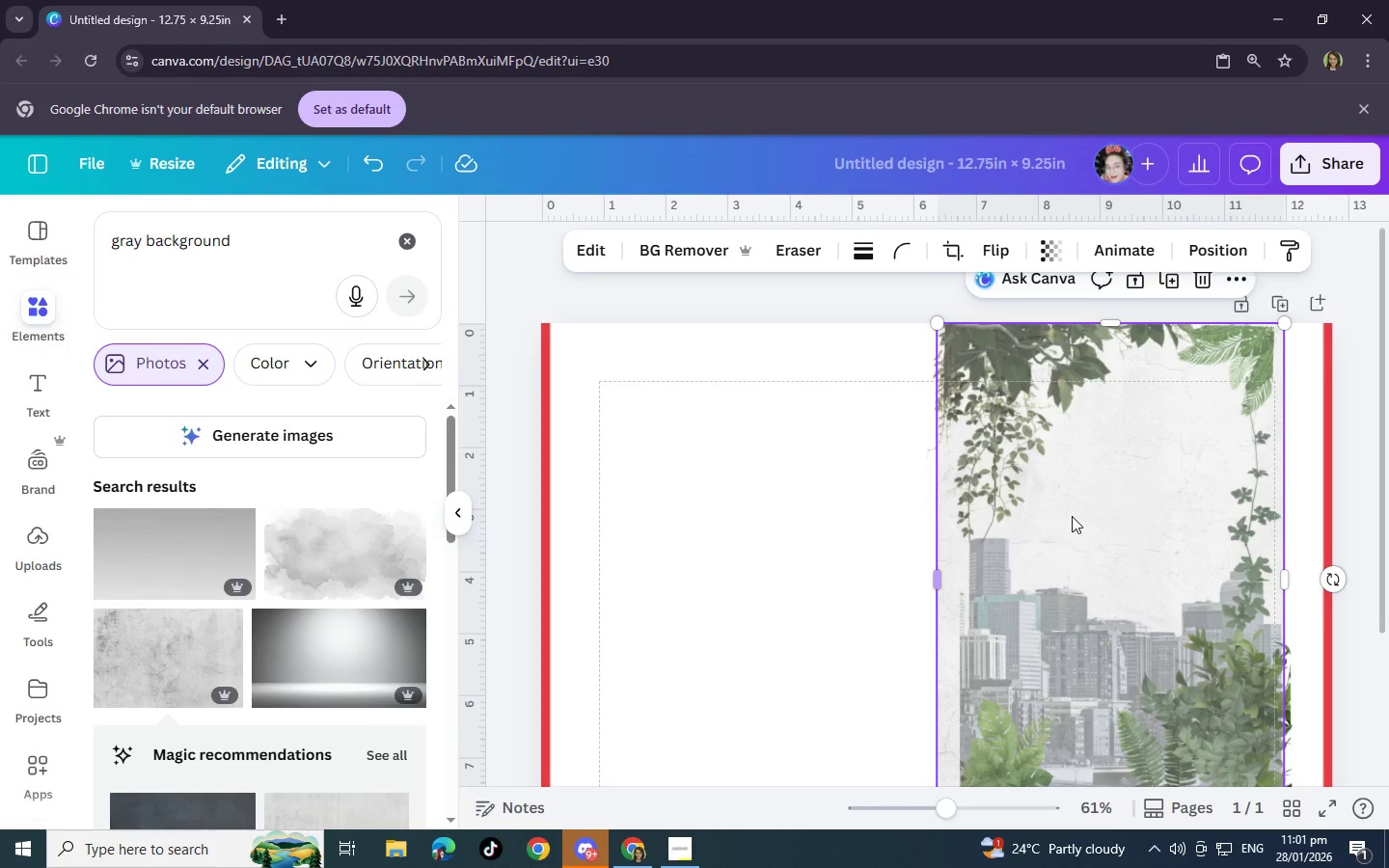 
left_click_drag(start_coordinate=[1186, 487], to_coordinate=[1189, 492])
 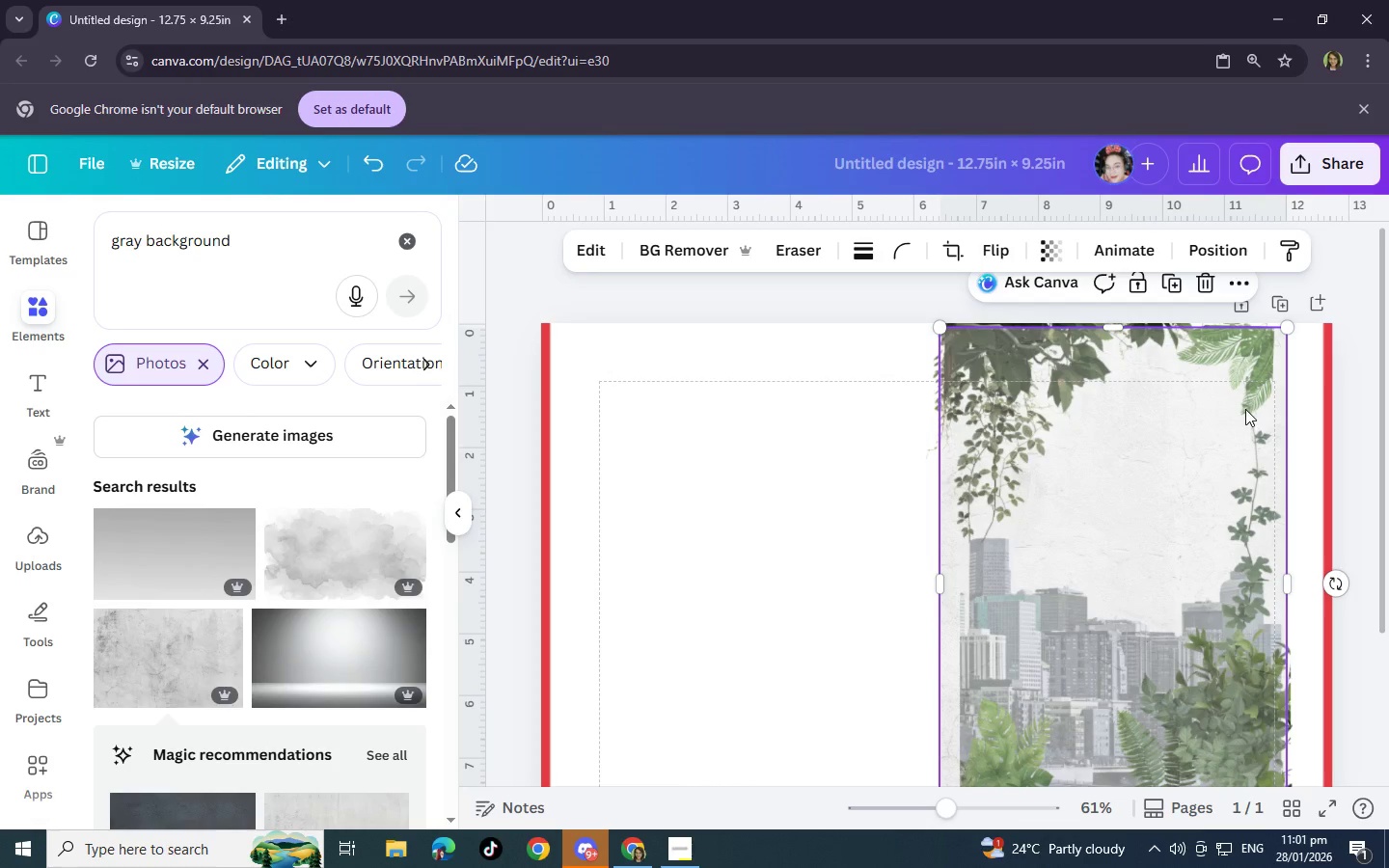 
left_click_drag(start_coordinate=[1236, 409], to_coordinate=[1233, 455])
 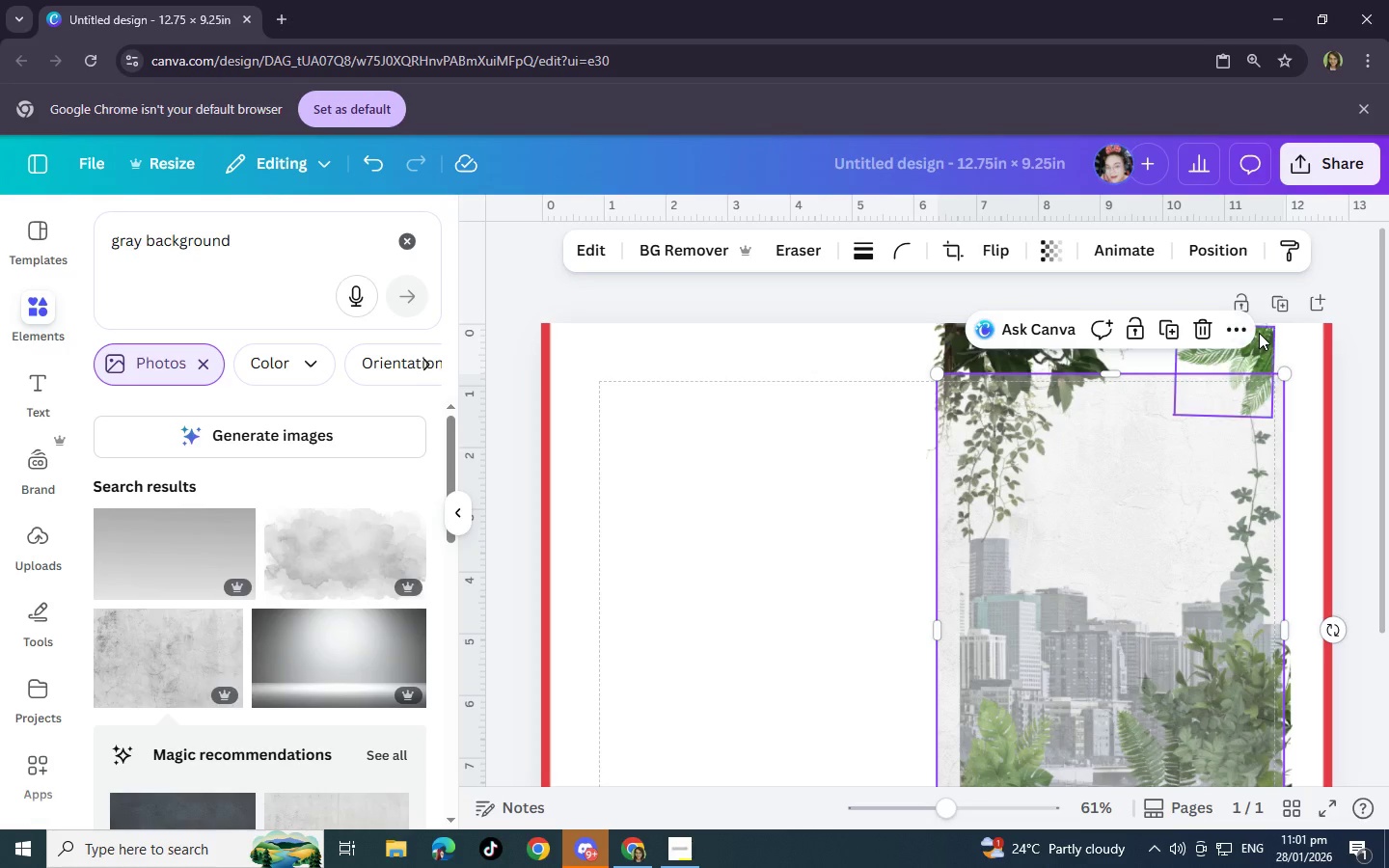 
left_click_drag(start_coordinate=[1258, 333], to_coordinate=[1265, 333])
 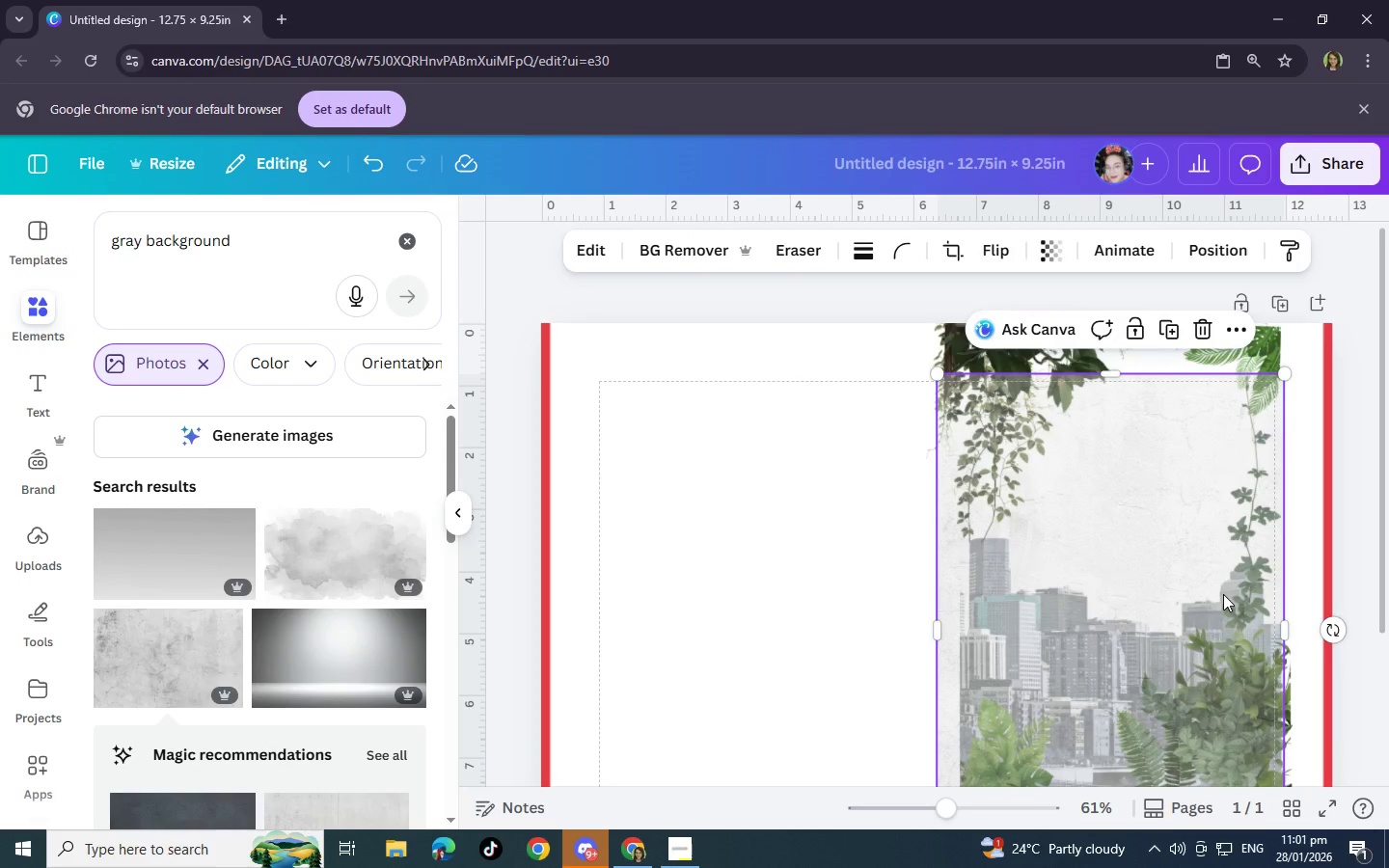 
left_click_drag(start_coordinate=[1223, 598], to_coordinate=[1223, 553])
 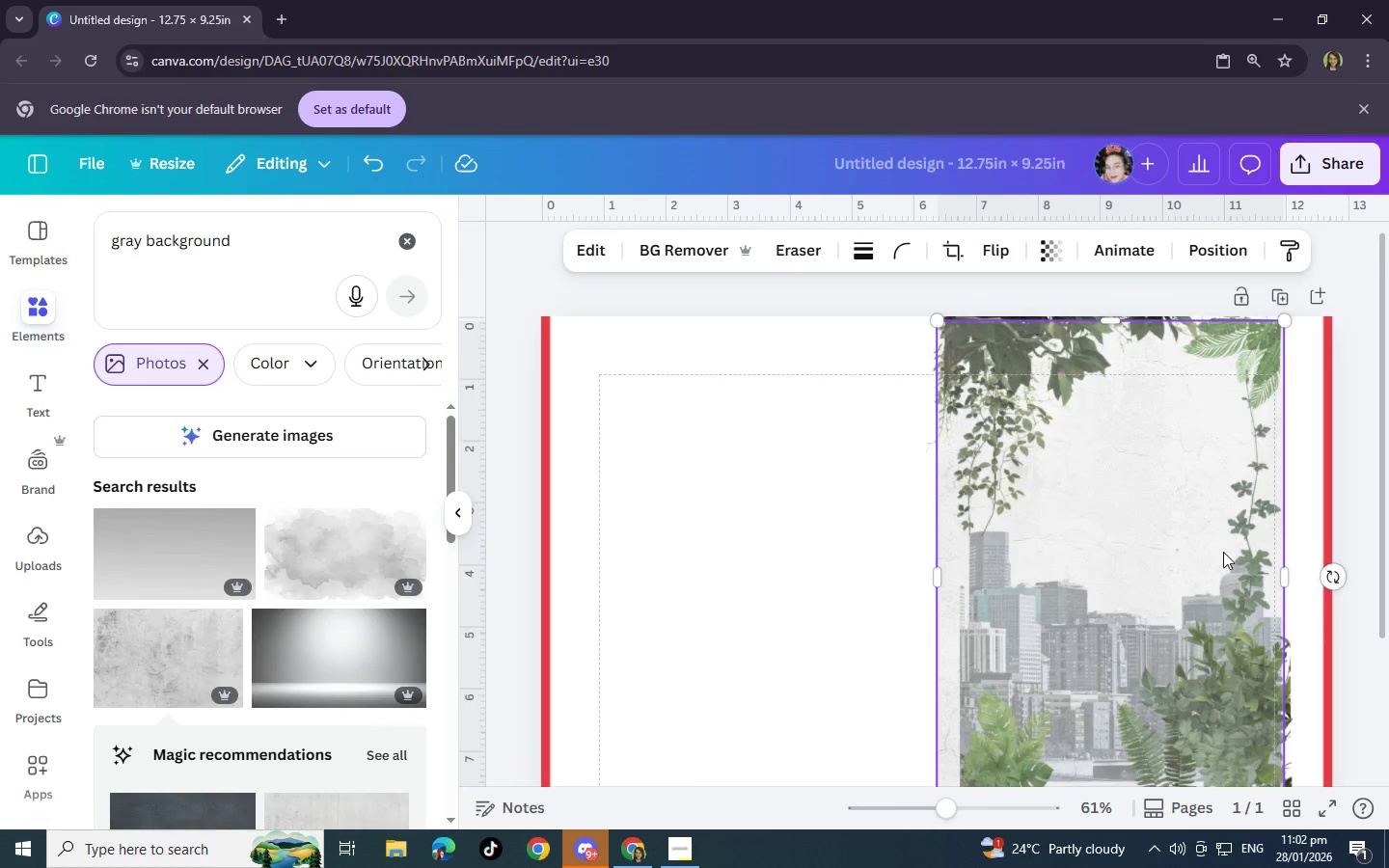 
scroll: coordinate [1223, 552], scroll_direction: down, amount: 1.0
 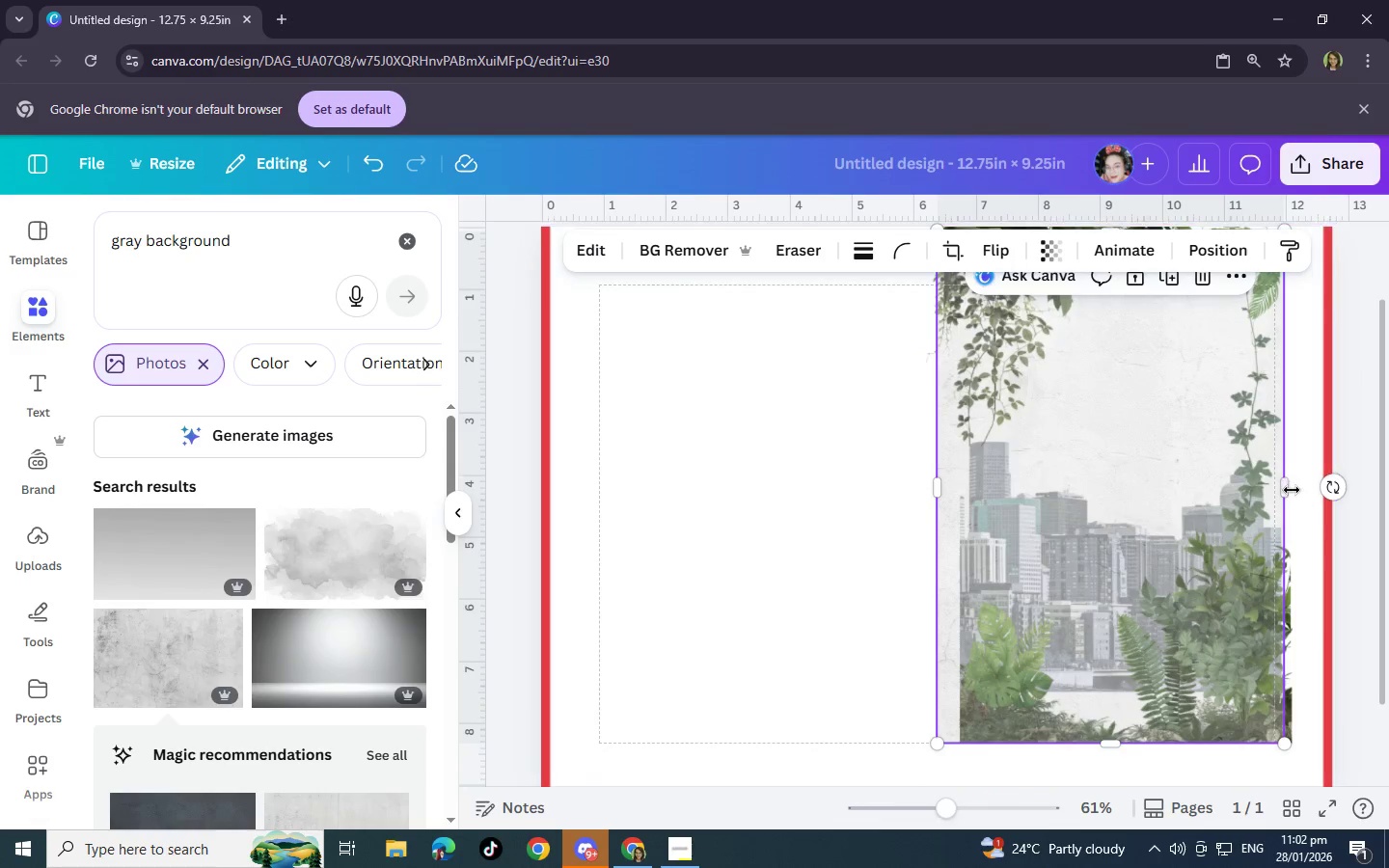 
left_click_drag(start_coordinate=[1288, 490], to_coordinate=[1293, 490])
 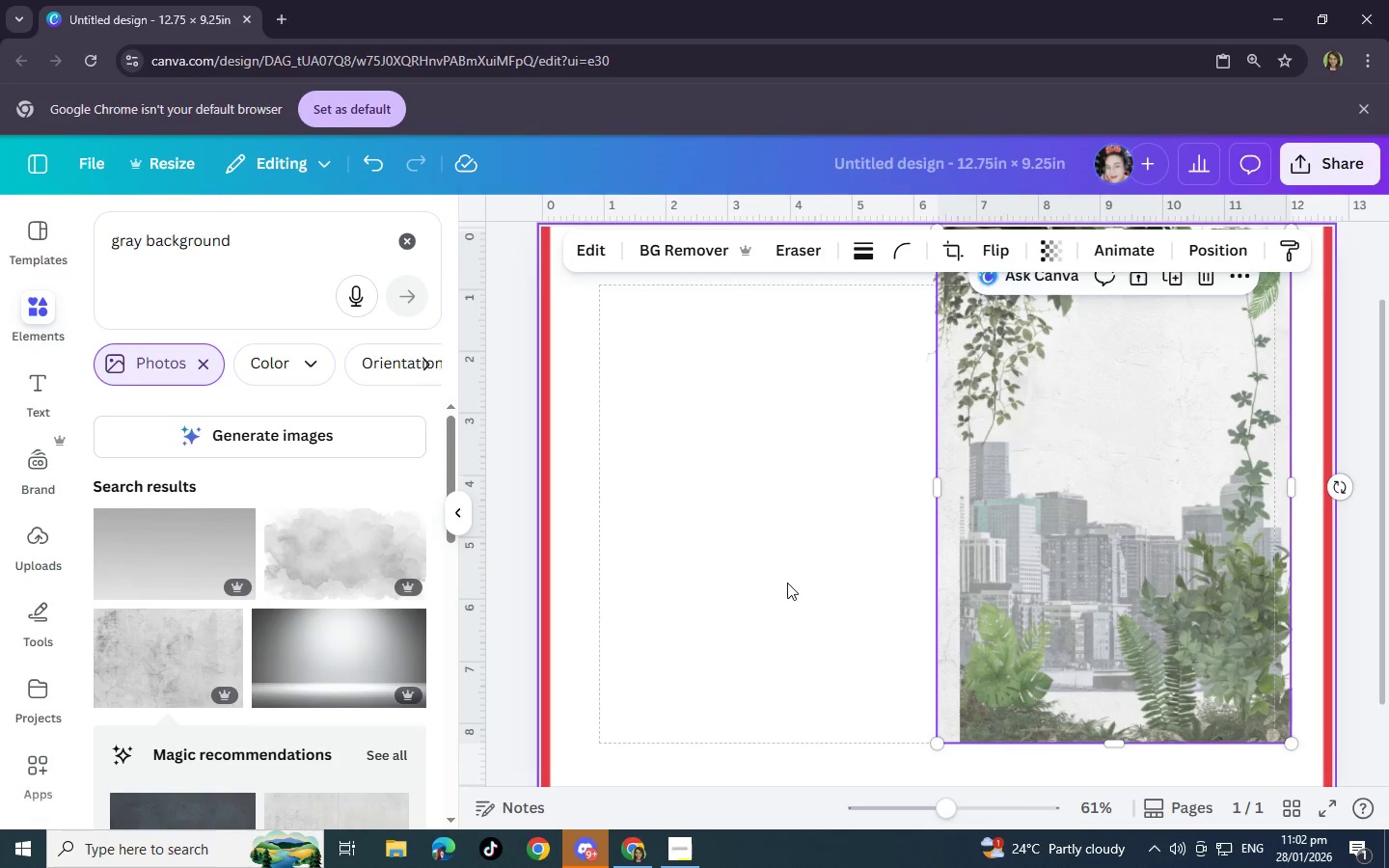 
left_click([787, 583])
 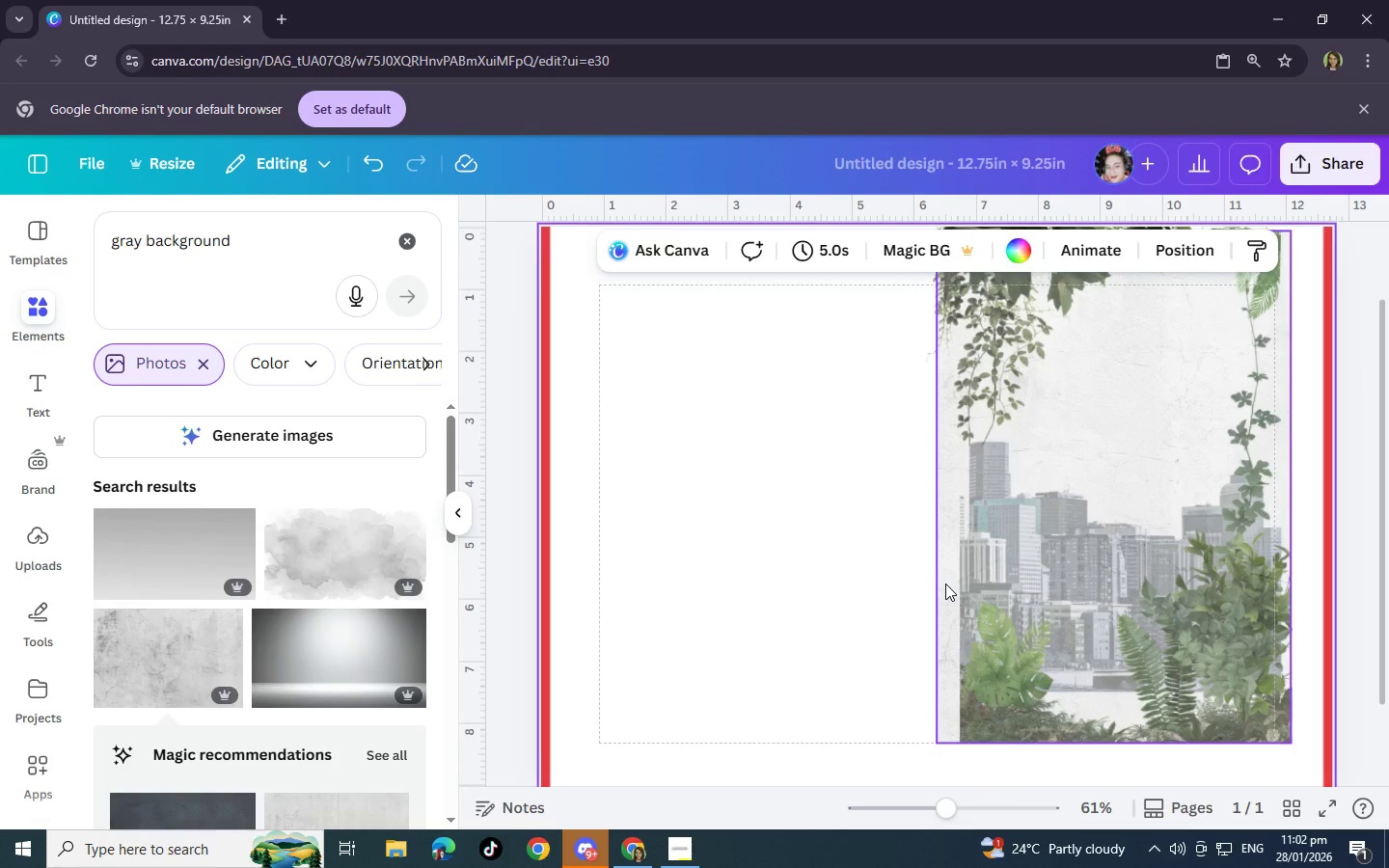 
scroll: coordinate [884, 575], scroll_direction: down, amount: 1.0
 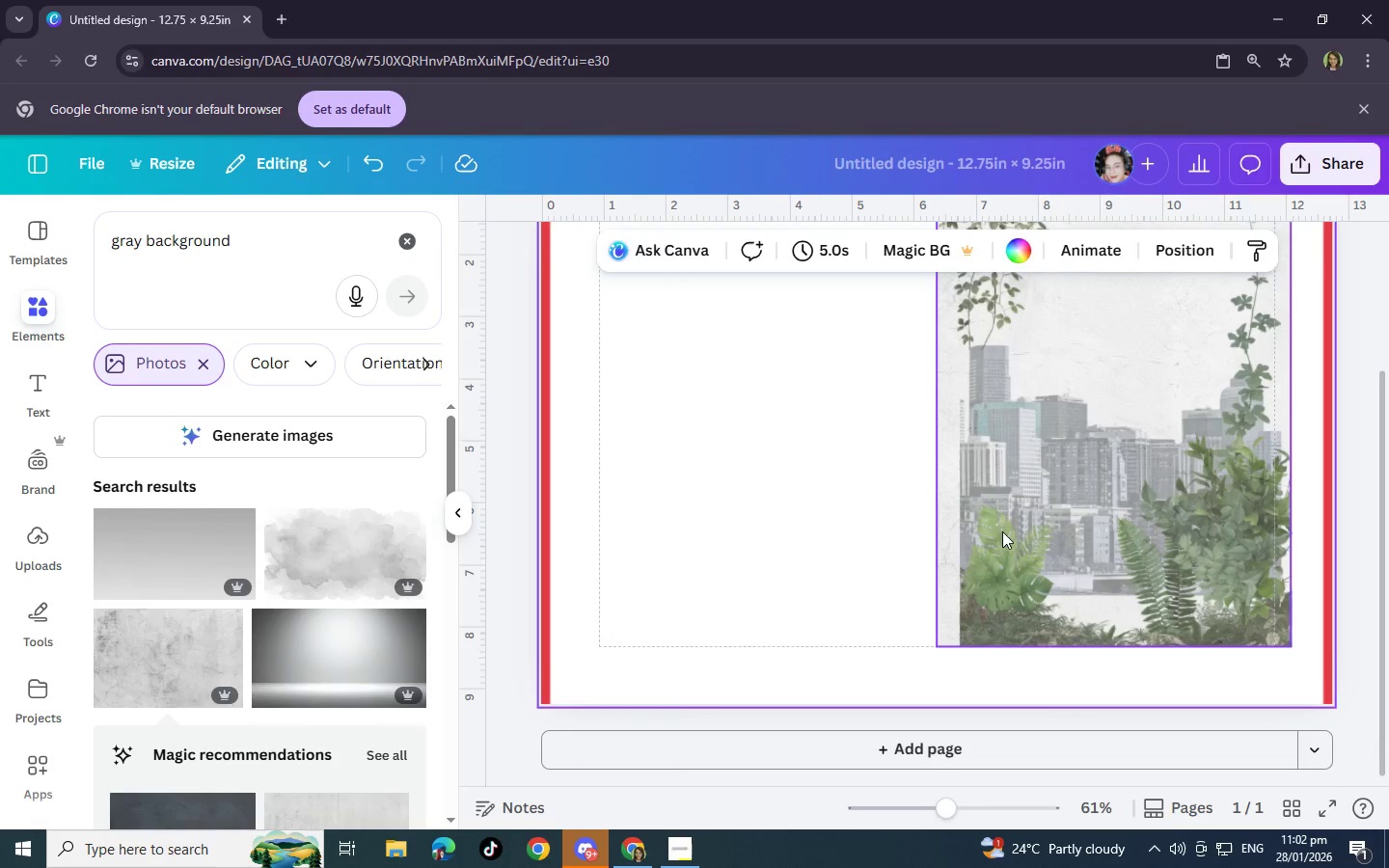 
left_click([1002, 531])
 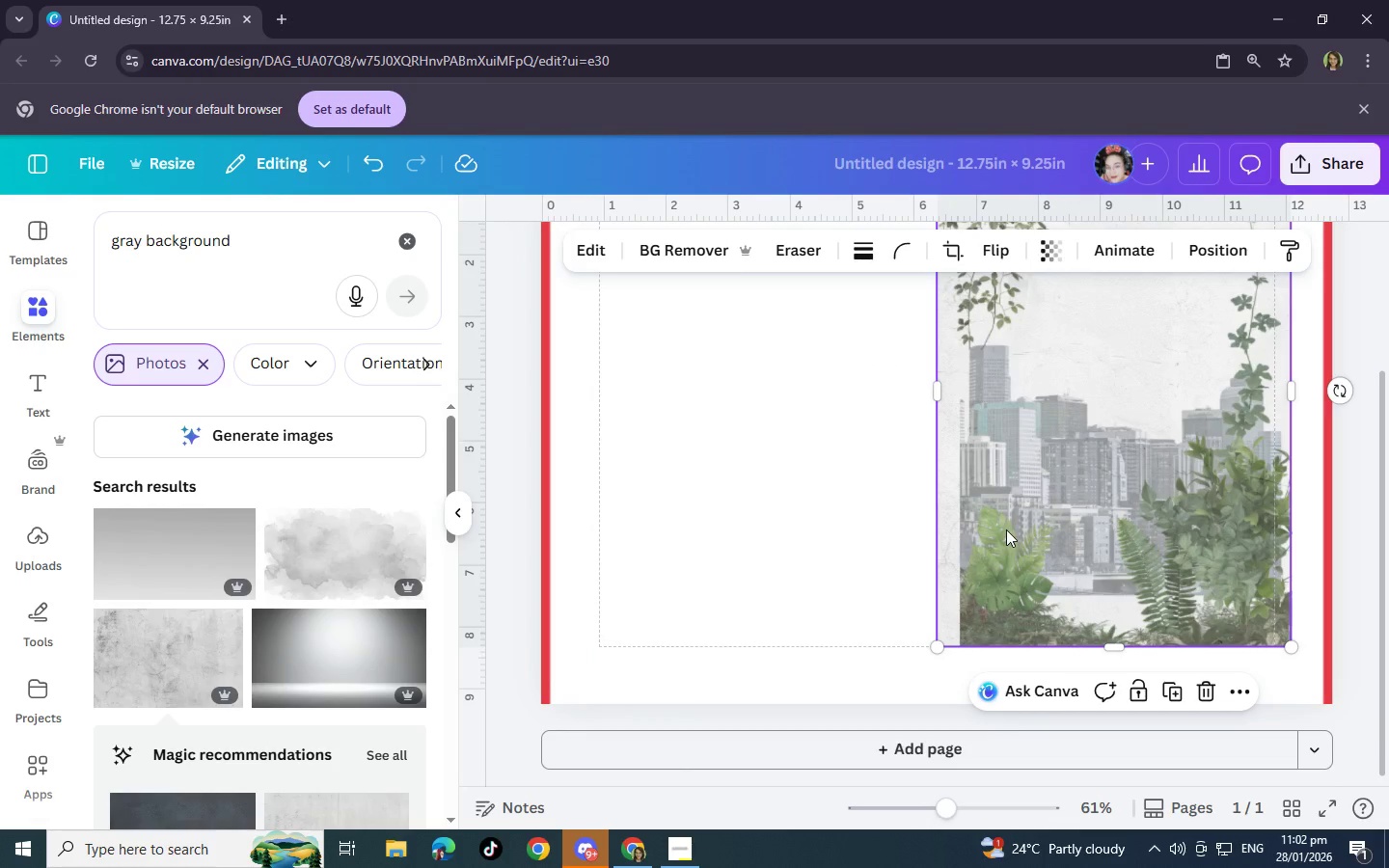 
left_click_drag(start_coordinate=[1014, 529], to_coordinate=[724, 554])
 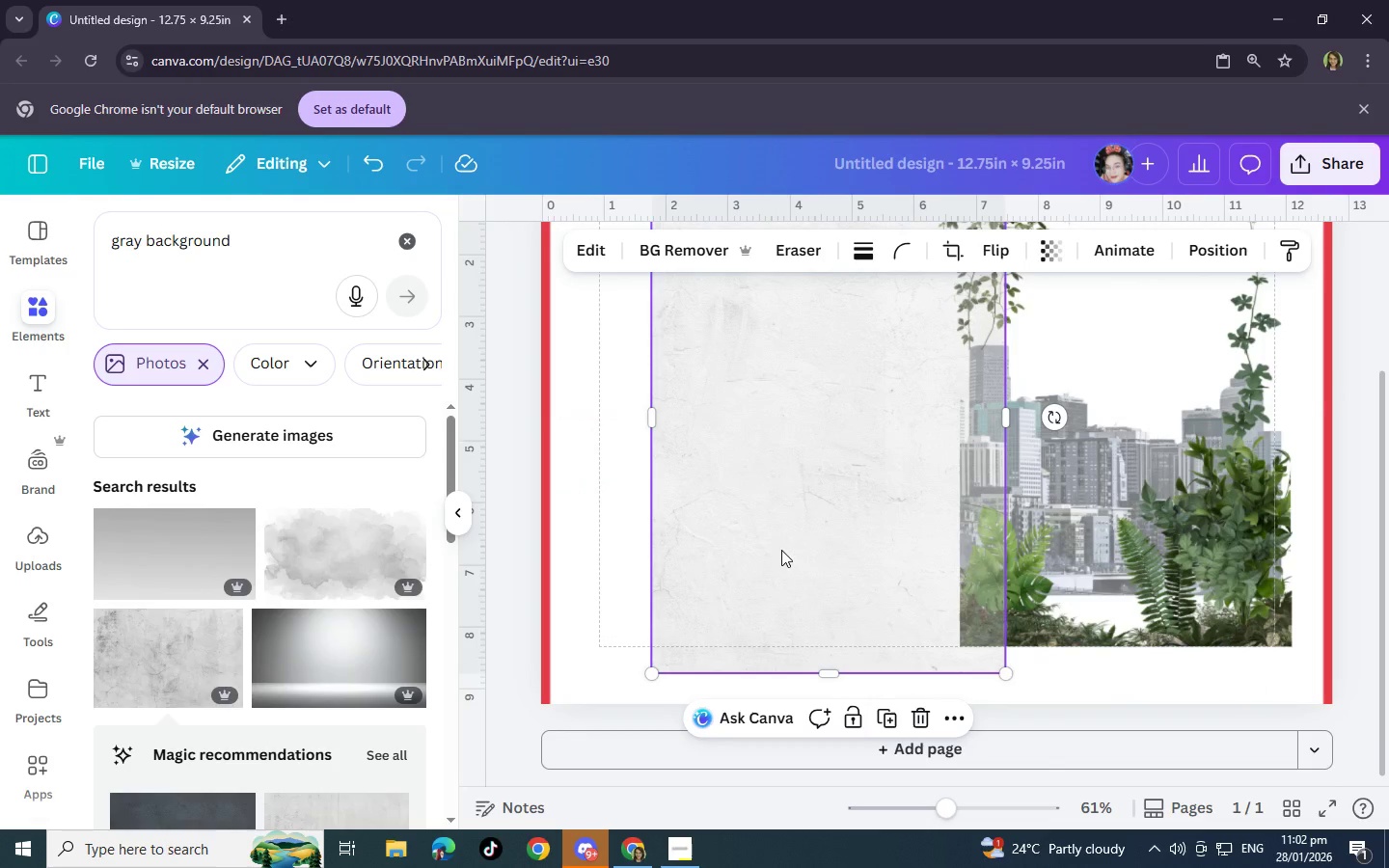 
left_click_drag(start_coordinate=[781, 550], to_coordinate=[1075, 579])
 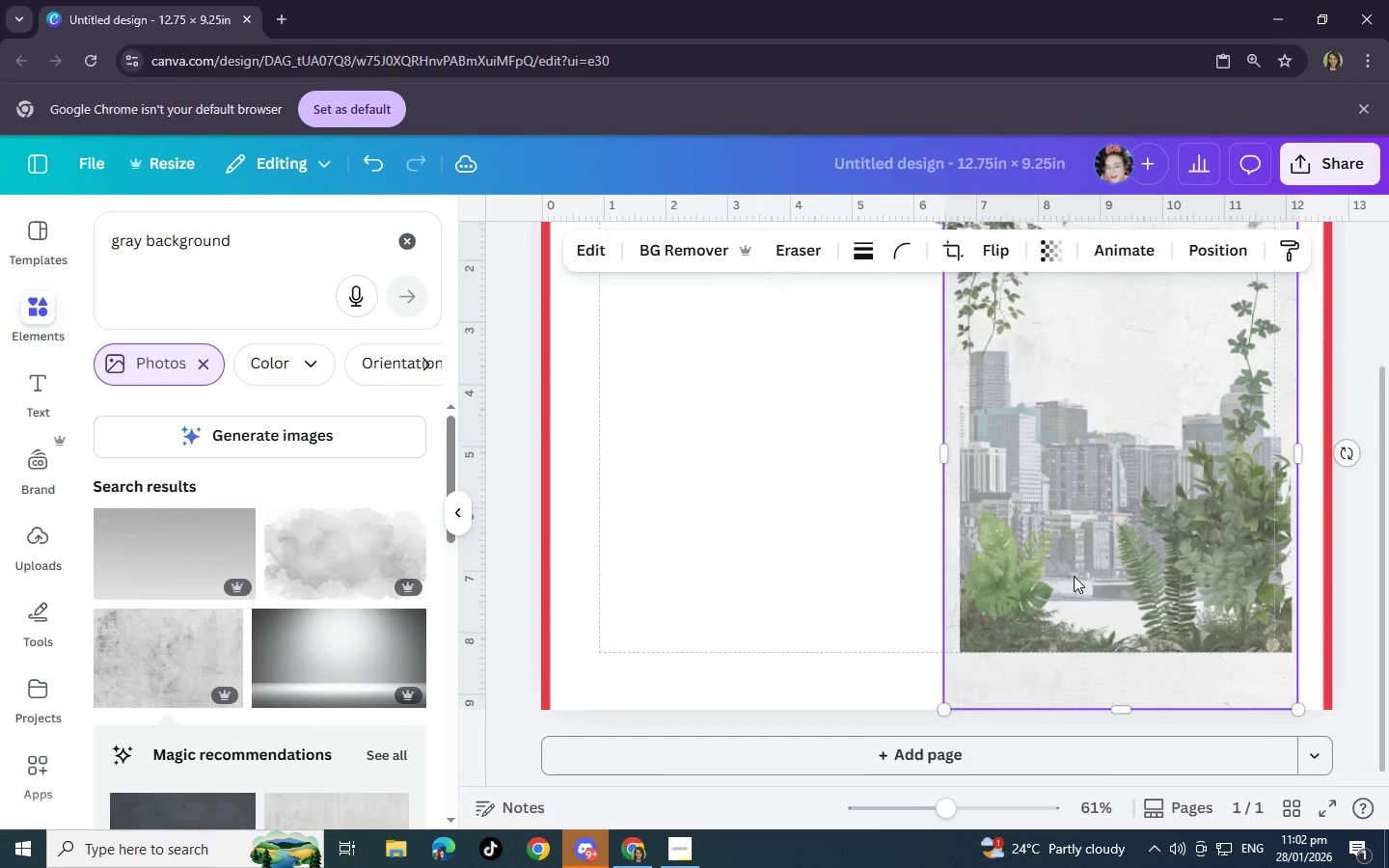 
scroll: coordinate [1074, 576], scroll_direction: up, amount: 4.0
 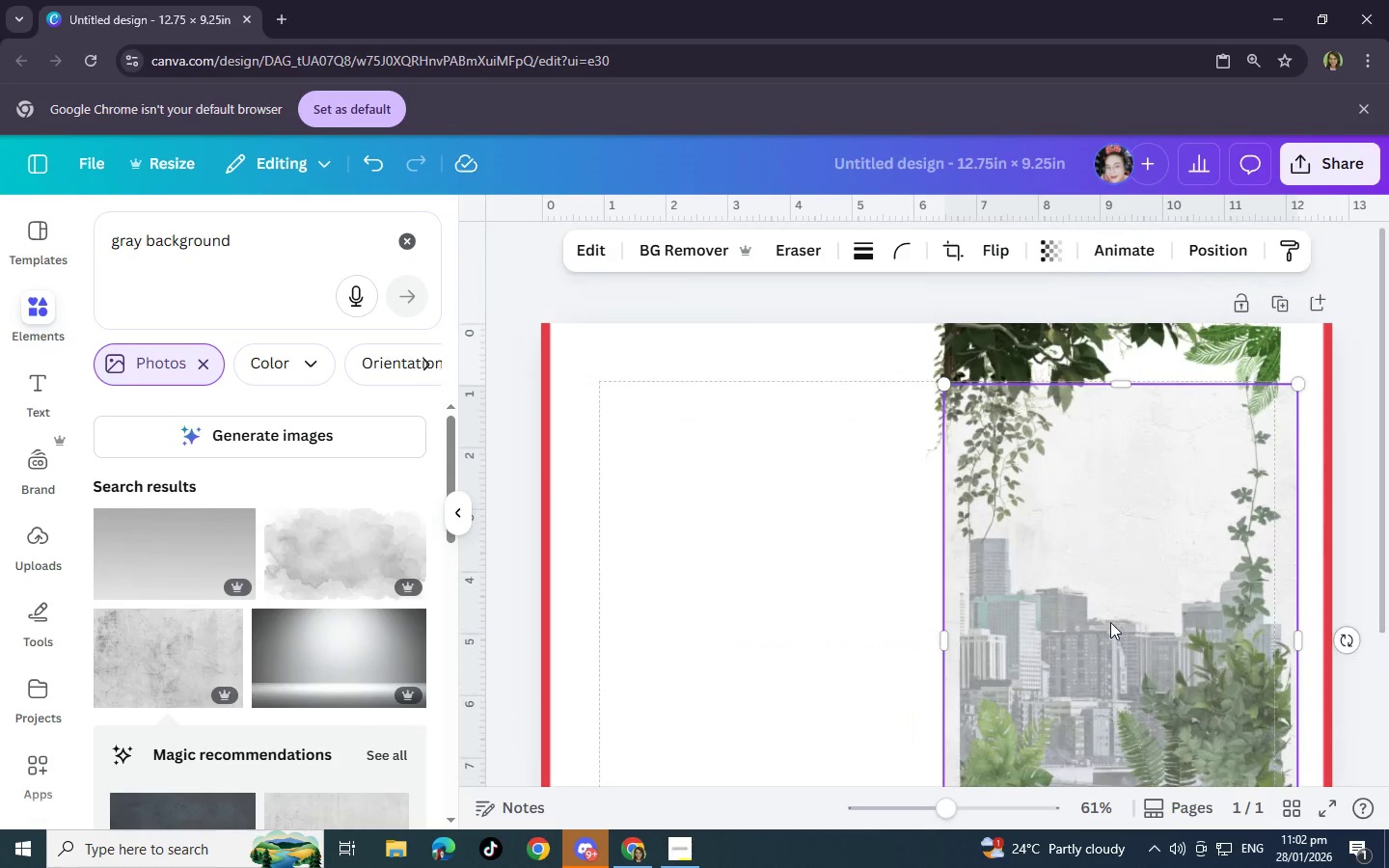 
left_click_drag(start_coordinate=[1112, 630], to_coordinate=[1099, 574])
 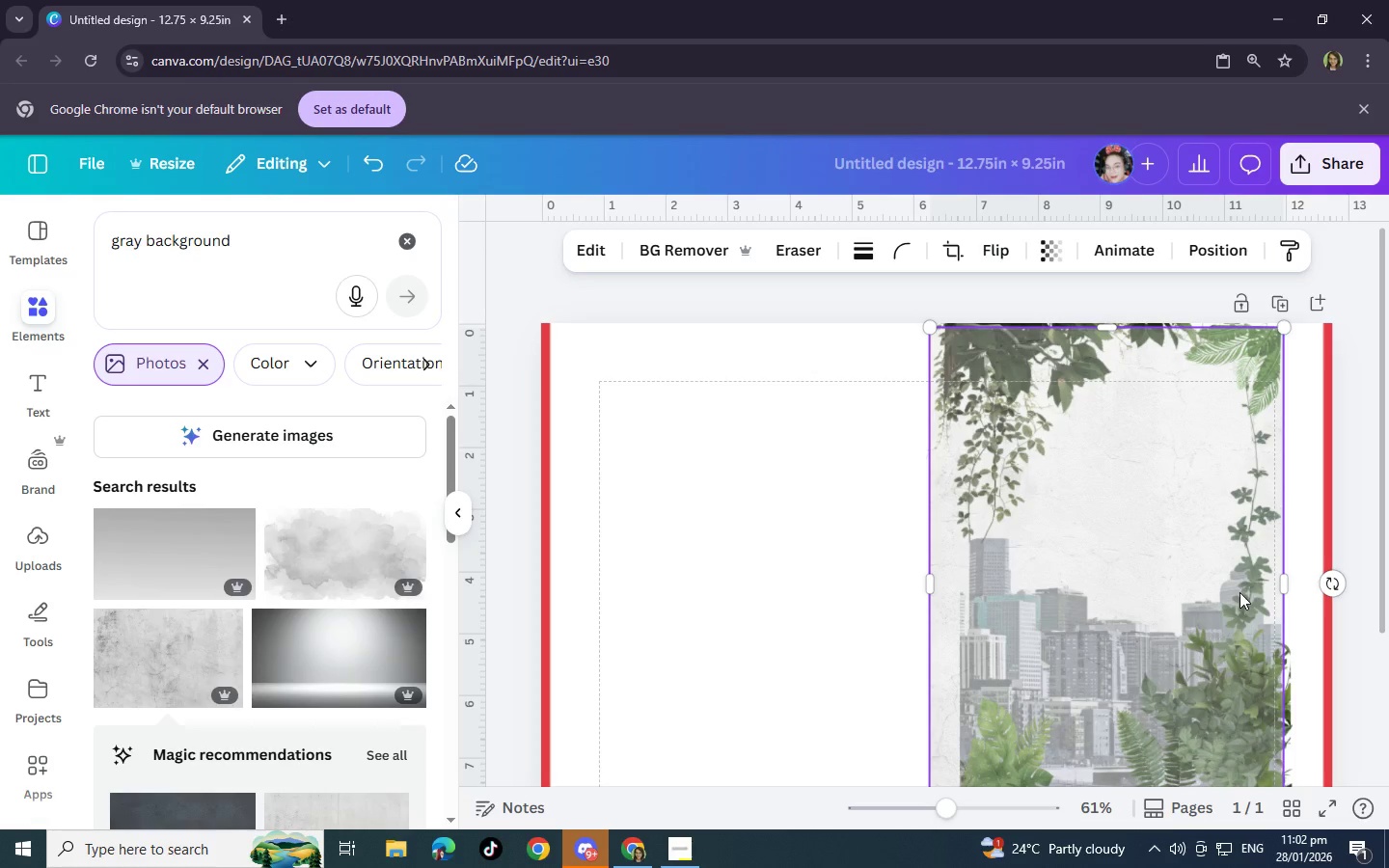 
wait(6.94)
 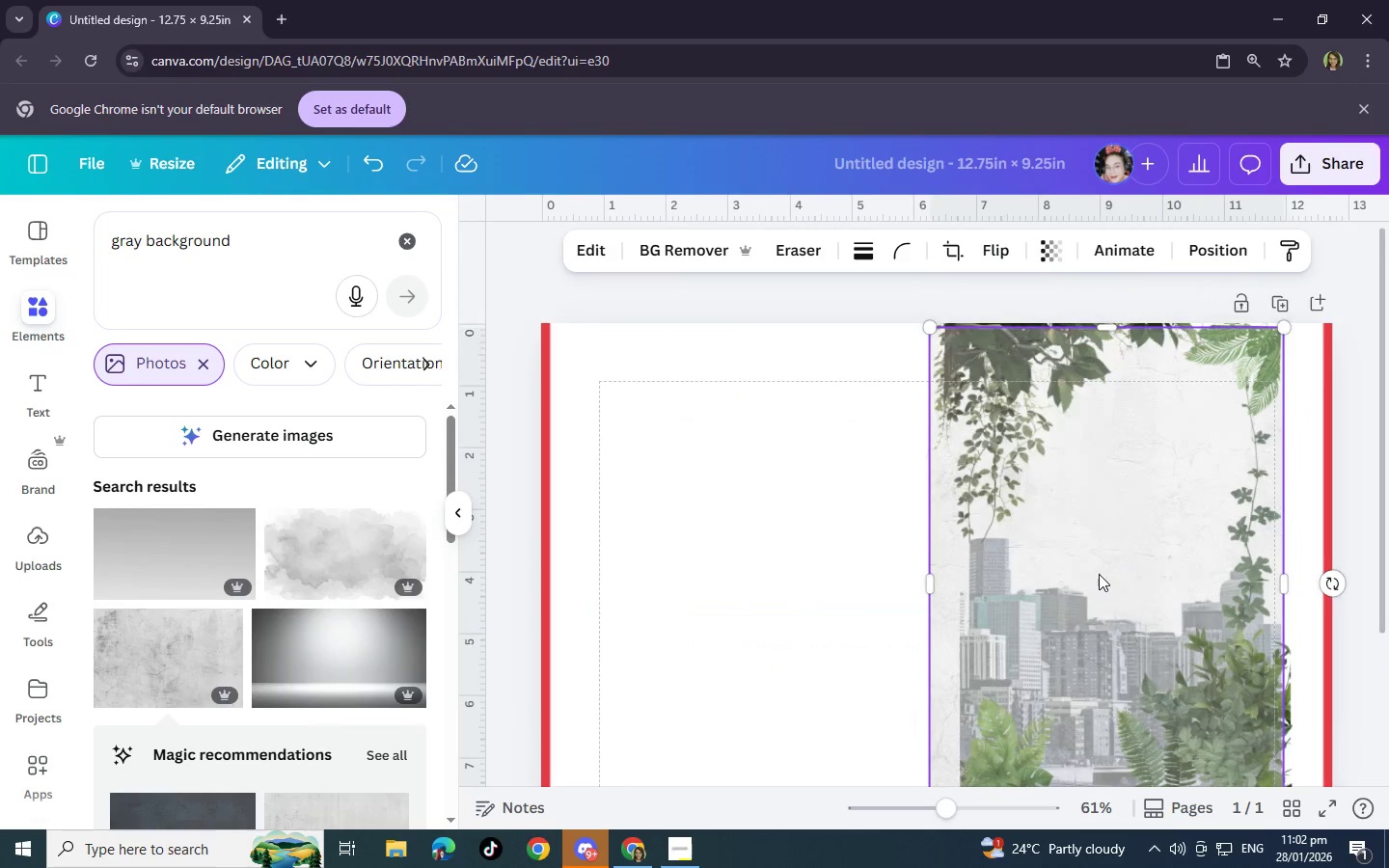 
left_click_drag(start_coordinate=[1281, 588], to_coordinate=[1288, 588])
 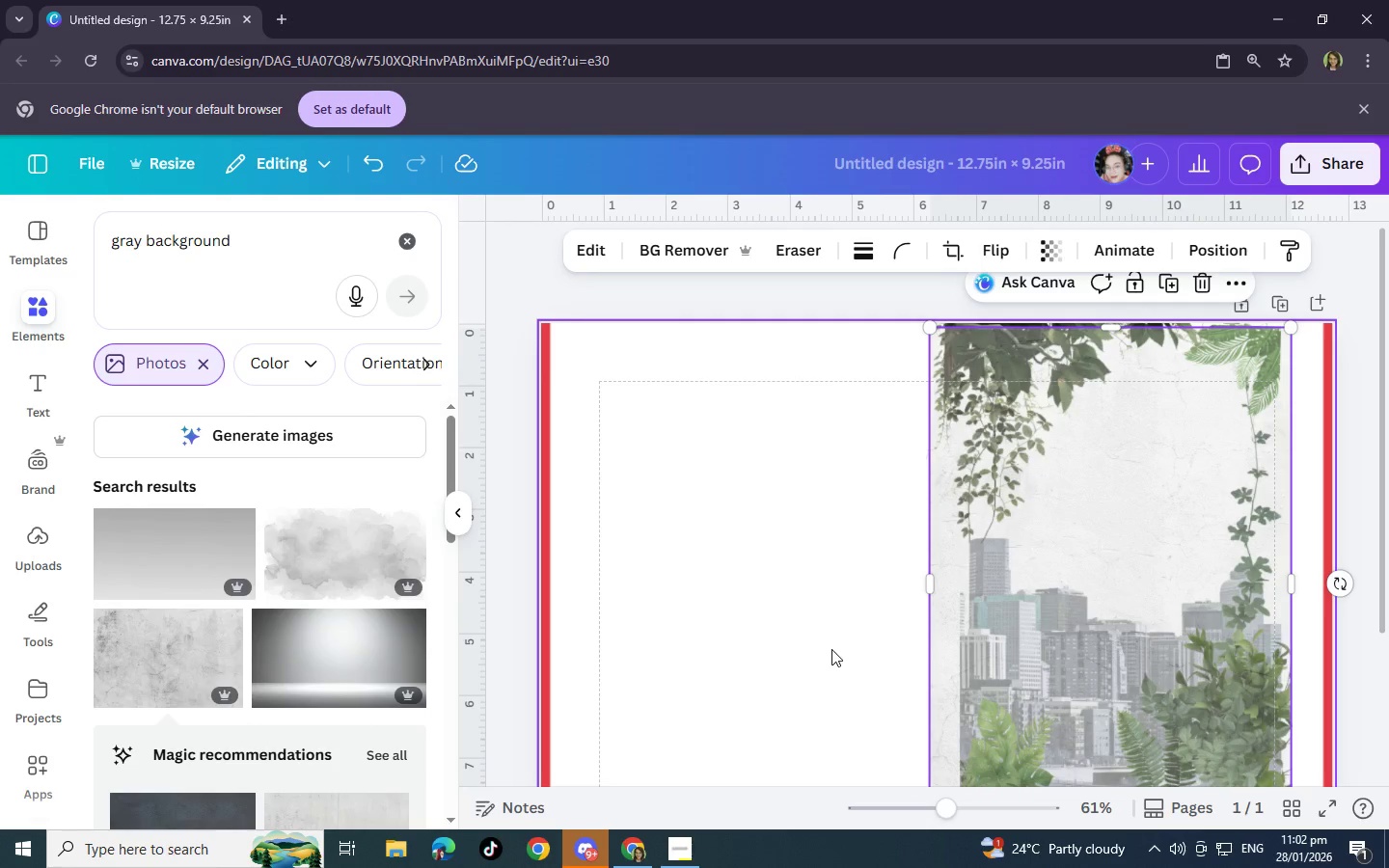 
left_click([831, 649])
 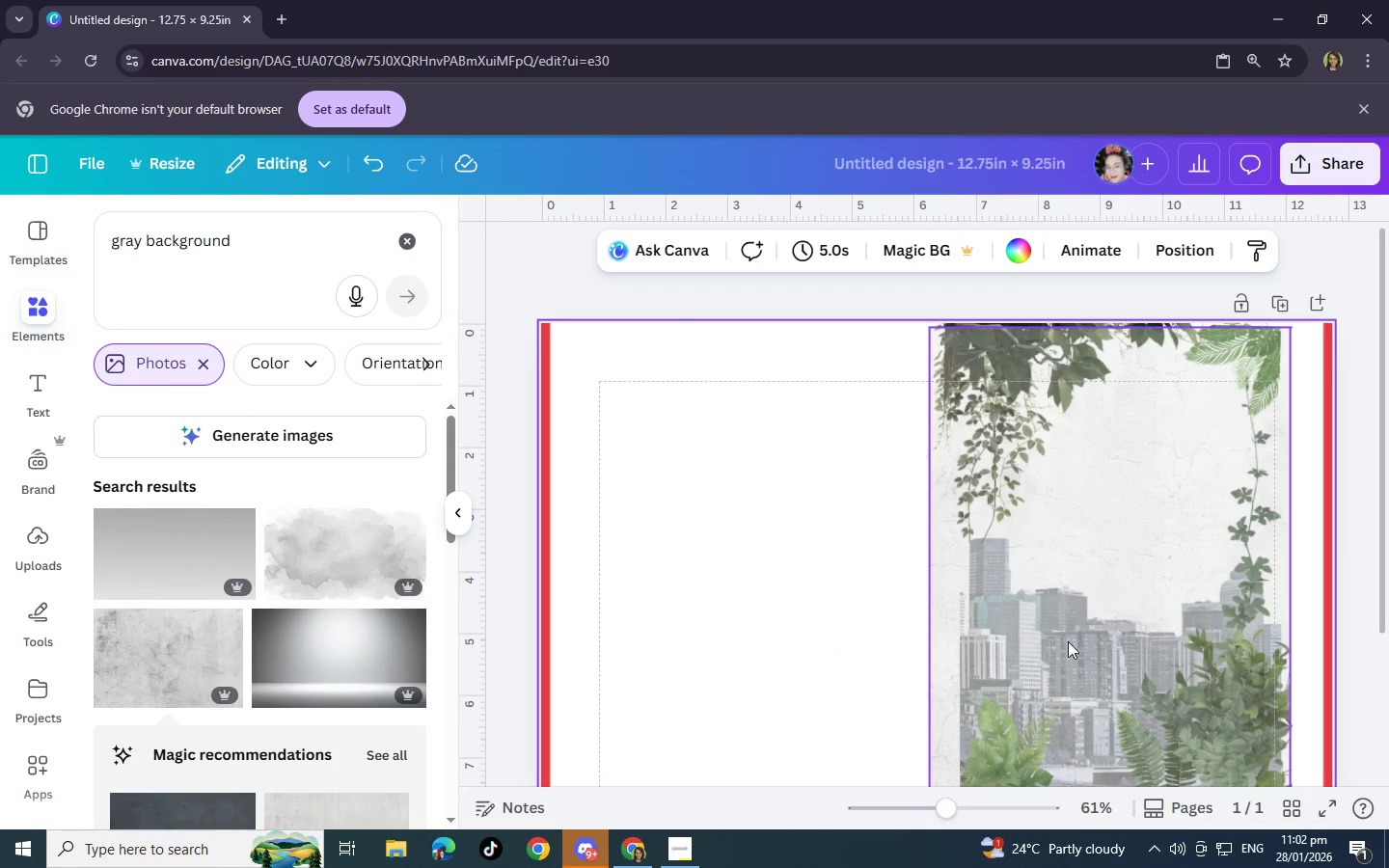 
left_click_drag(start_coordinate=[1081, 637], to_coordinate=[702, 617])
 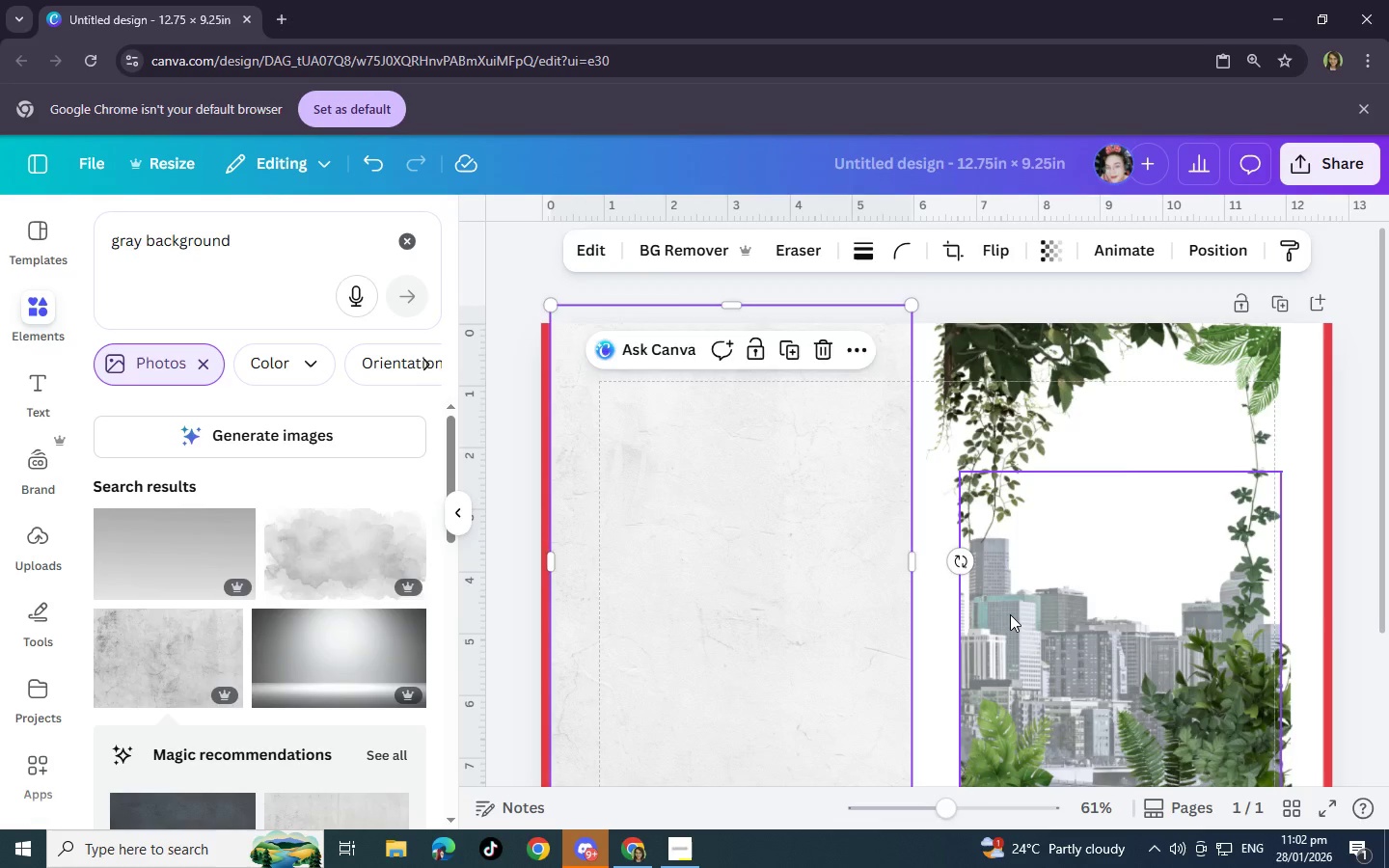 
left_click([1010, 614])
 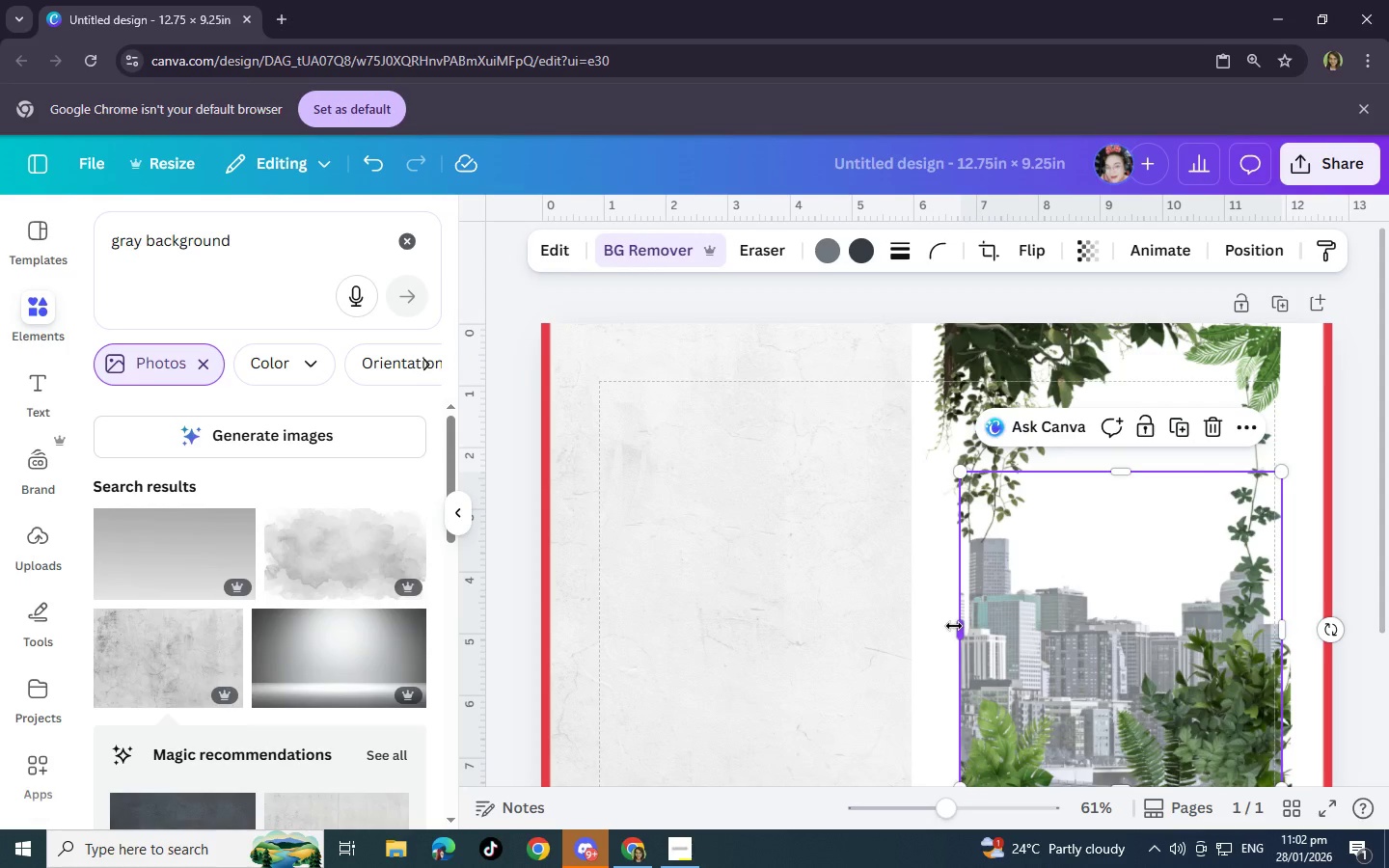 
left_click_drag(start_coordinate=[954, 626], to_coordinate=[944, 626])
 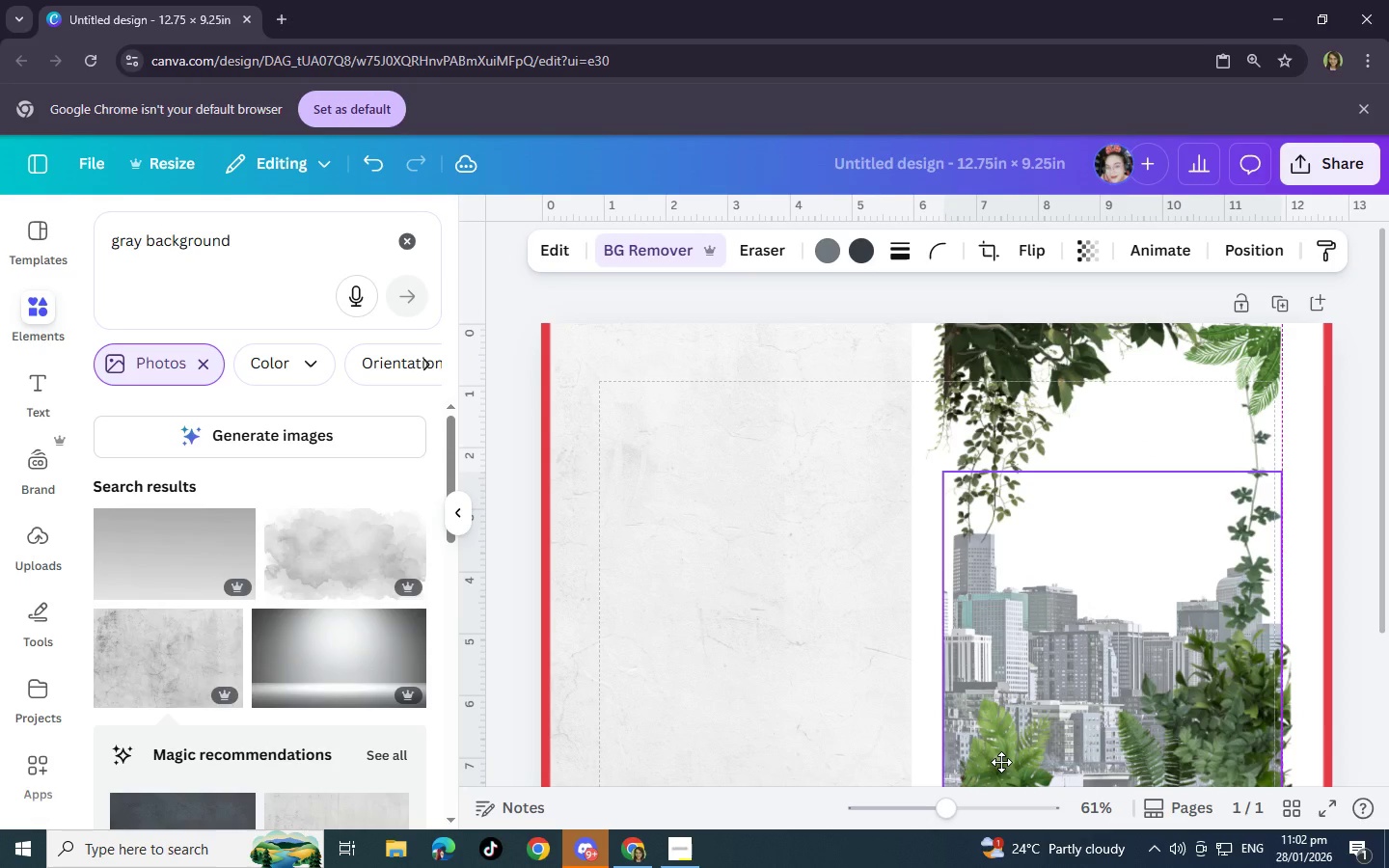 
left_click([1009, 760])
 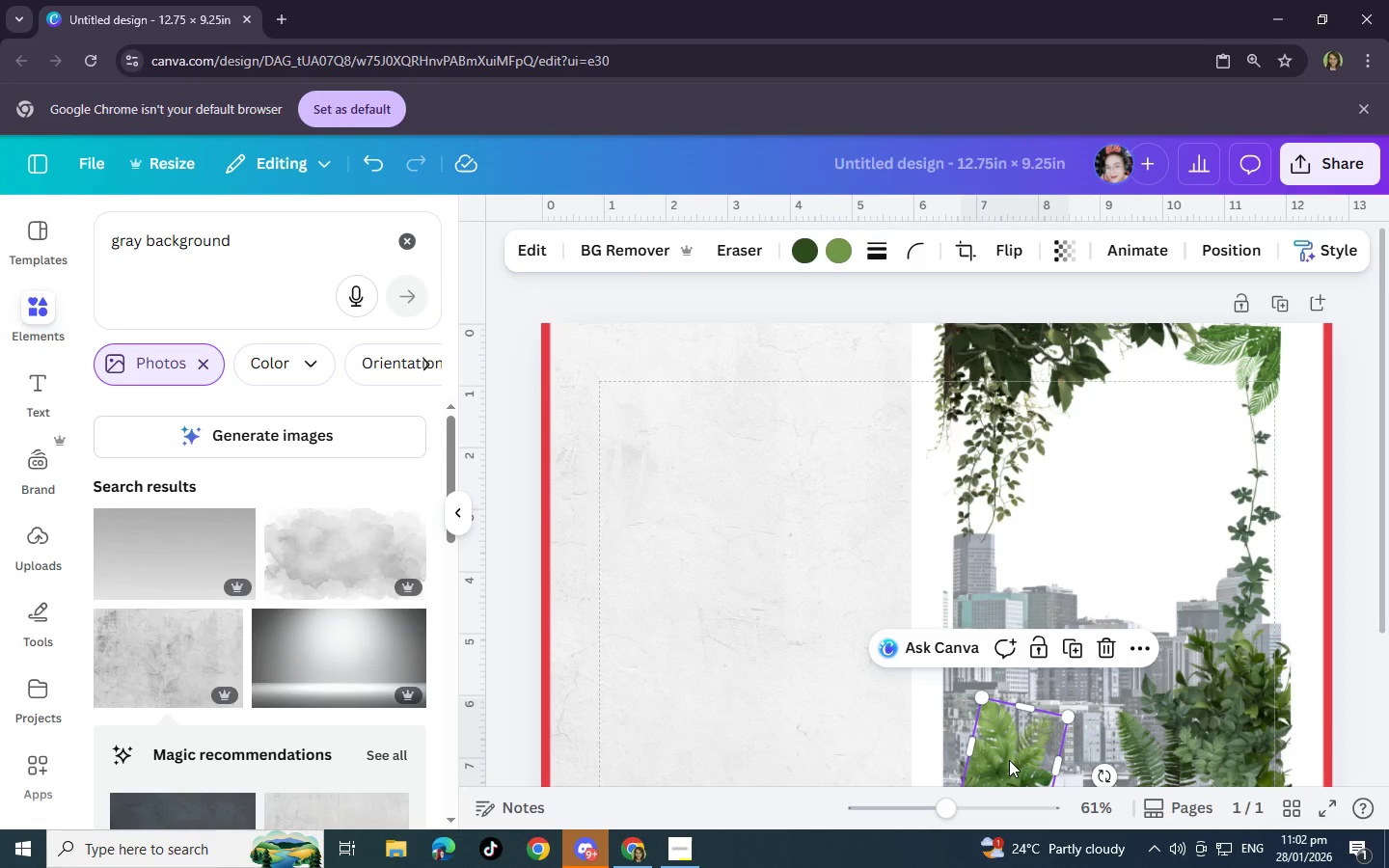 
left_click_drag(start_coordinate=[1009, 760], to_coordinate=[983, 760])
 